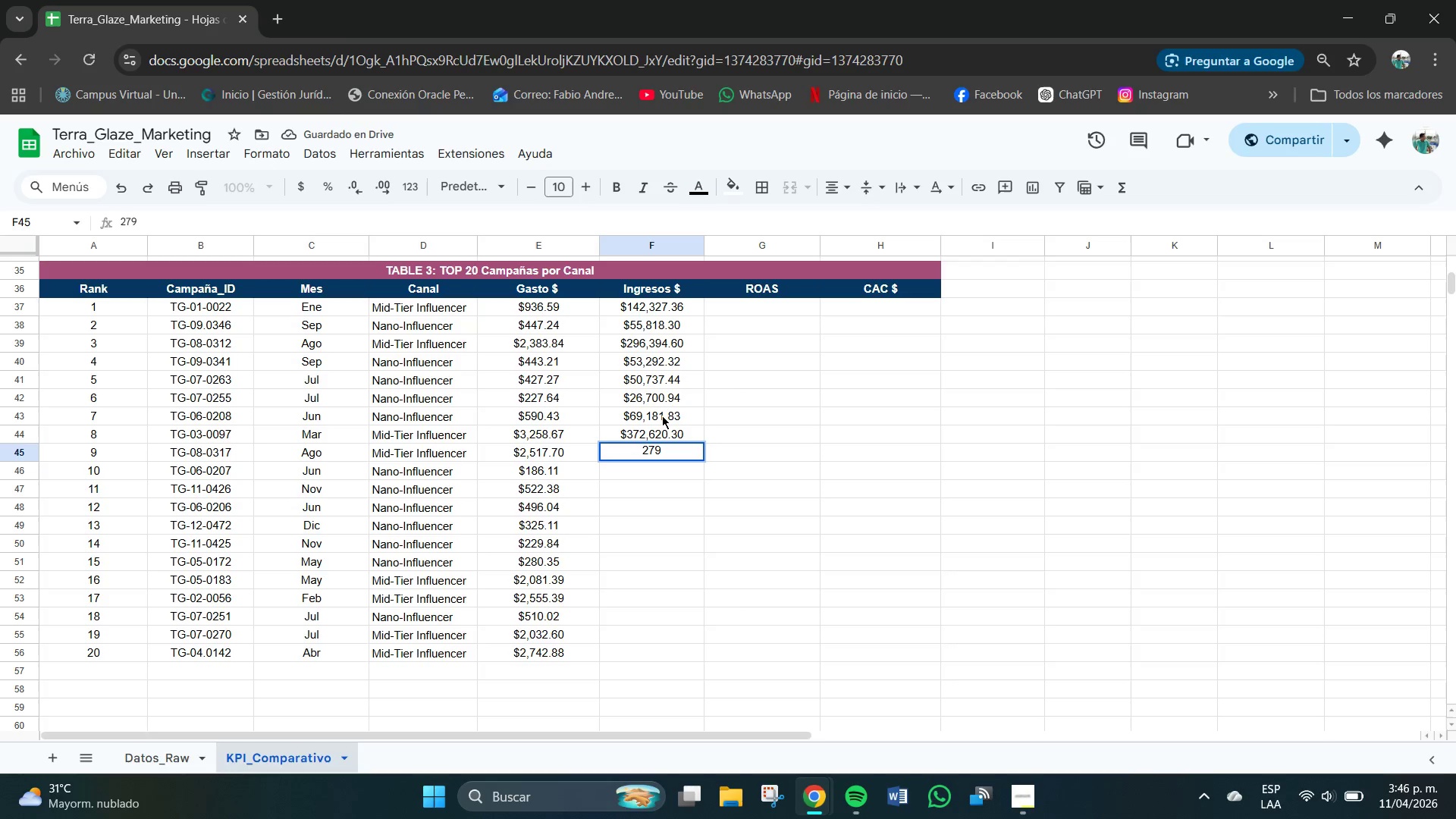 
key(Numpad6)
 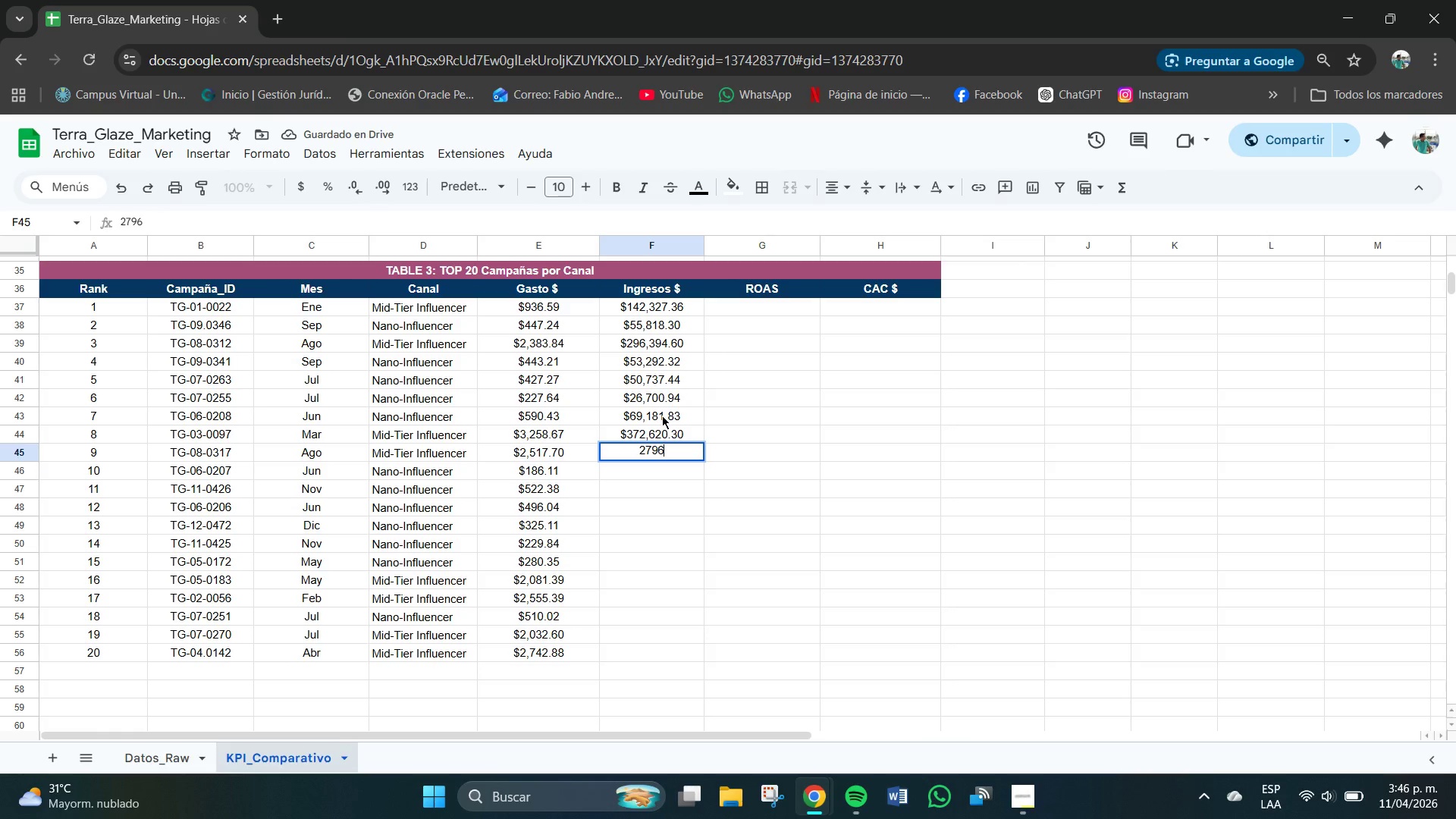 
key(Numpad8)
 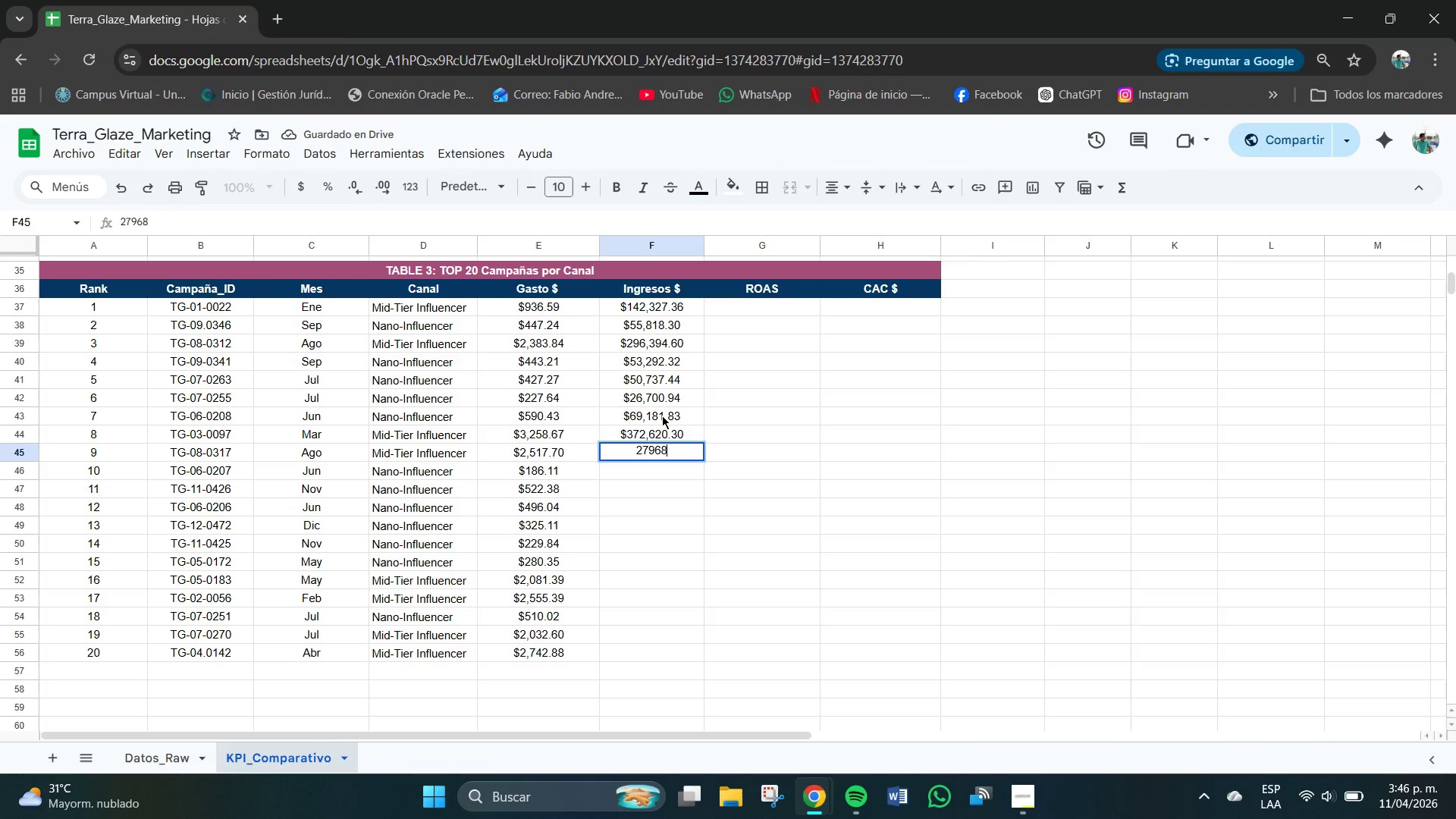 
key(Numpad9)
 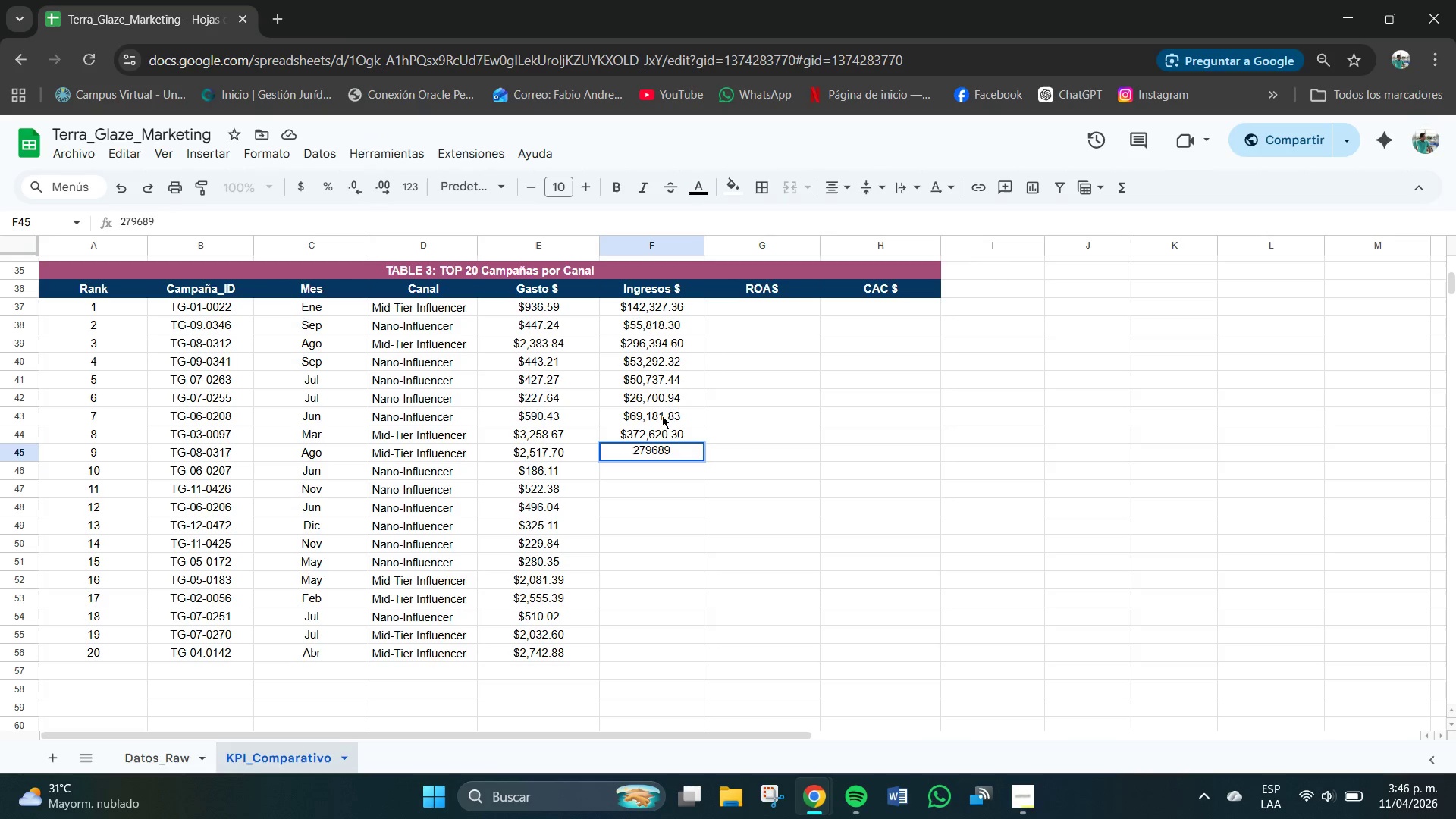 
key(NumpadDecimal)
 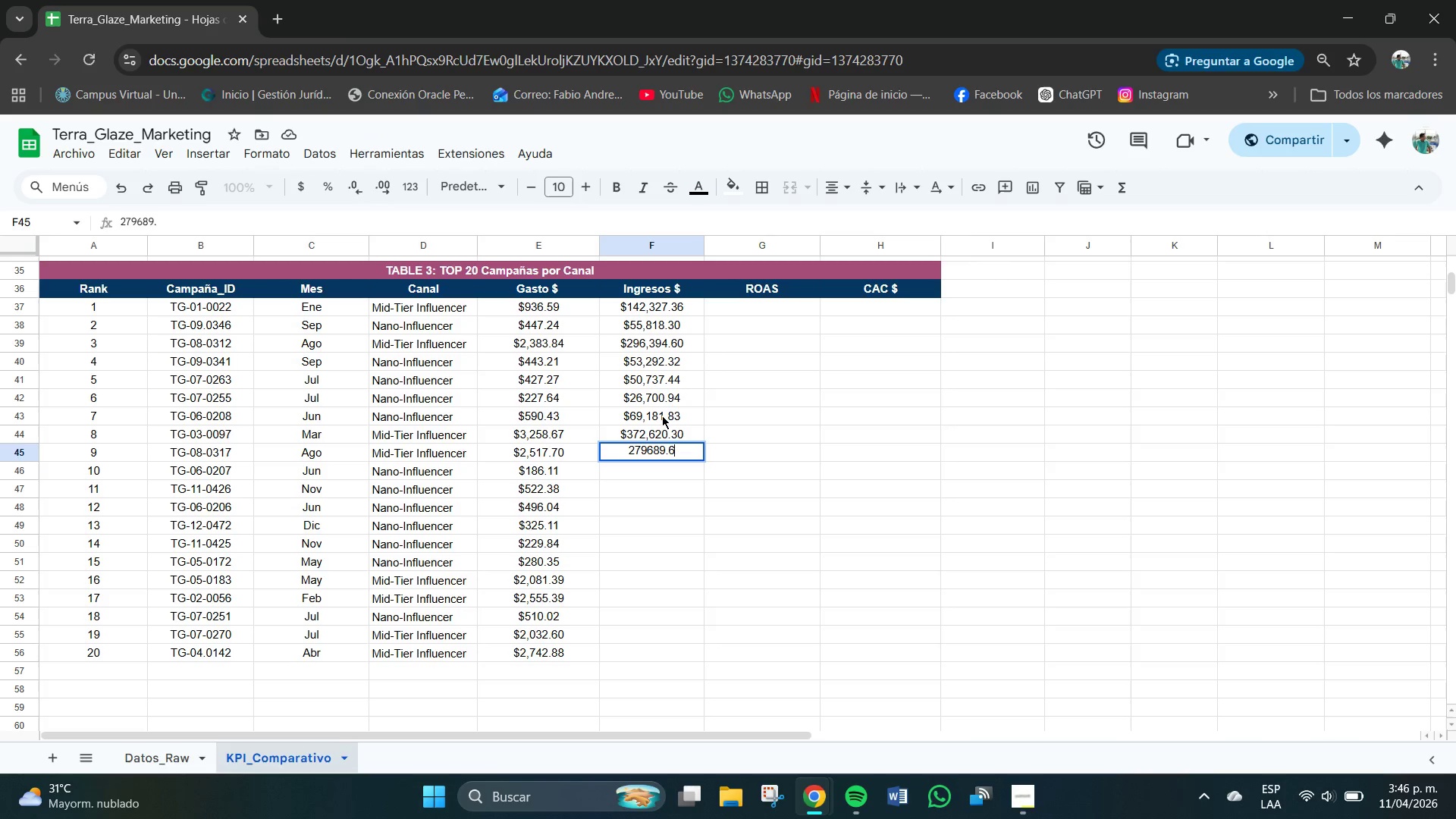 
key(Numpad6)
 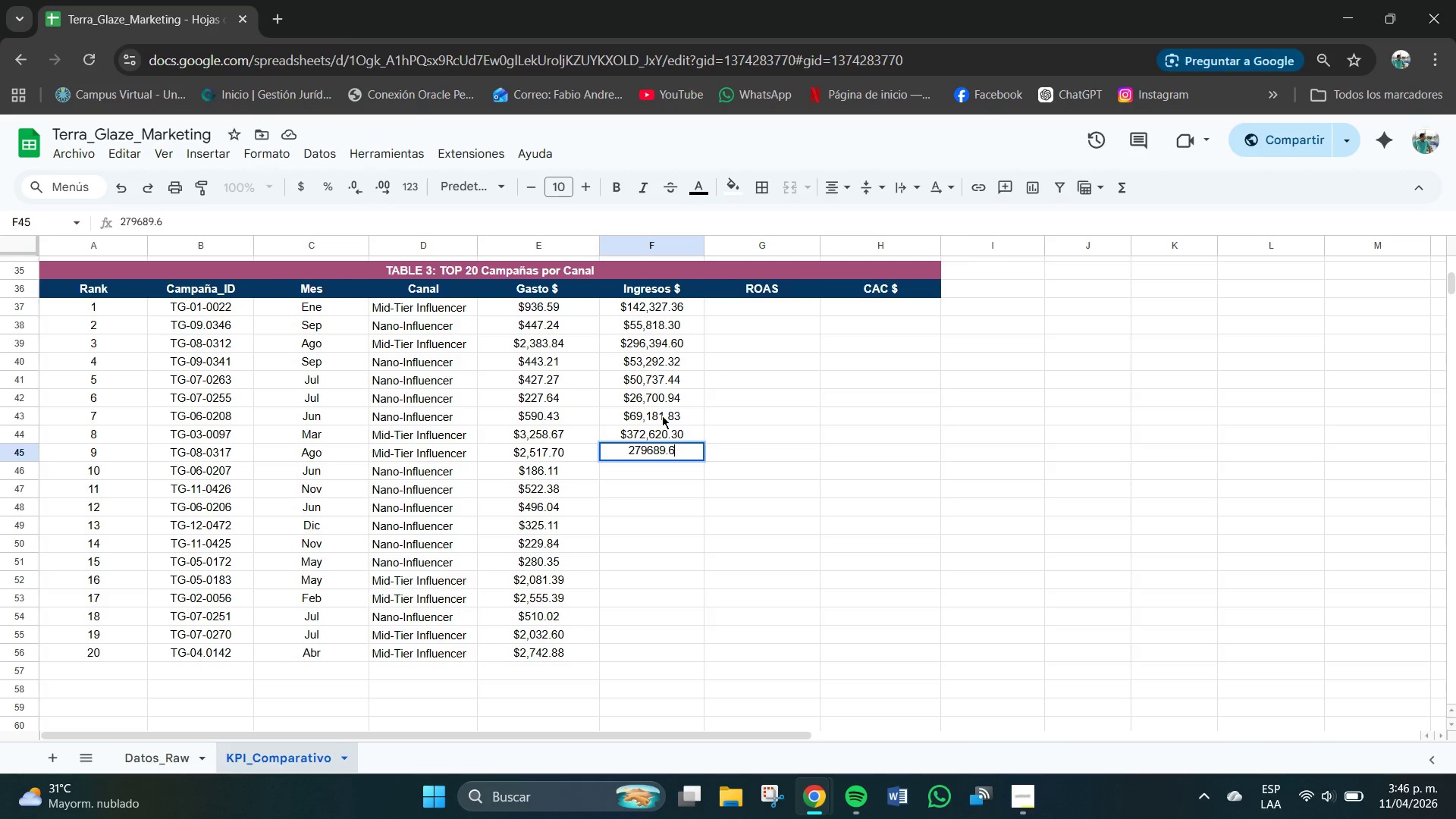 
key(Numpad8)
 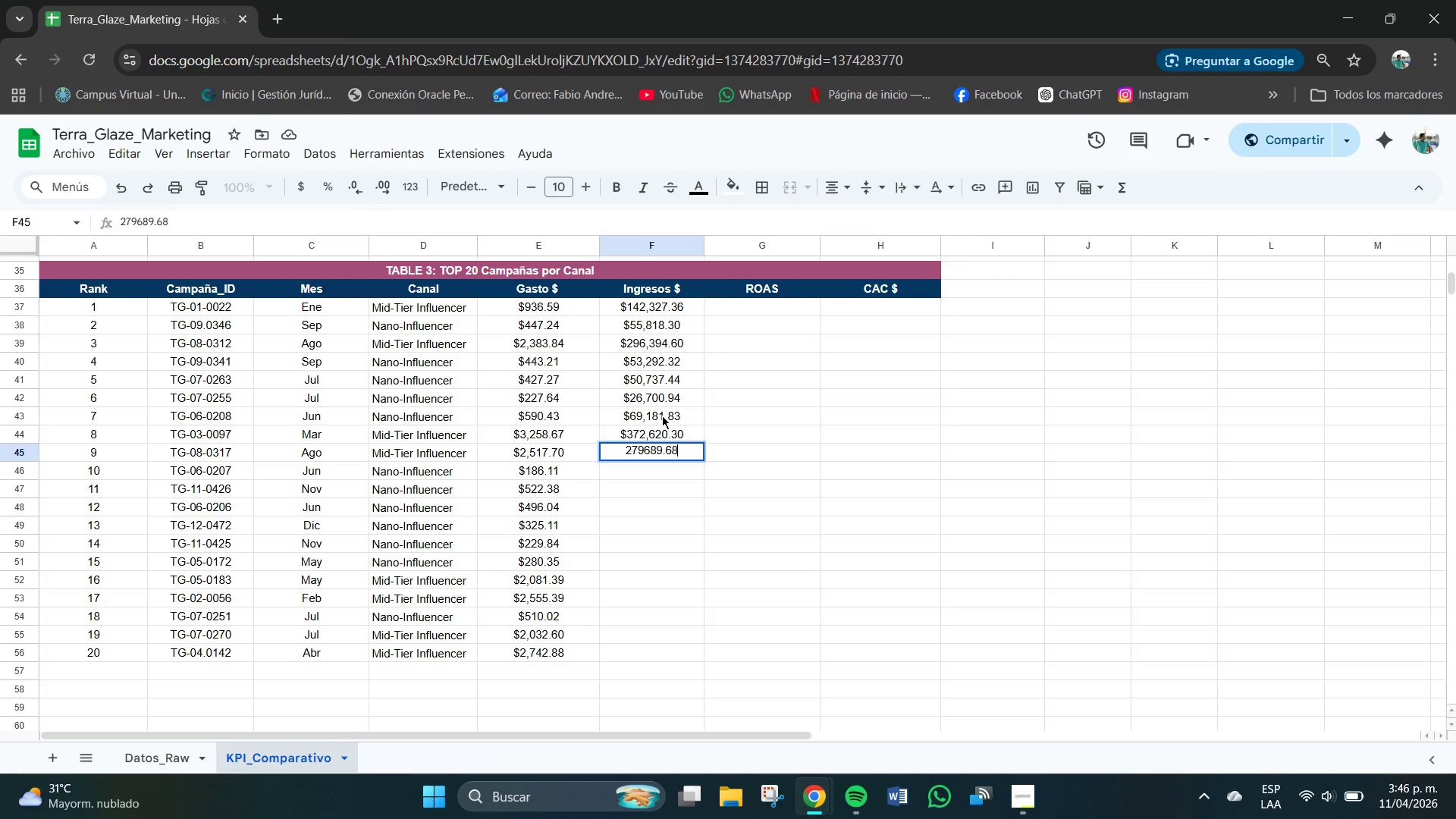 
key(NumpadEnter)
 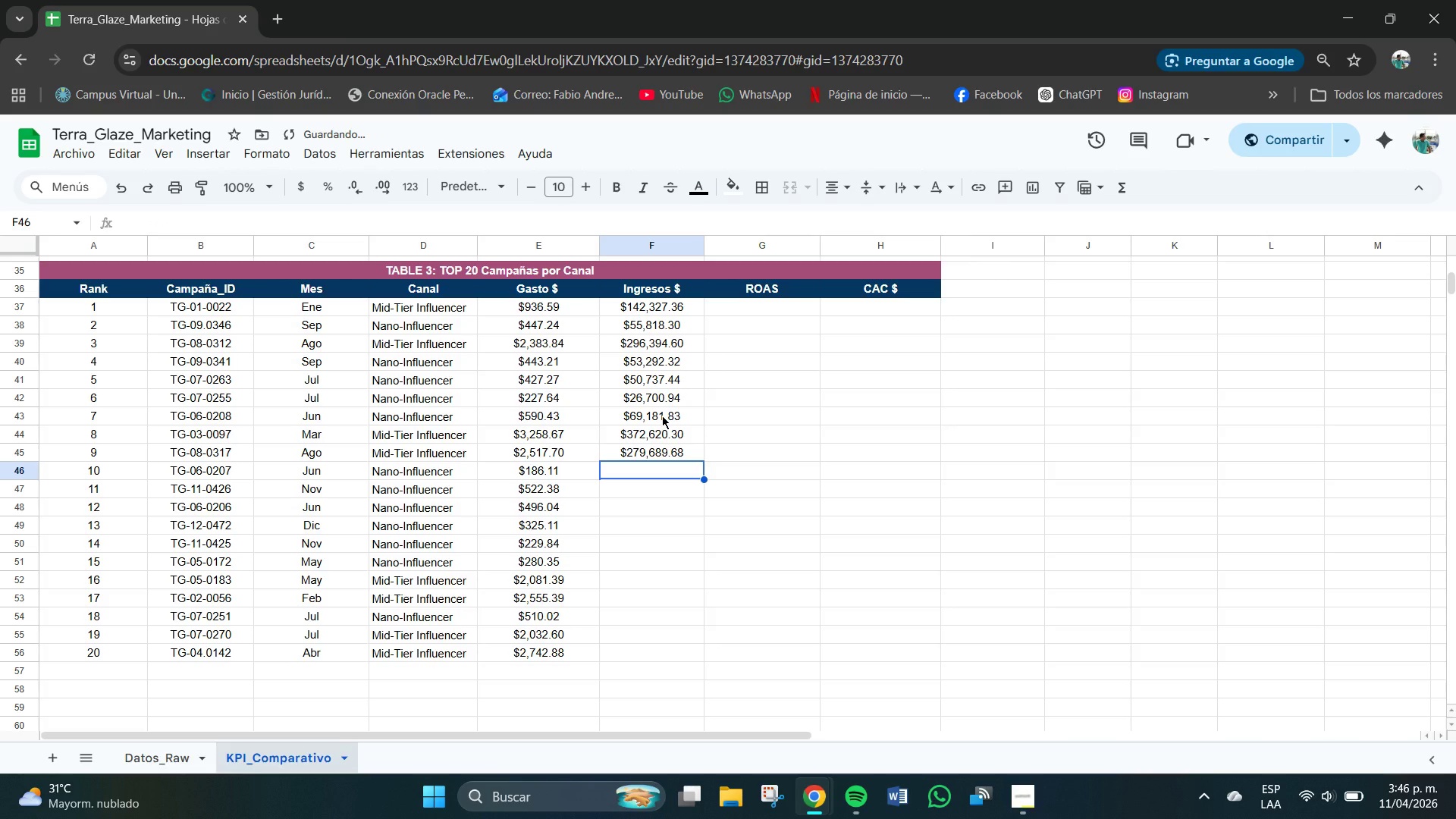 
key(Numpad2)
 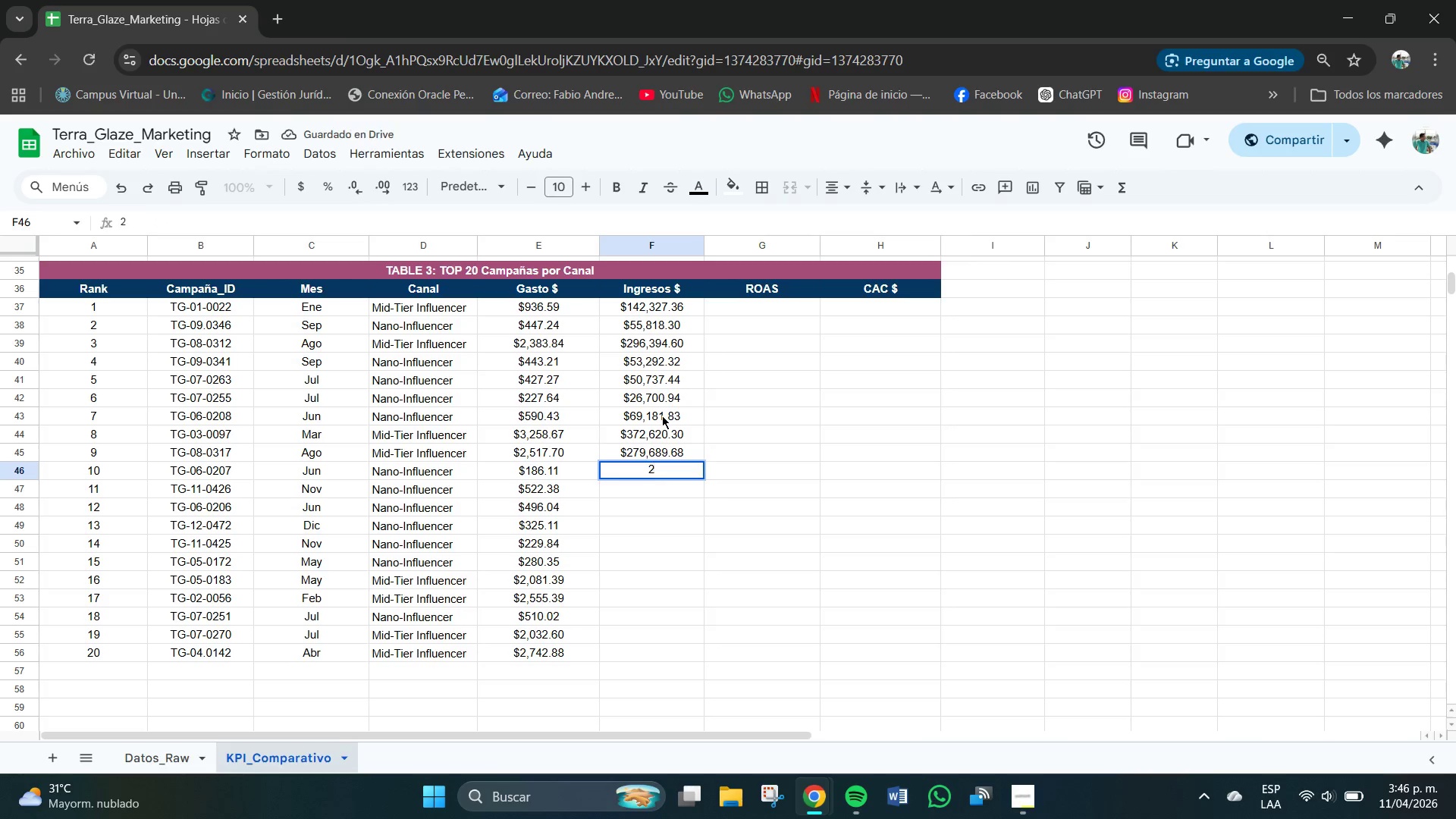 
key(Numpad0)
 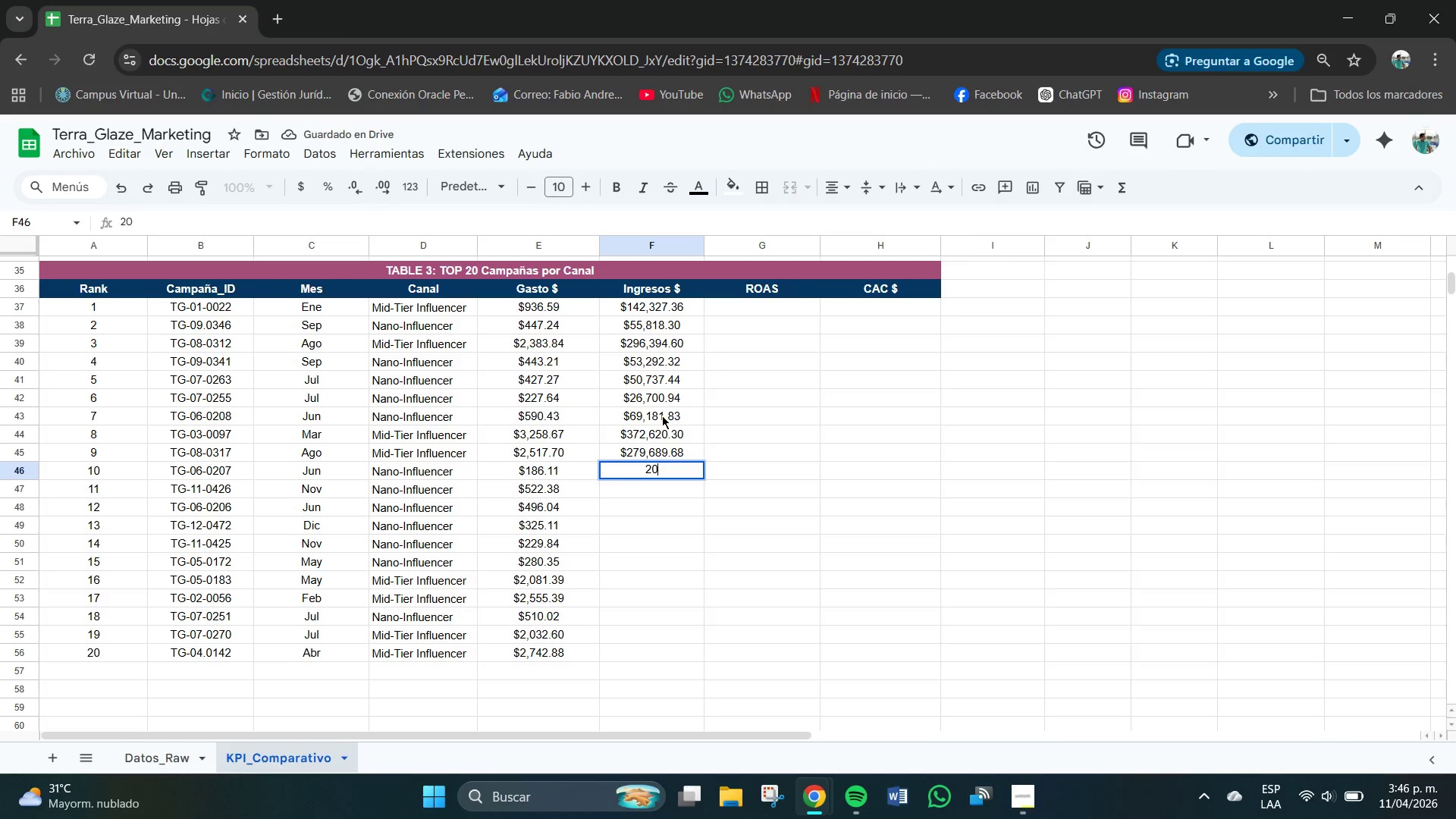 
key(Numpad1)
 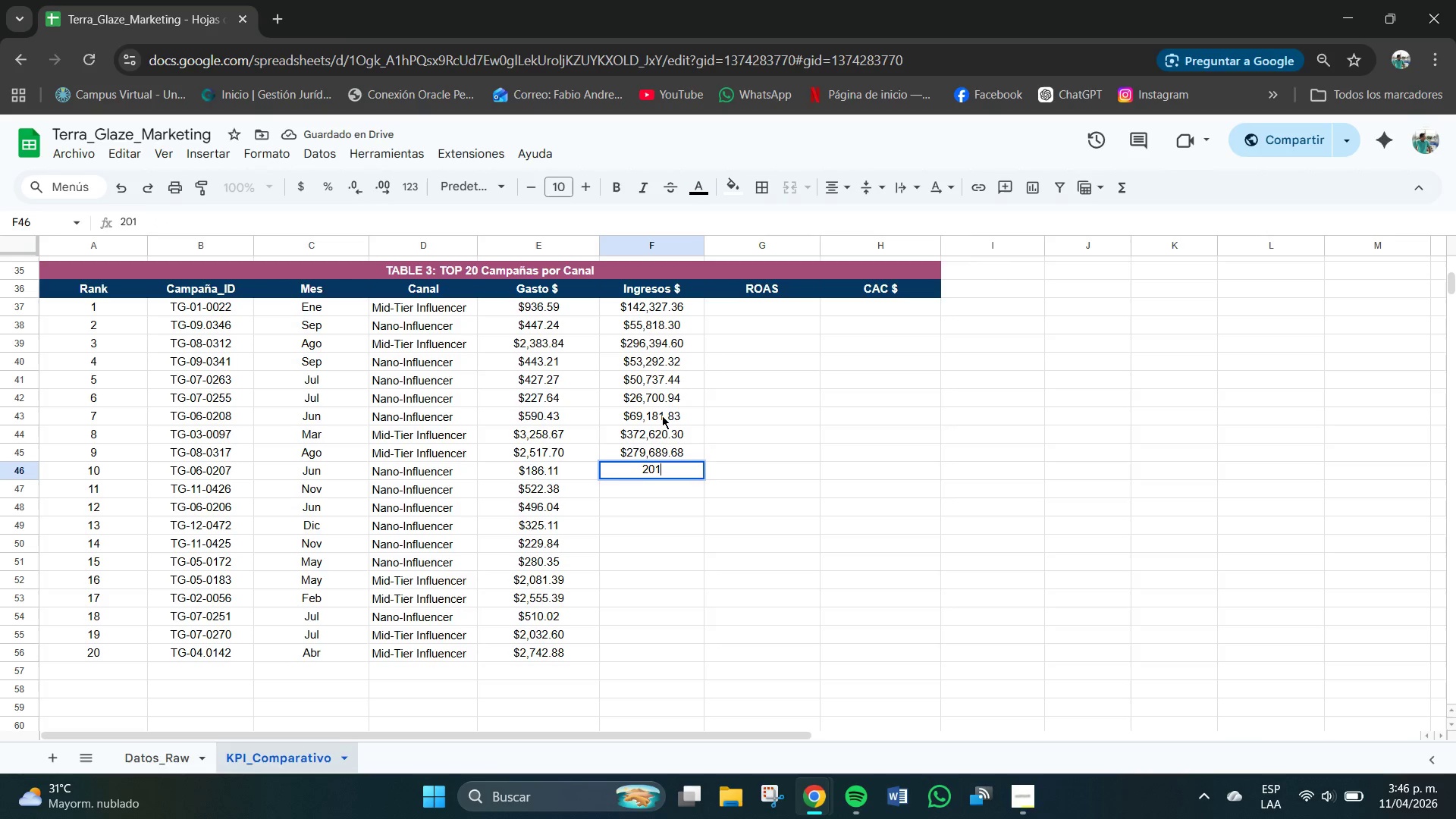 
key(Numpad3)
 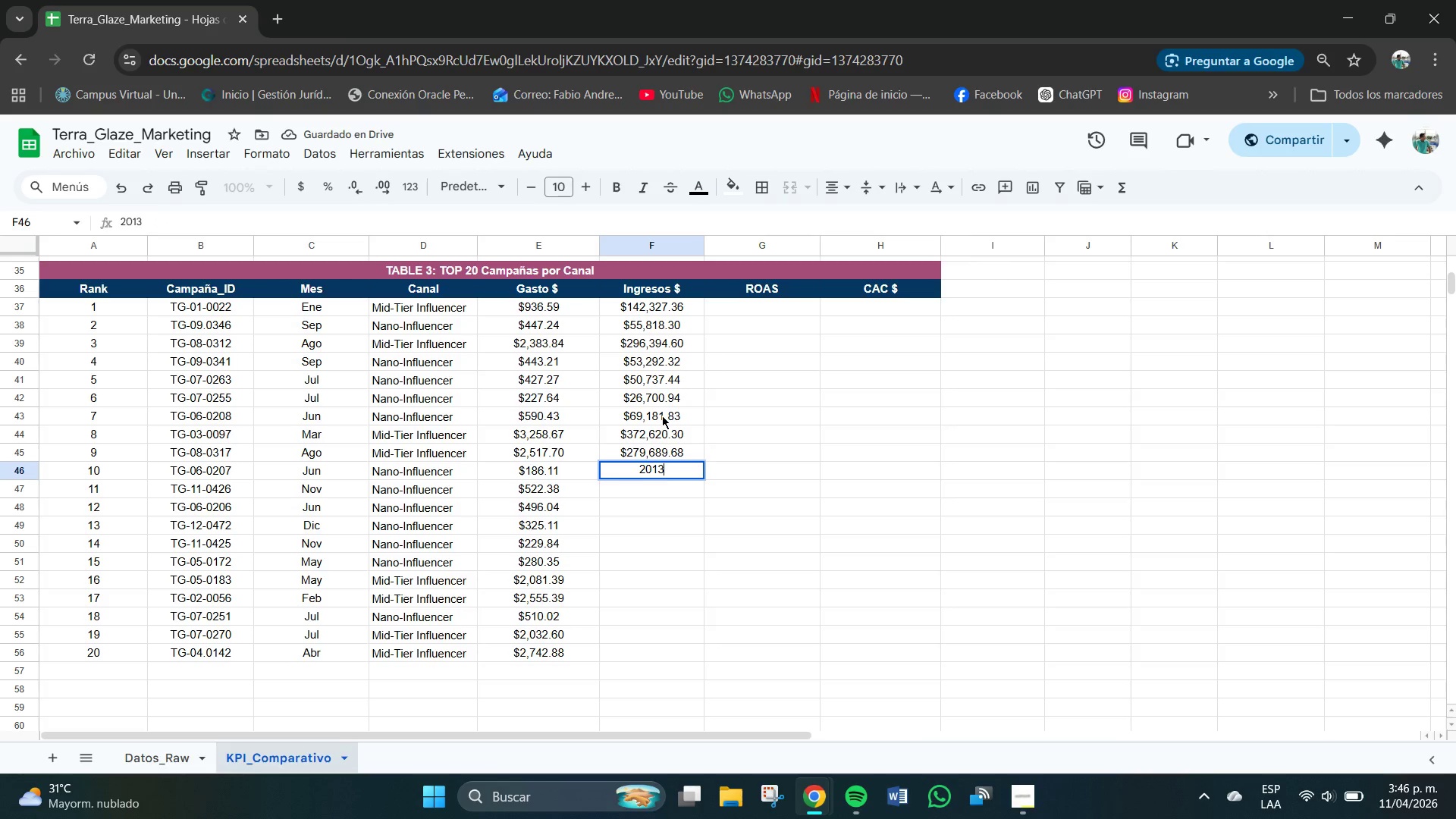 
key(Numpad8)
 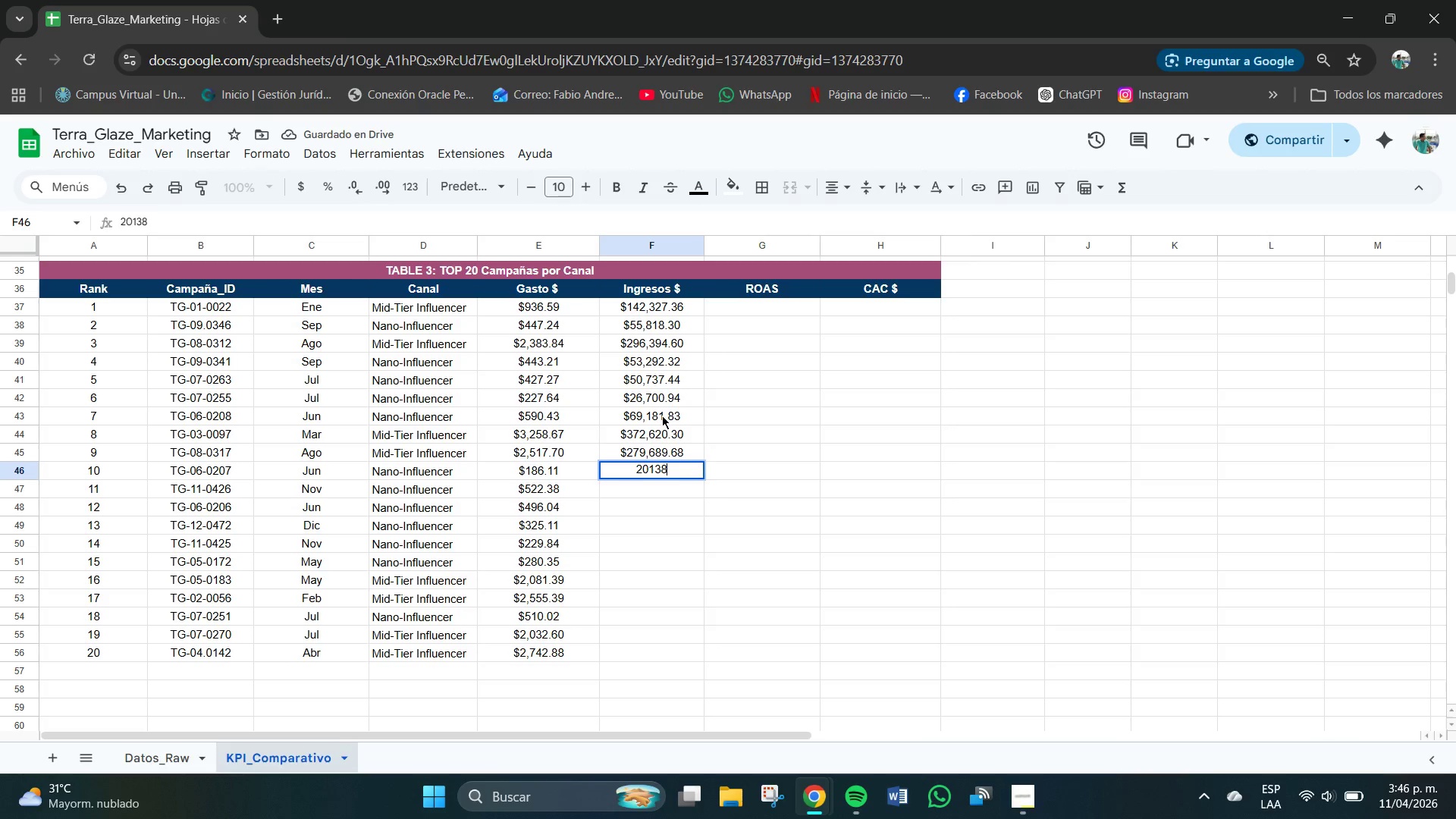 
key(NumpadDecimal)
 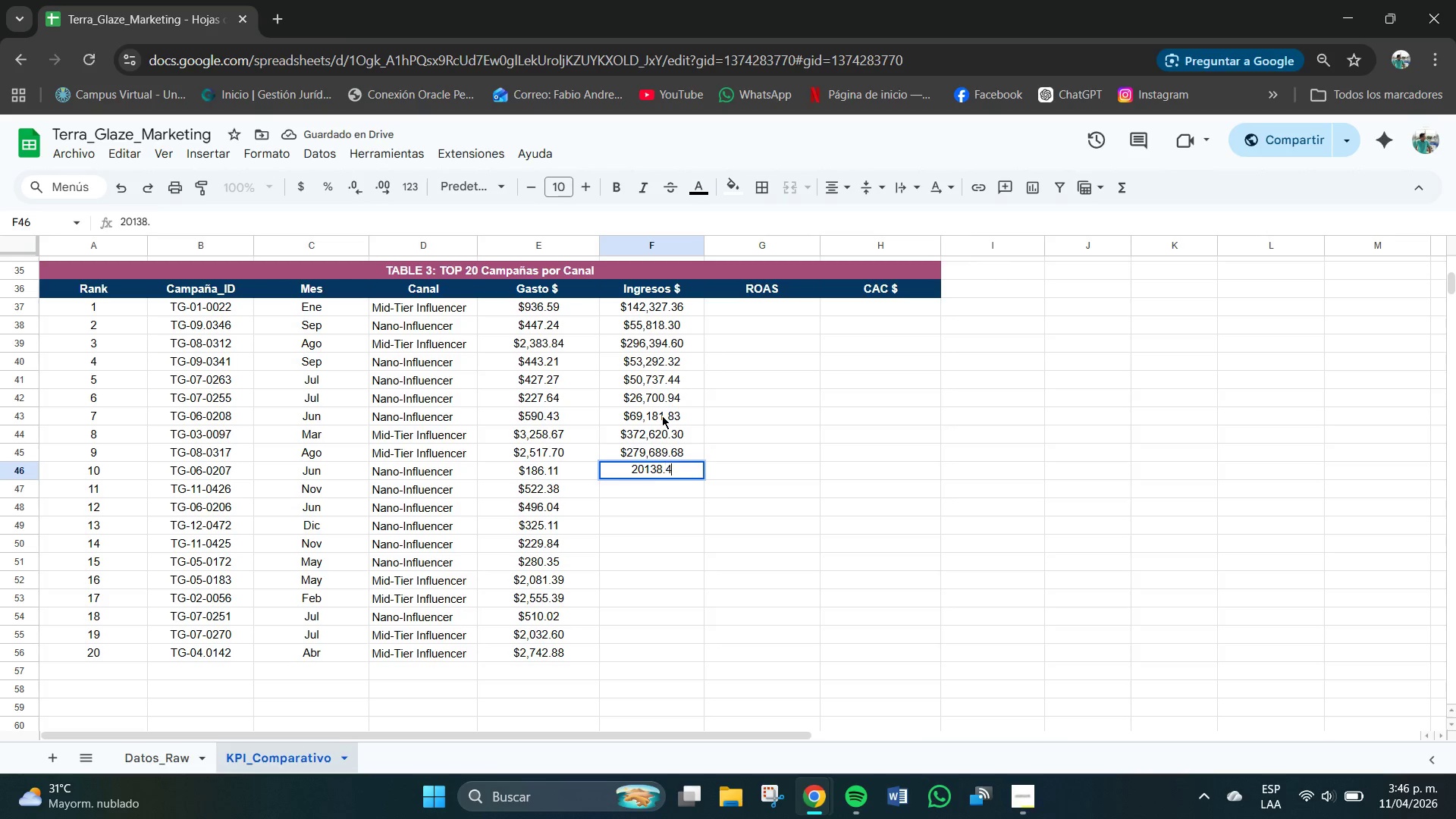 
key(Numpad4)
 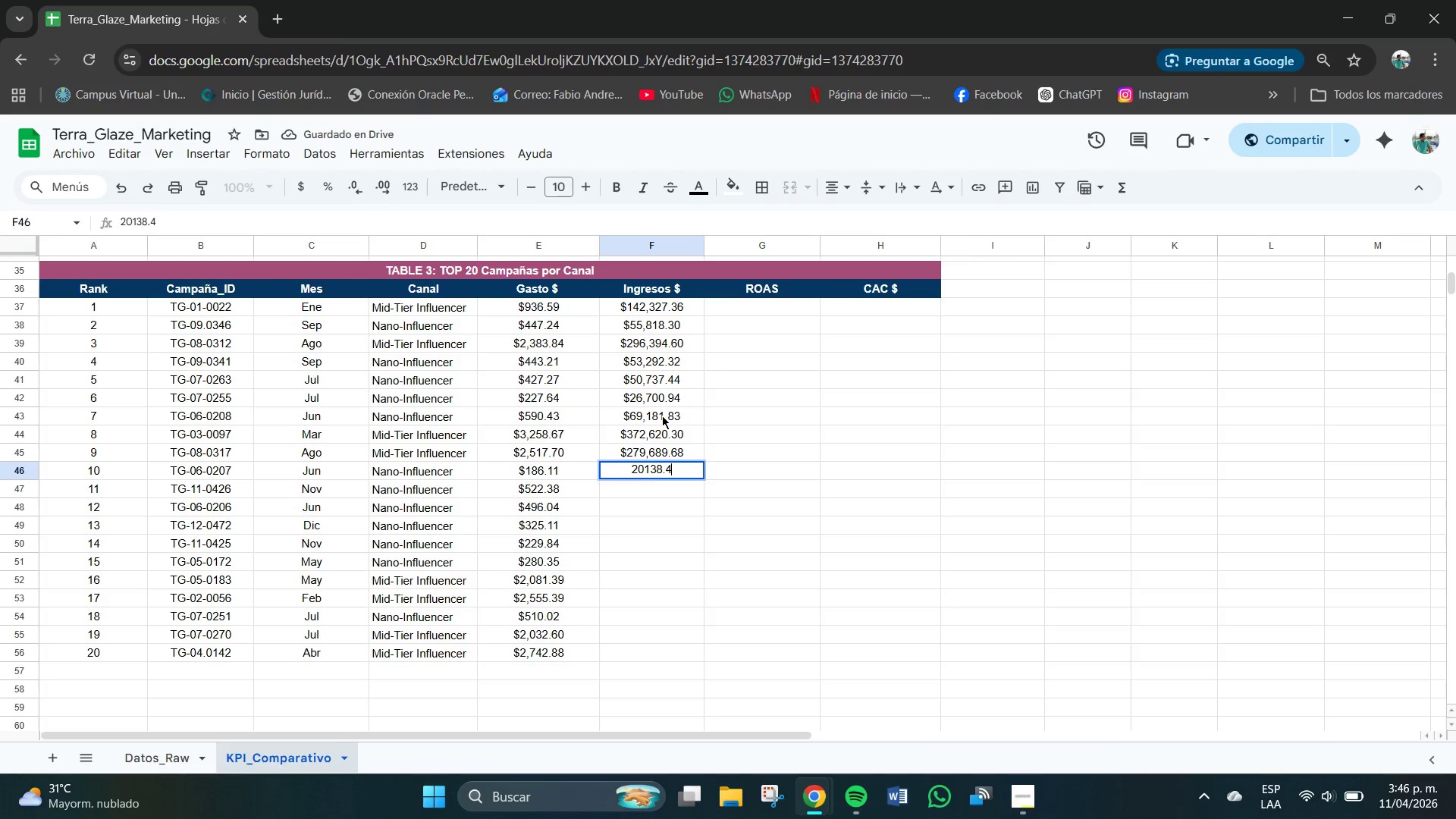 
key(Numpad0)
 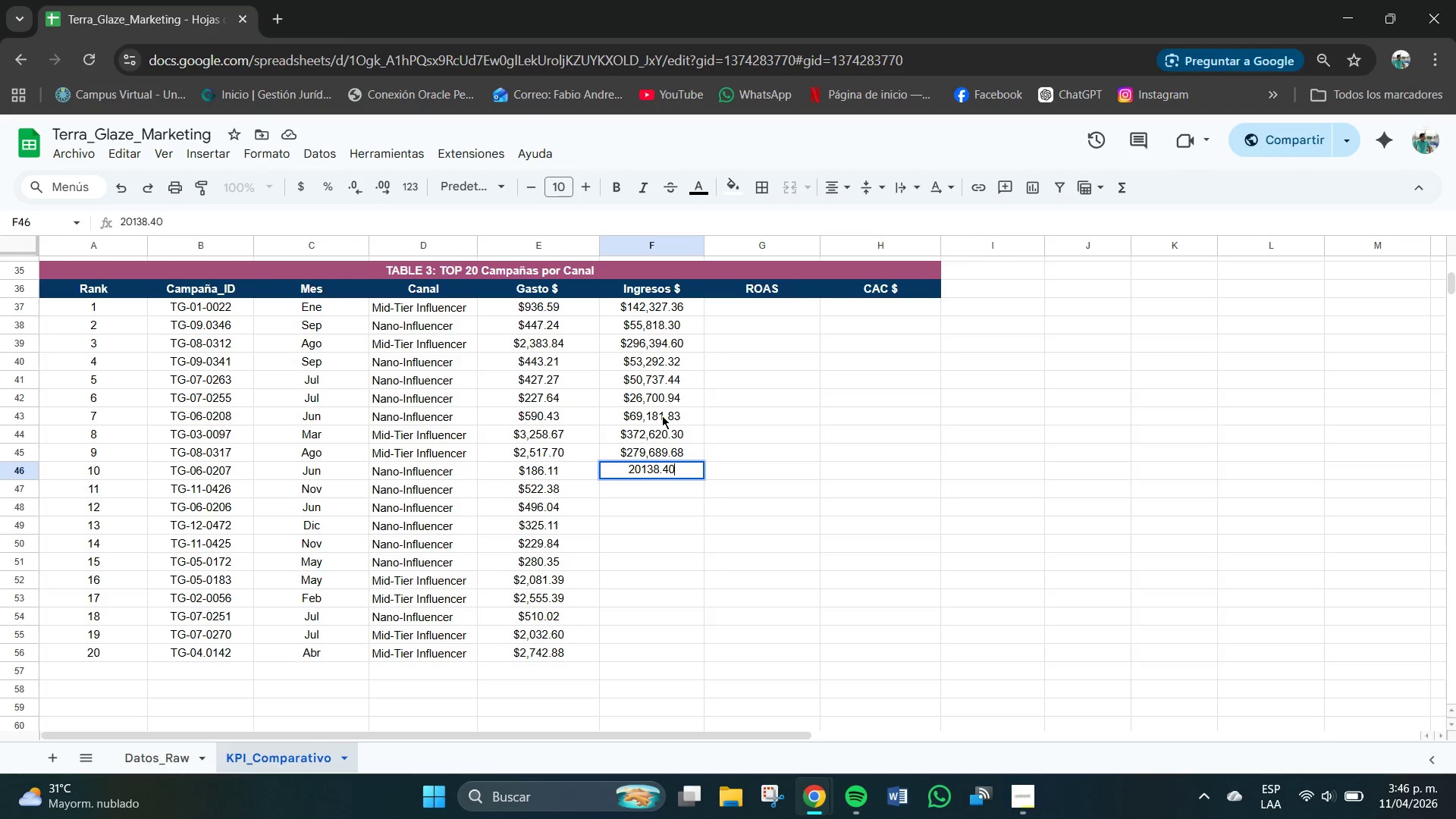 
key(NumpadEnter)
 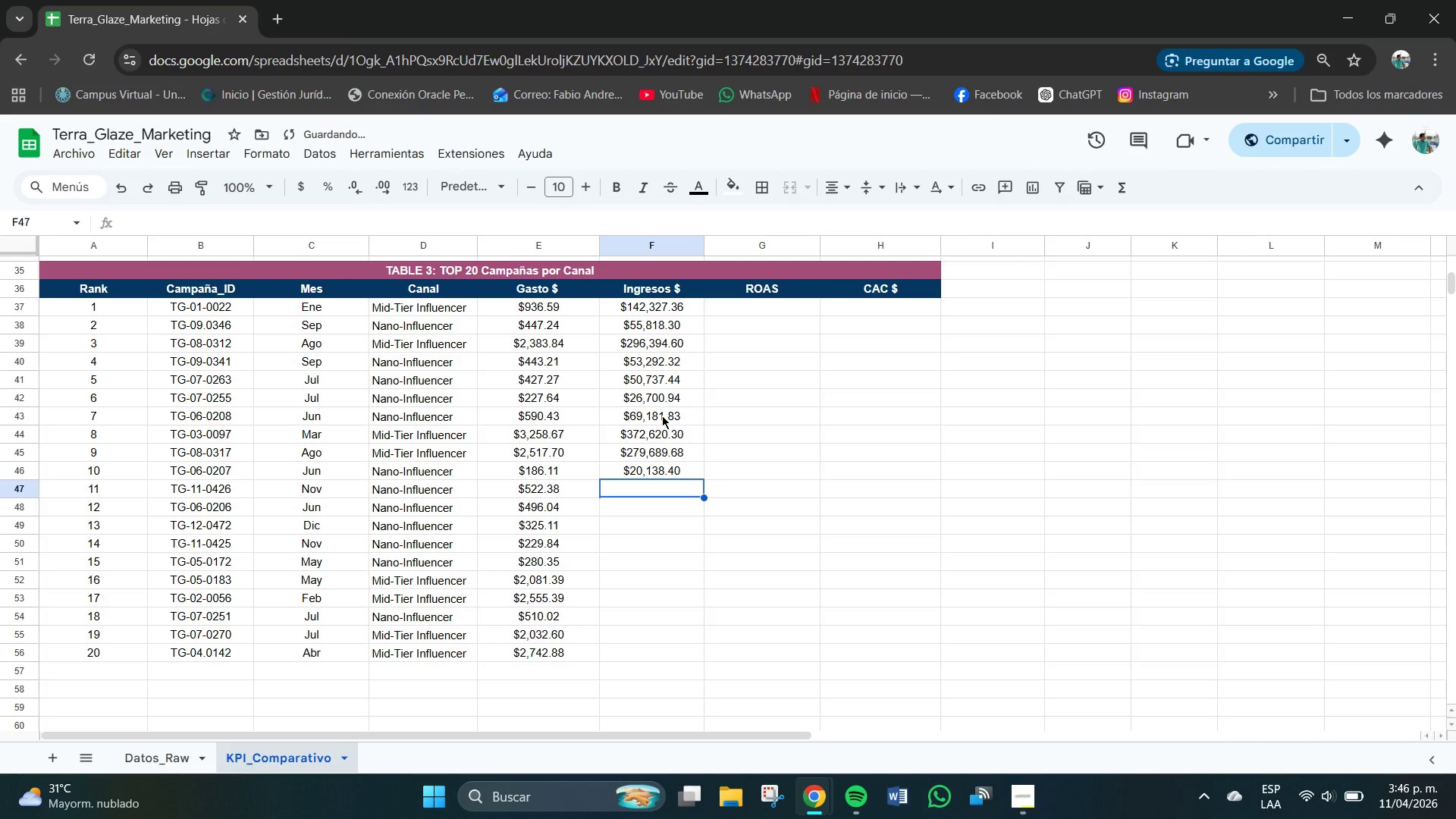 
key(Numpad5)
 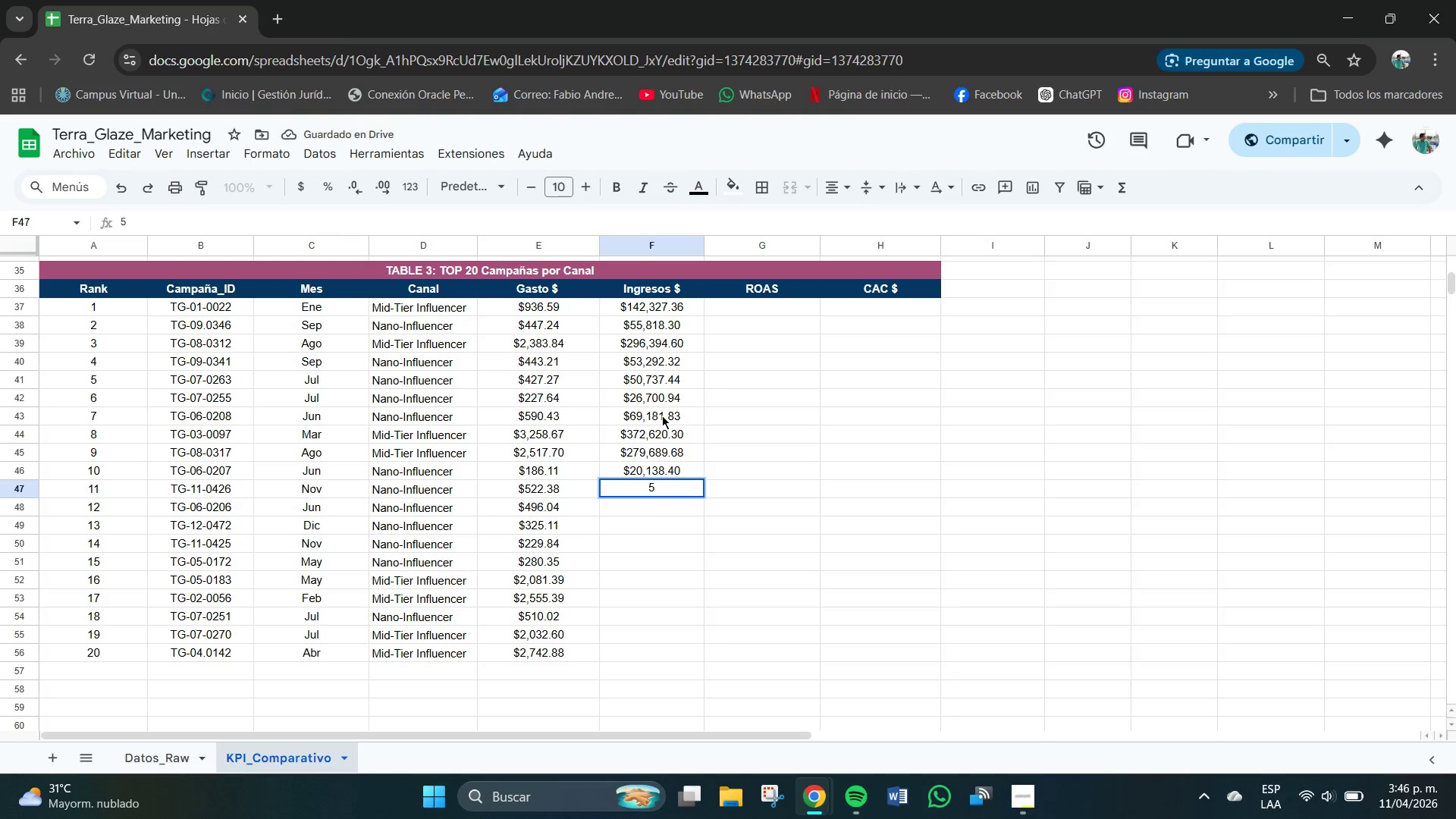 
key(Numpad6)
 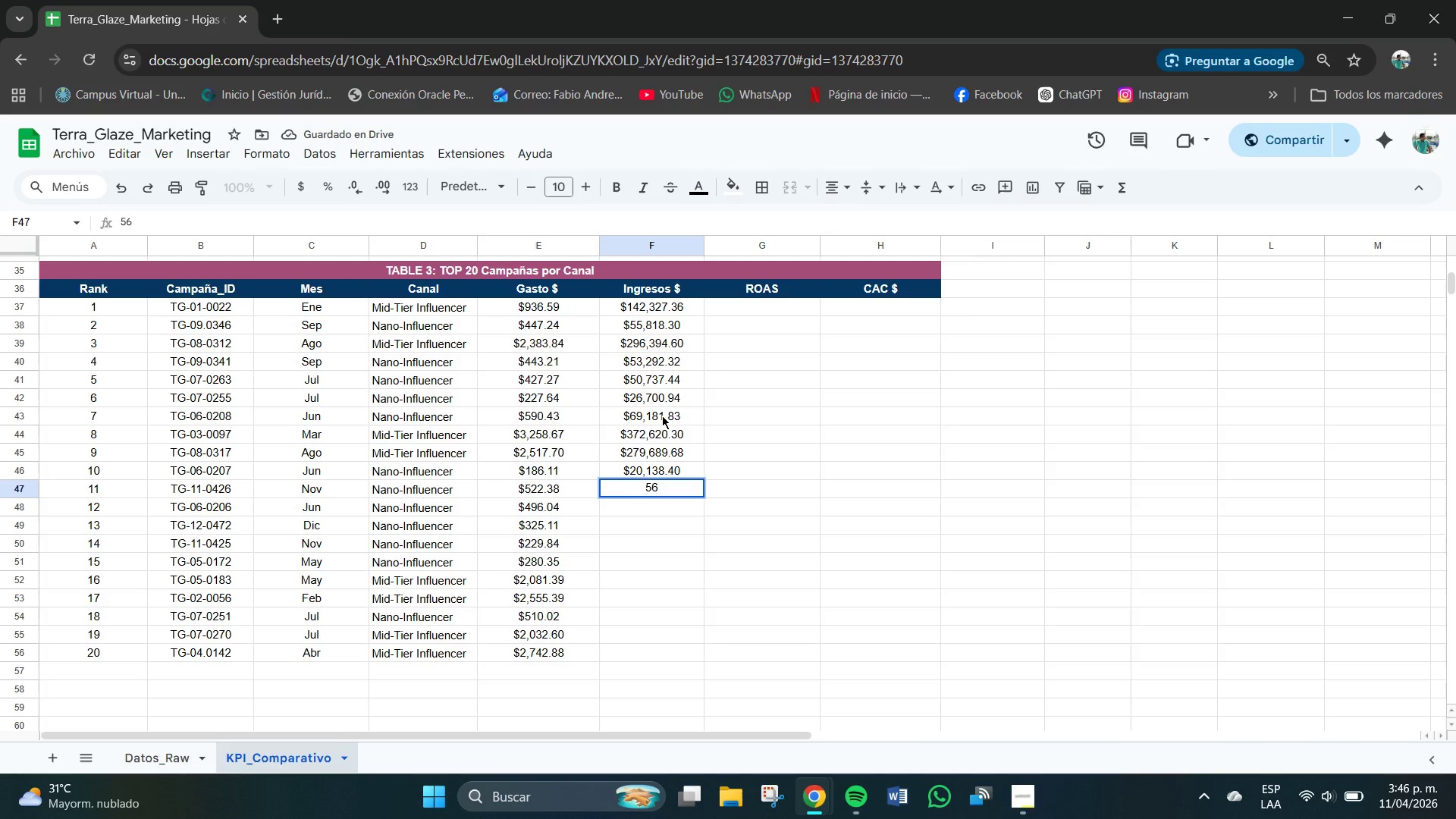 
key(Numpad9)
 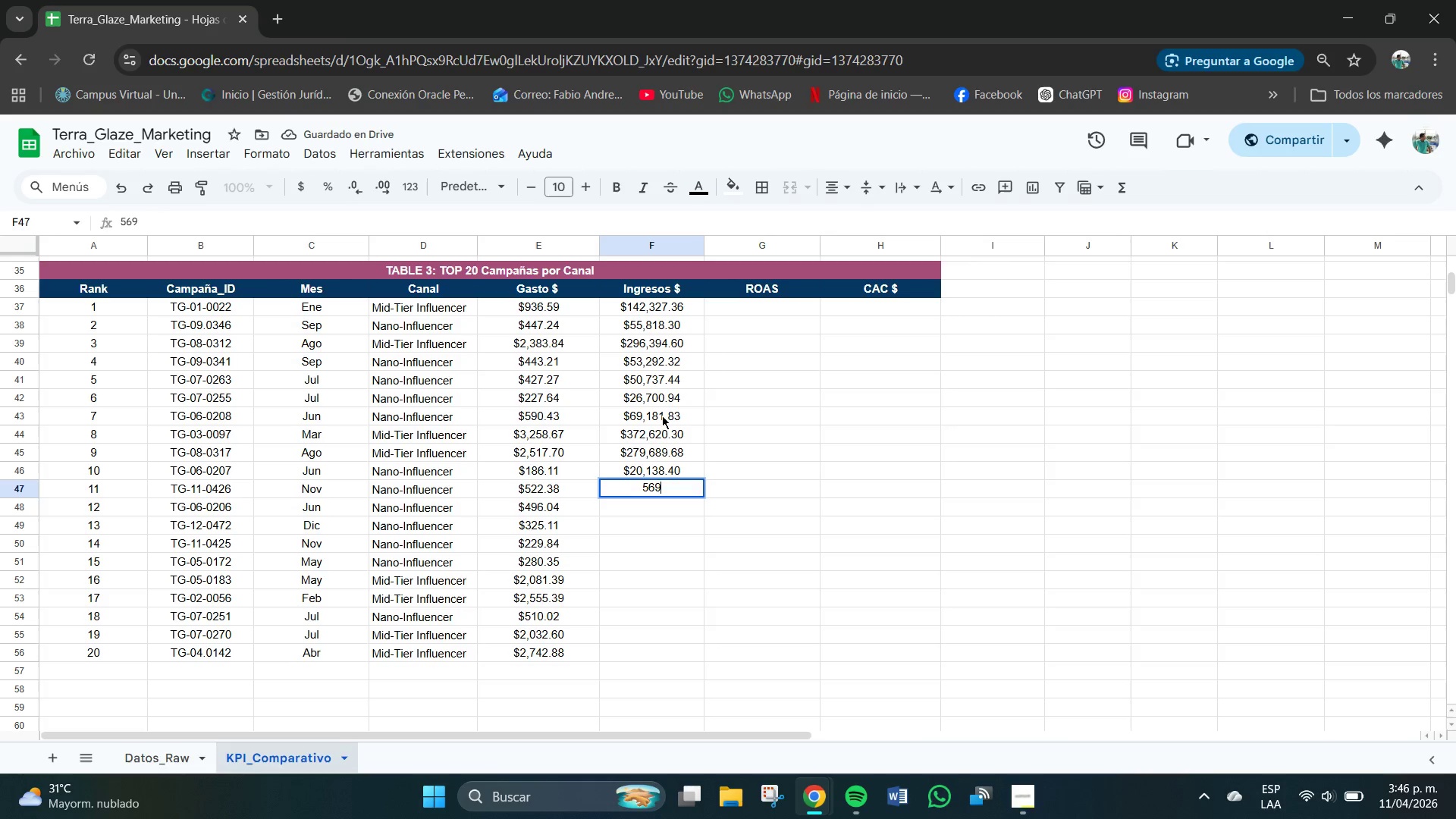 
key(Numpad6)
 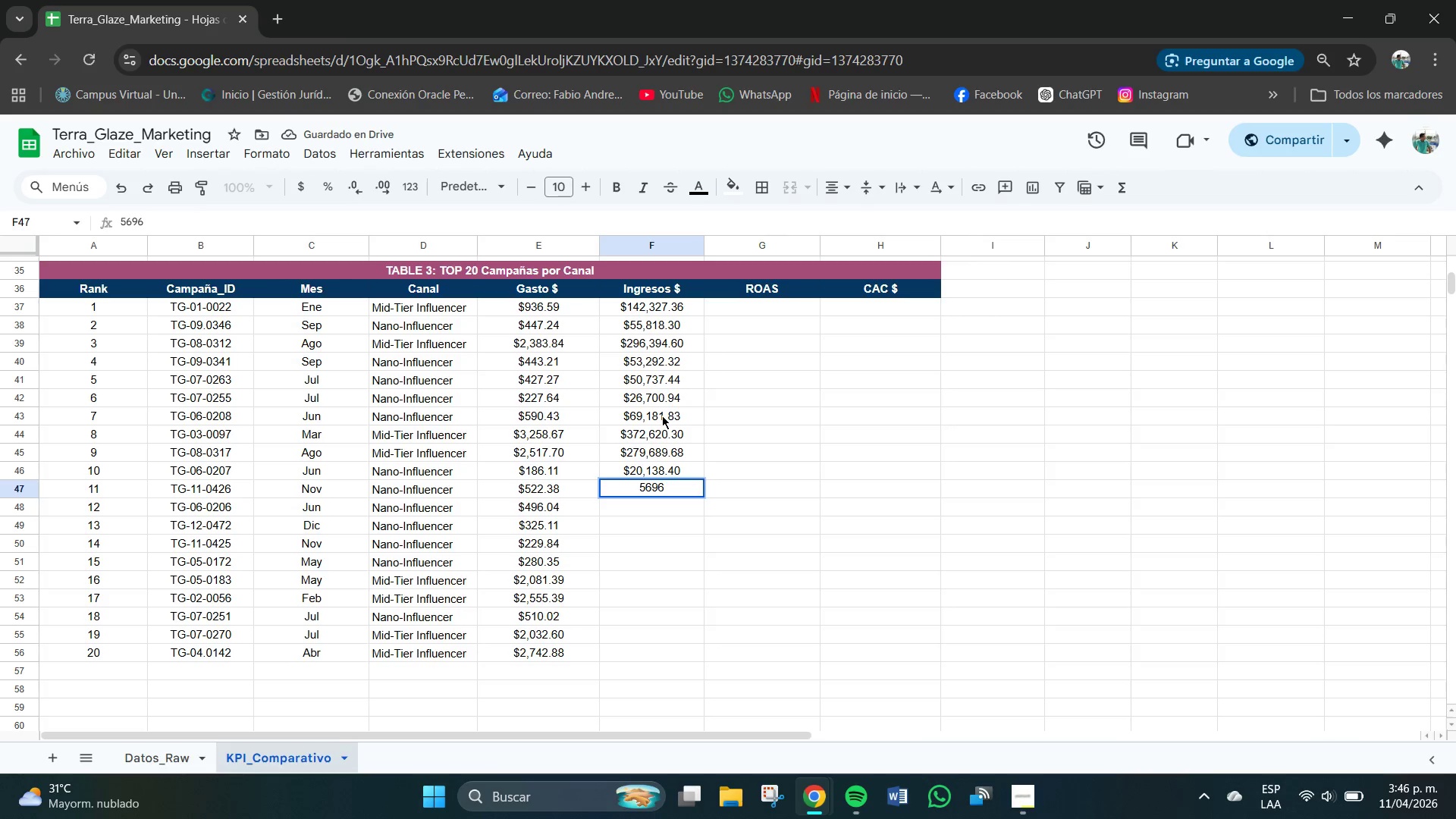 
key(Numpad0)
 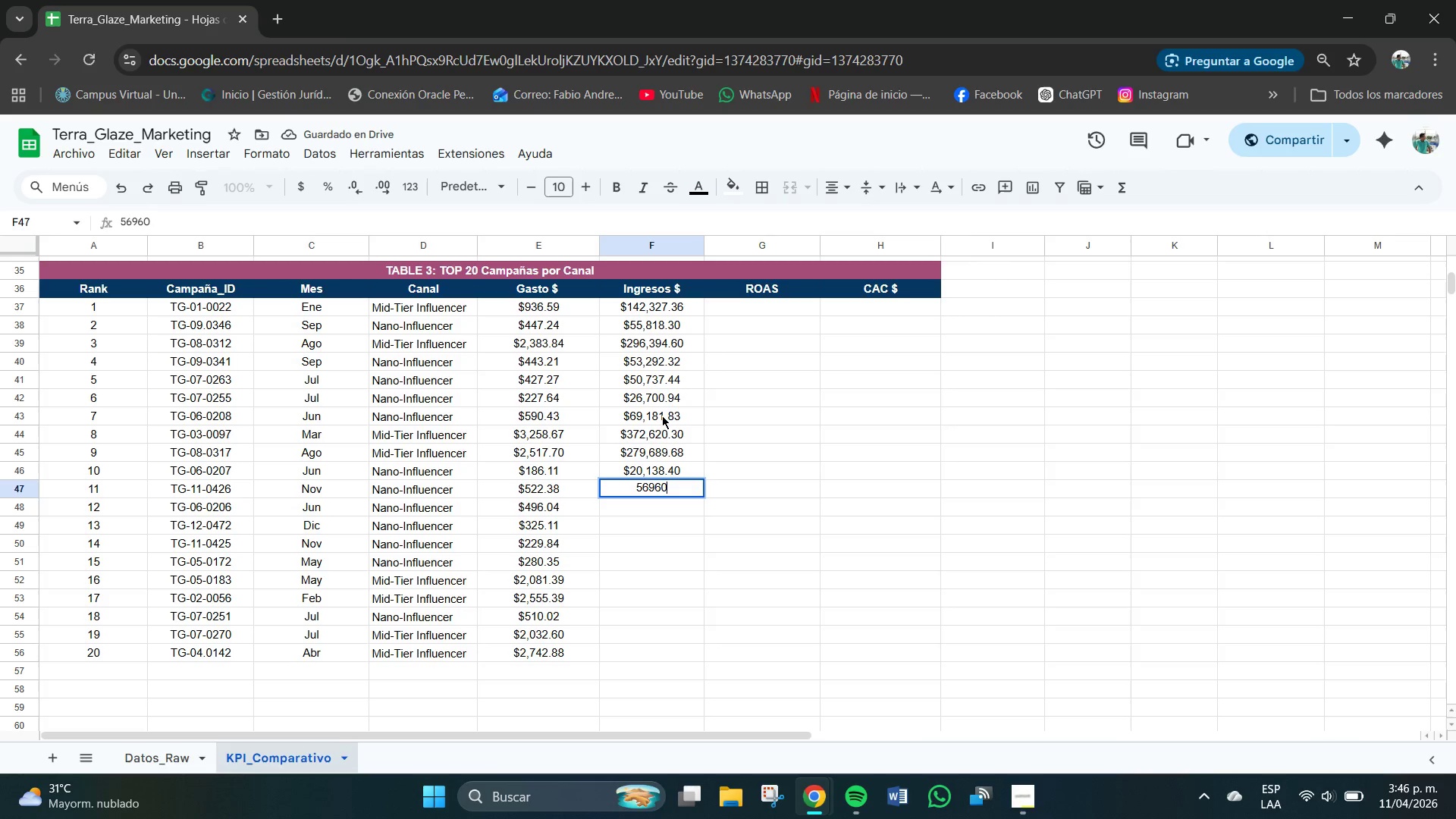 
key(NumpadDecimal)
 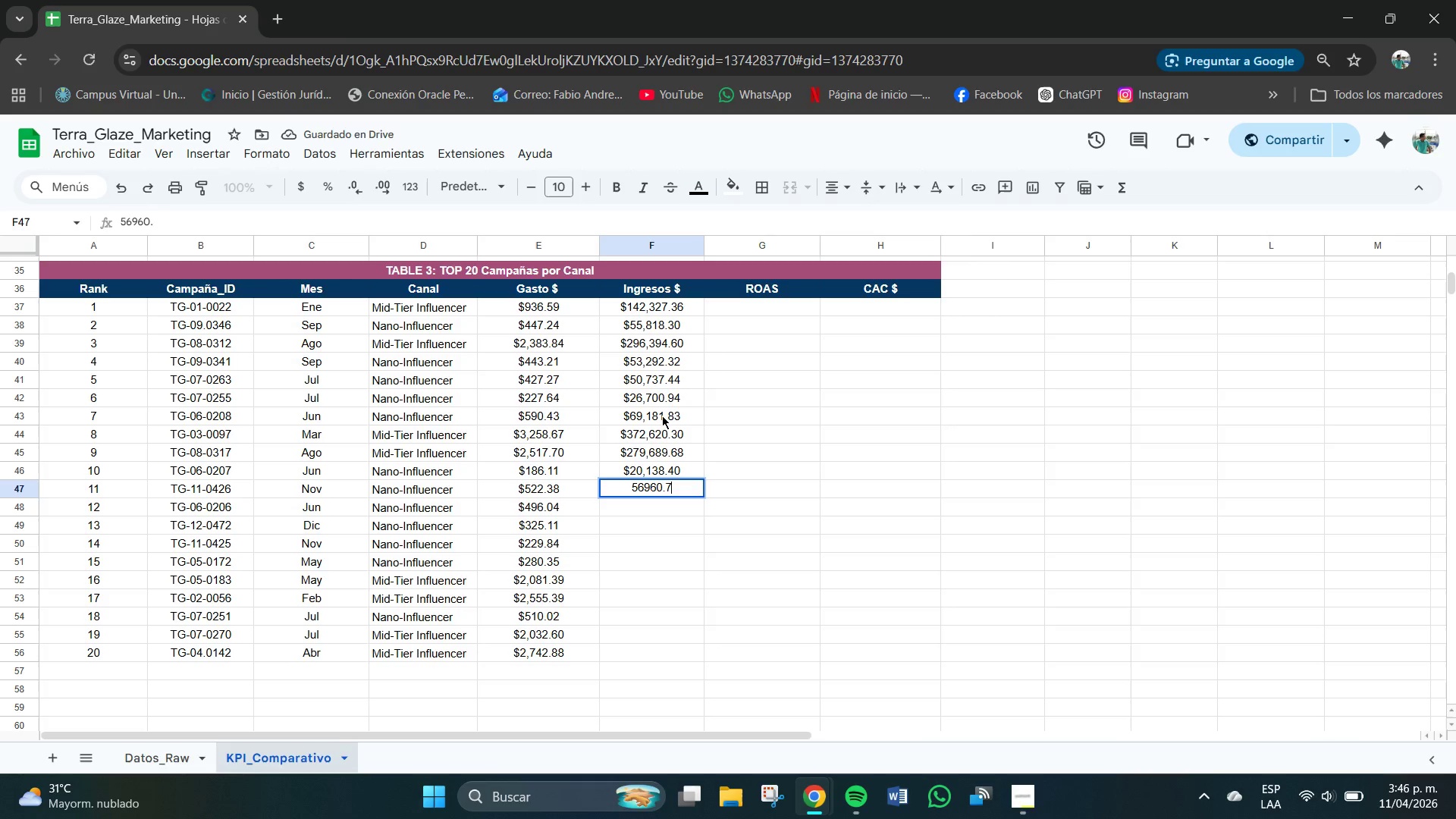 
key(Numpad7)
 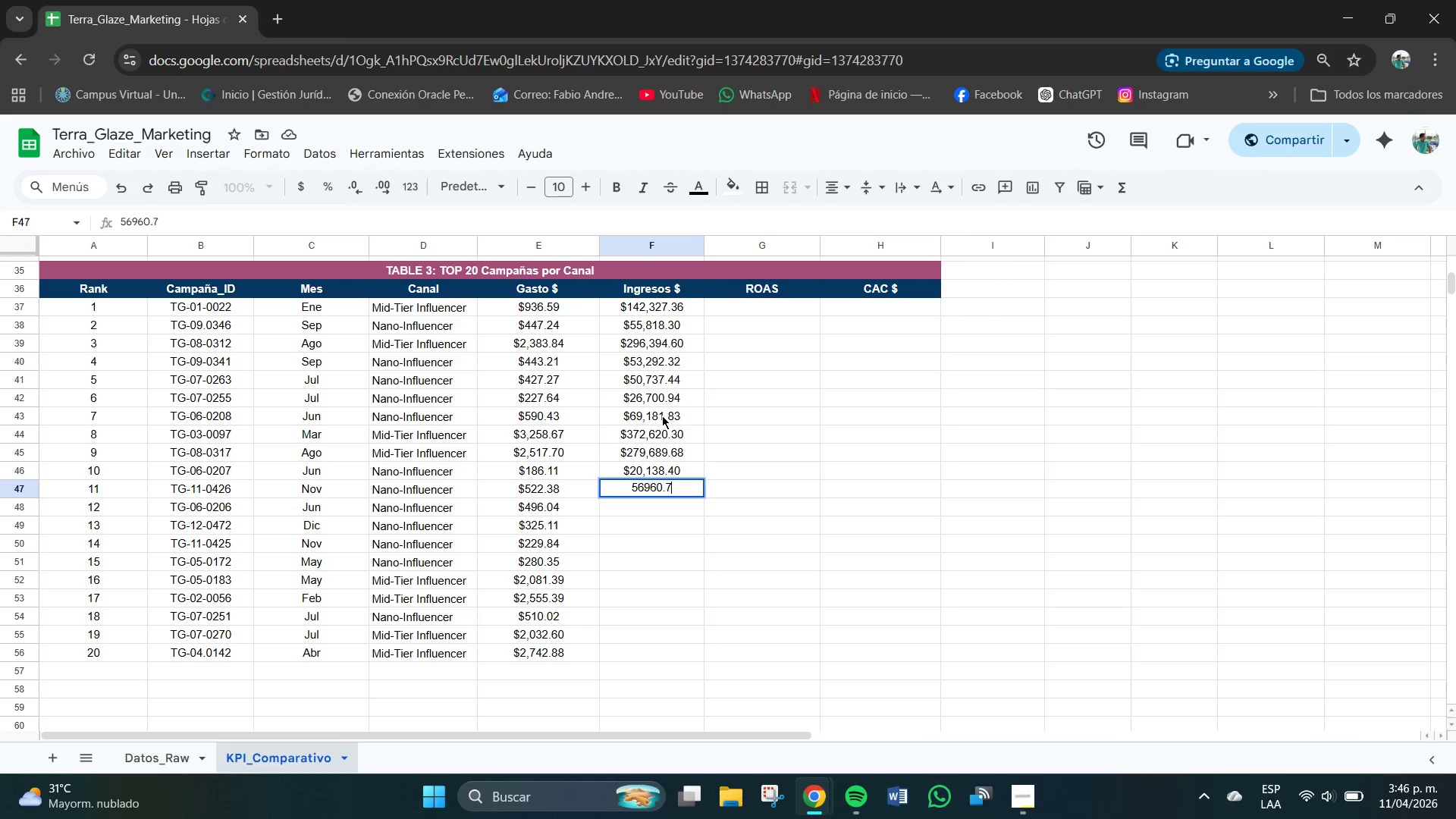 
key(Numpad5)
 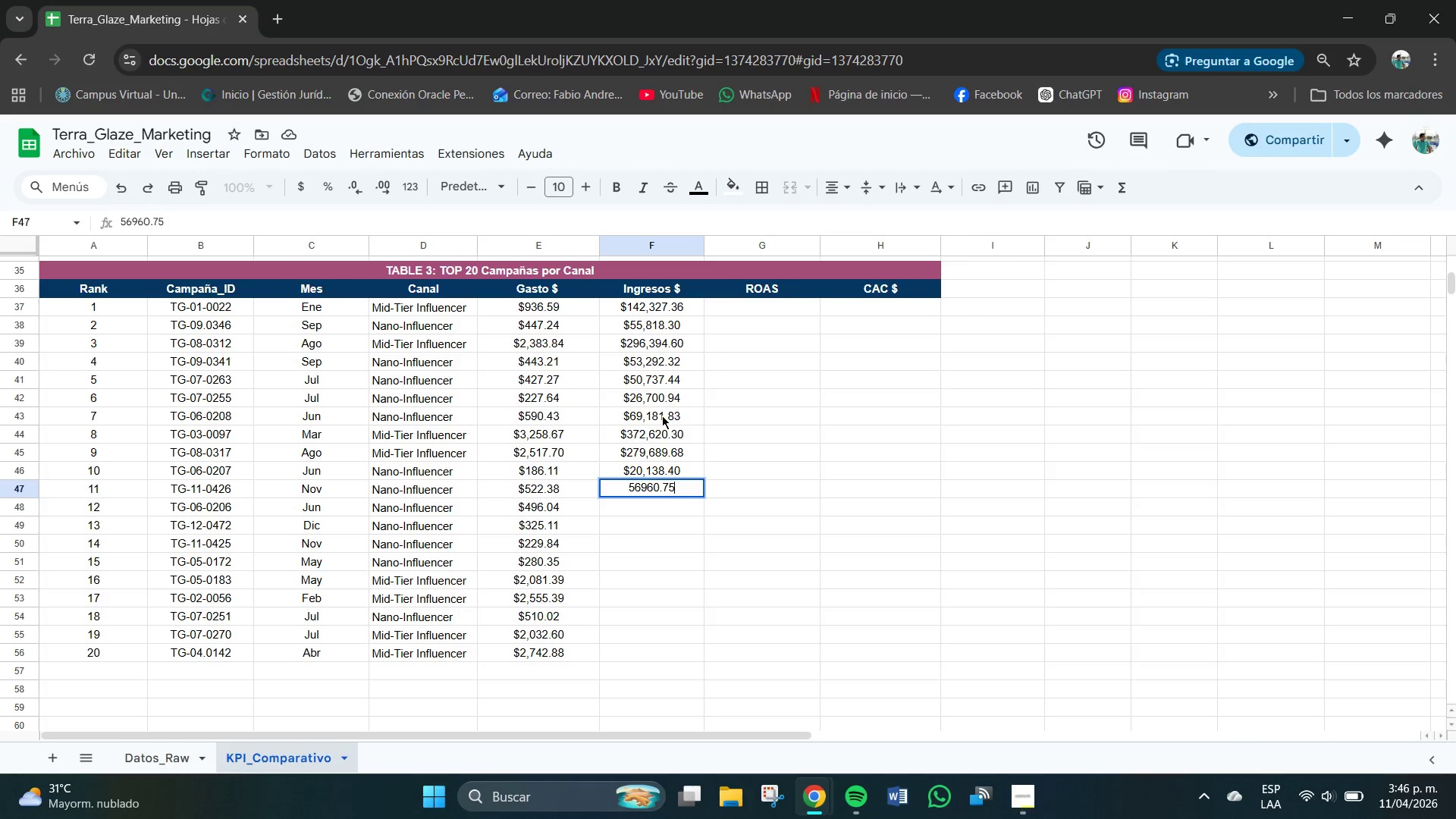 
key(NumpadEnter)
 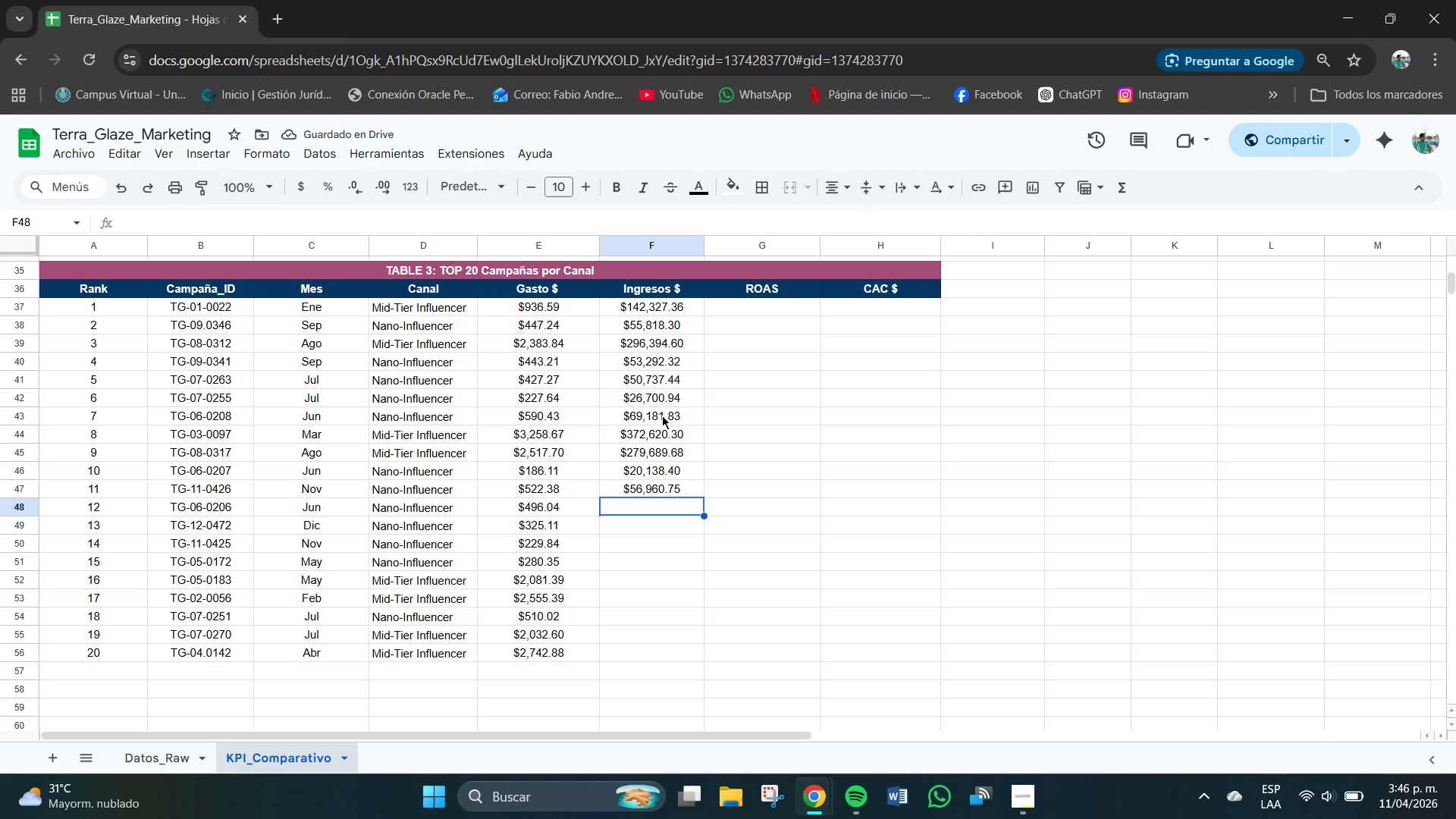 
key(Numpad5)
 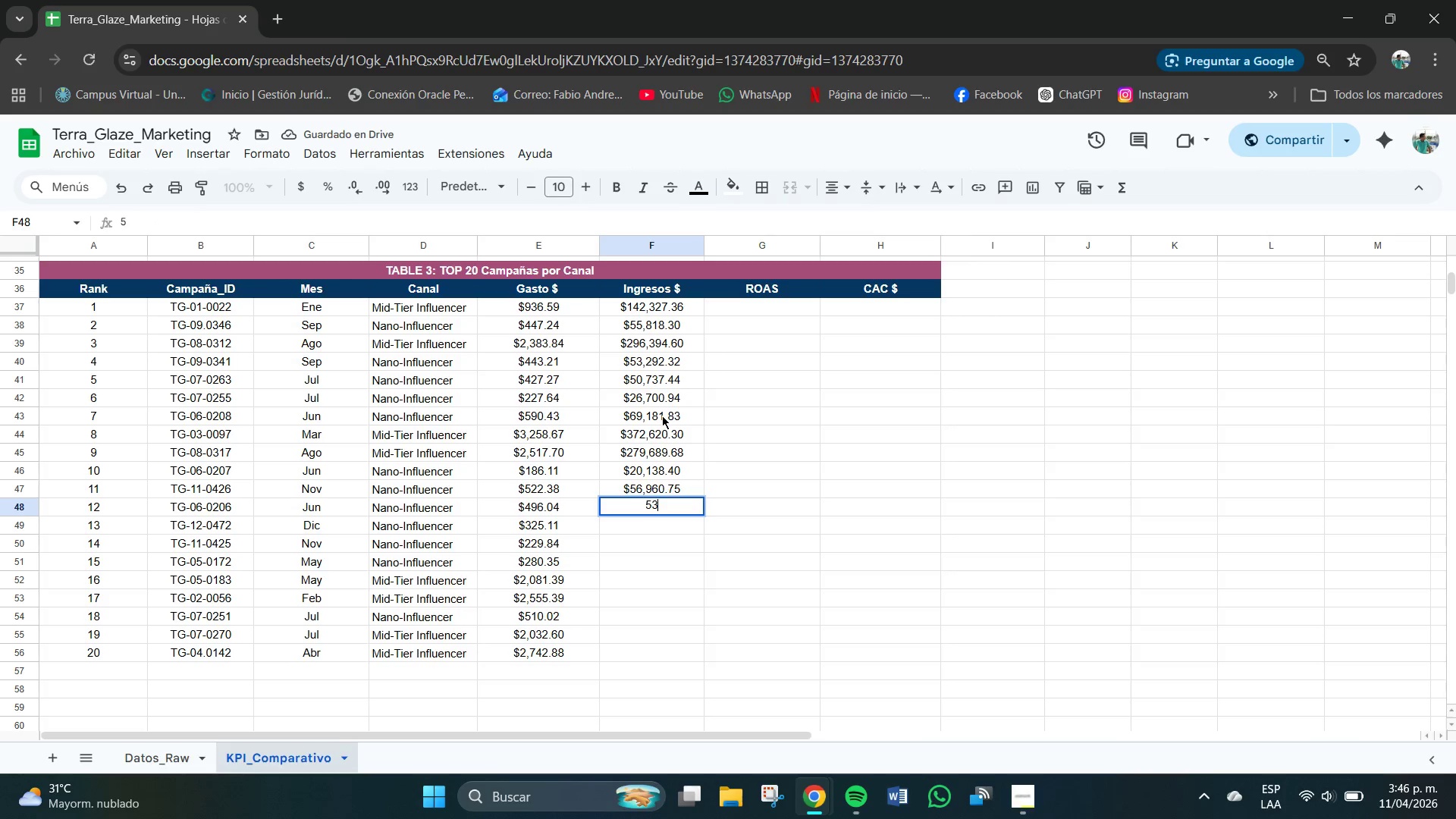 
key(Numpad3)
 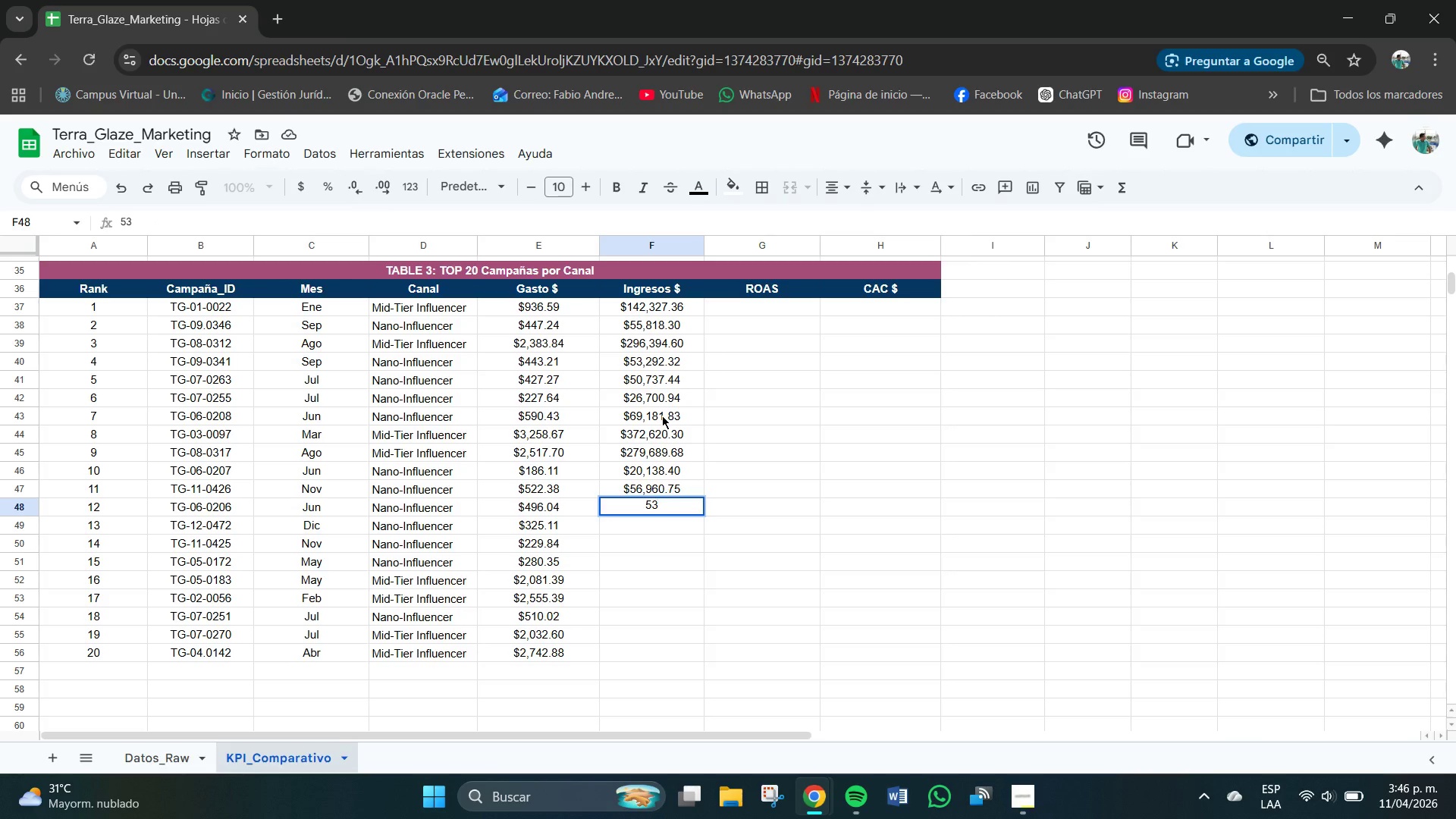 
key(Numpad6)
 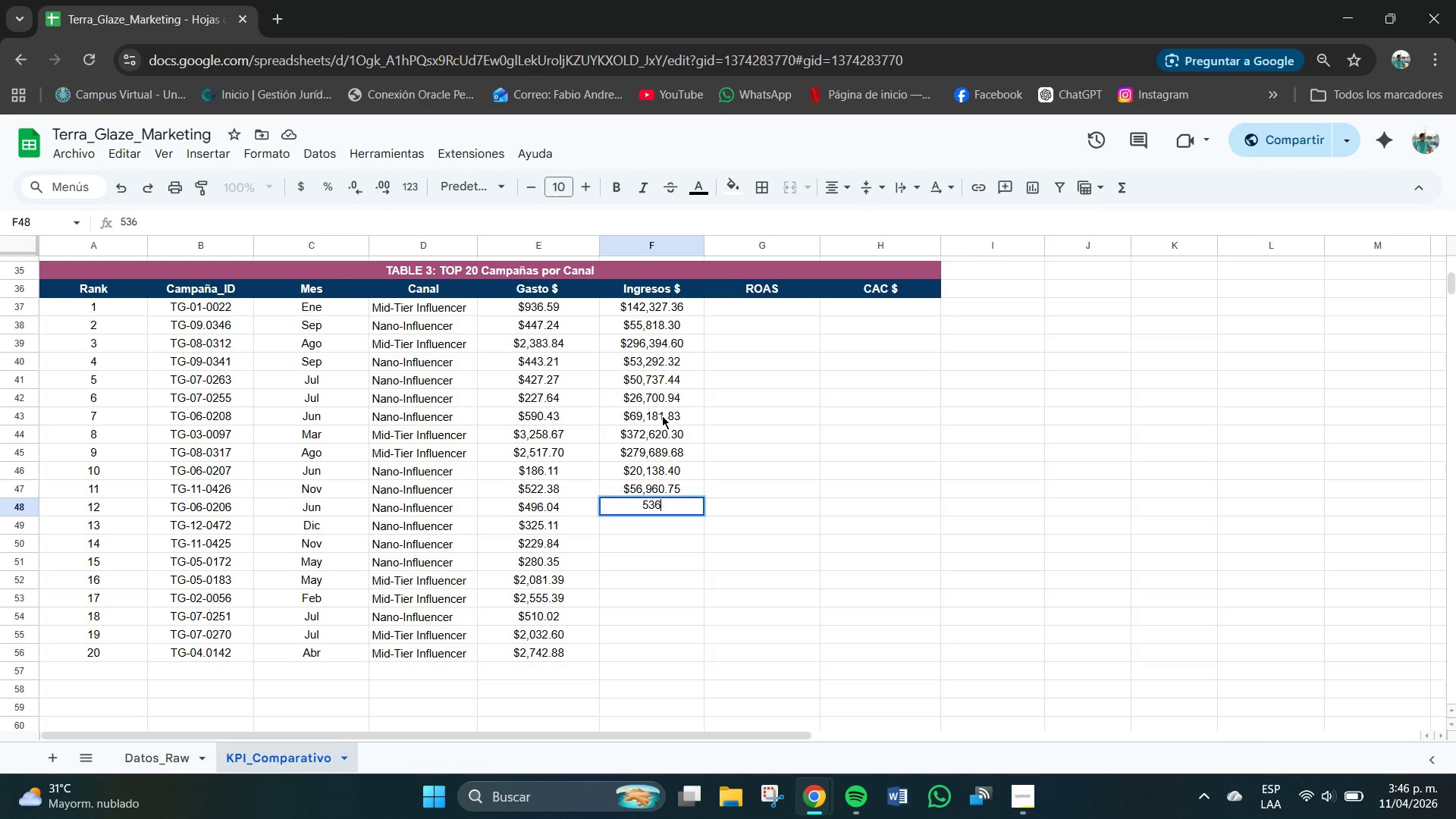 
key(Numpad4)
 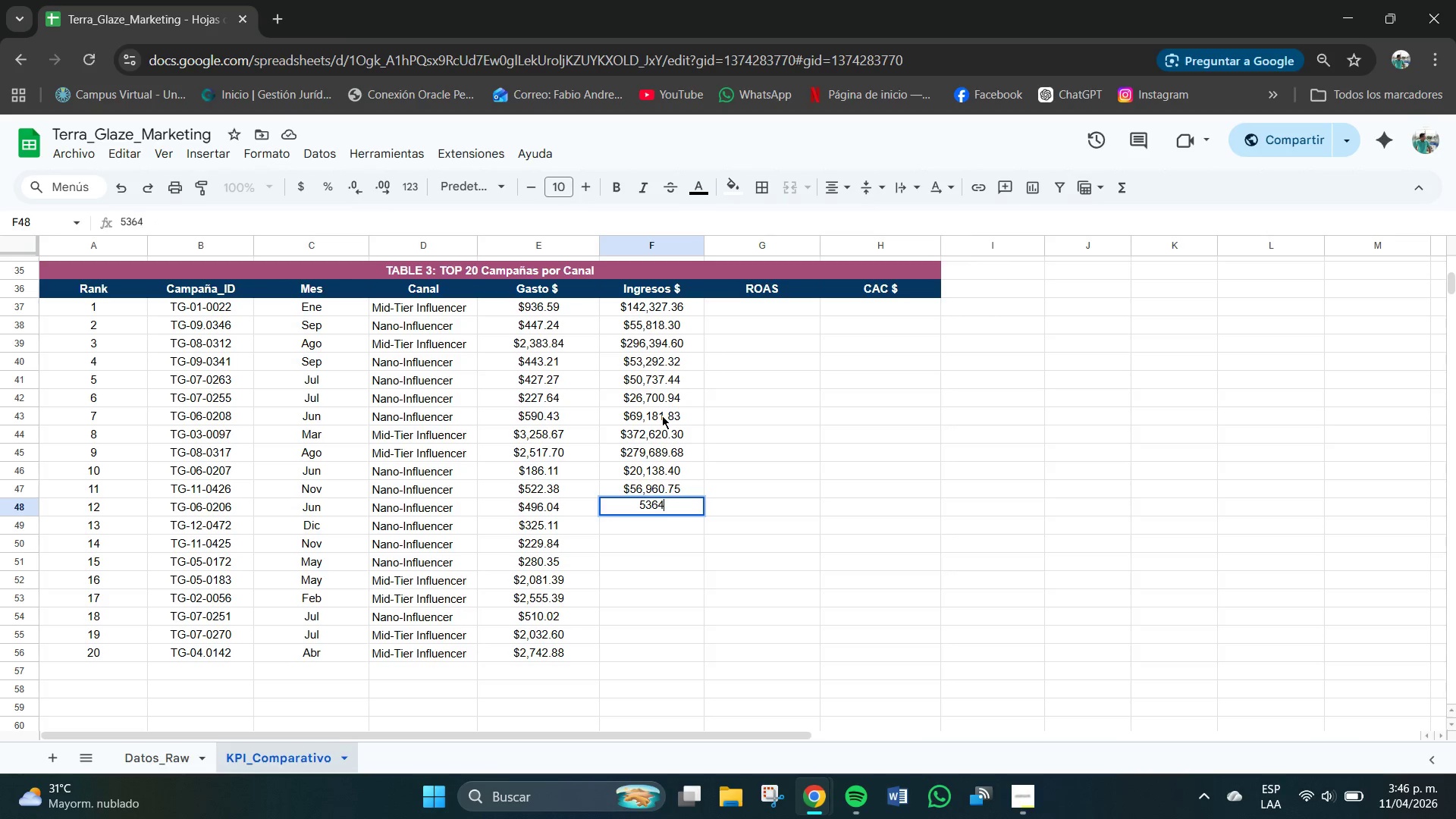 
key(Numpad8)
 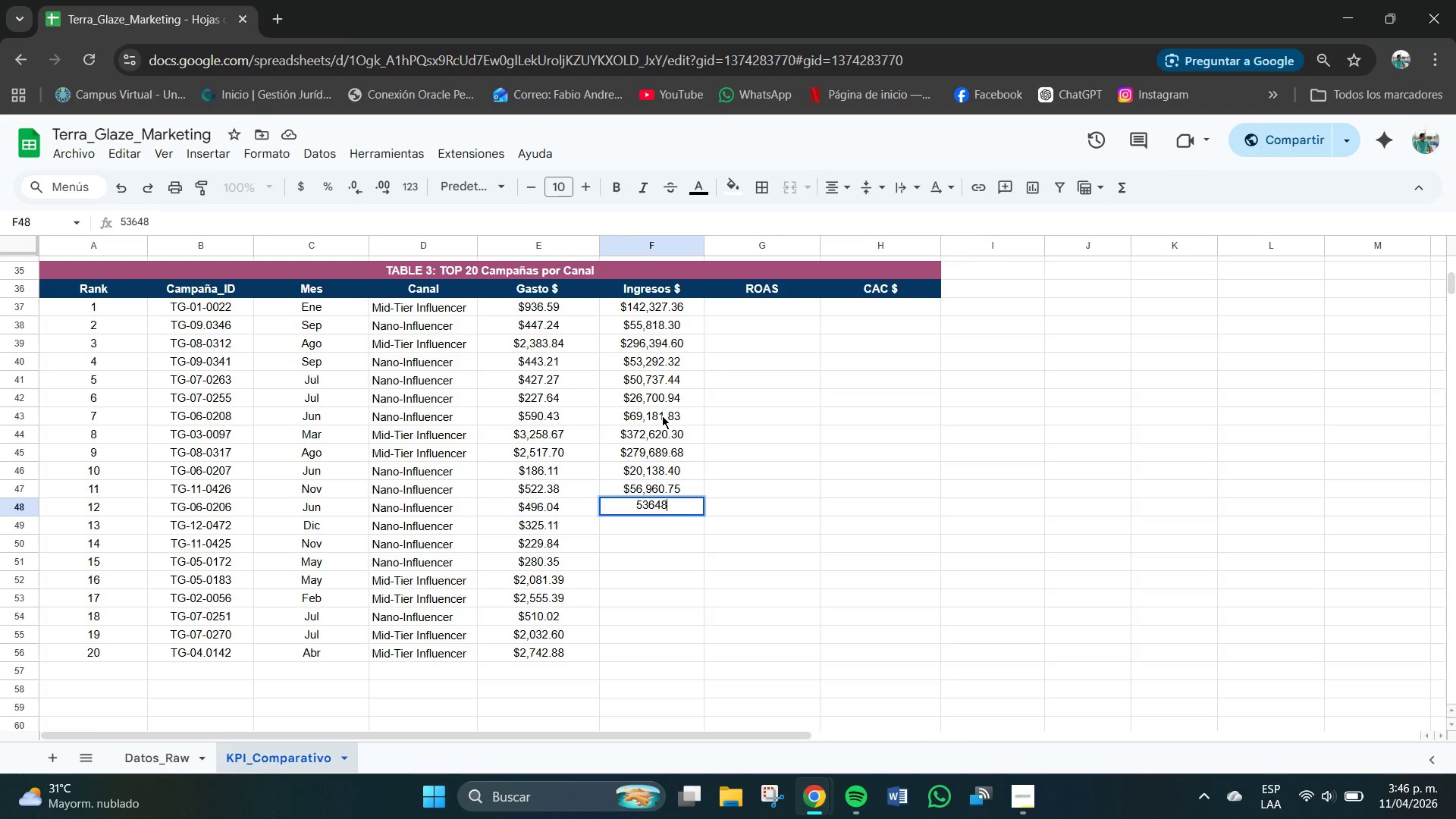 
key(NumpadDecimal)
 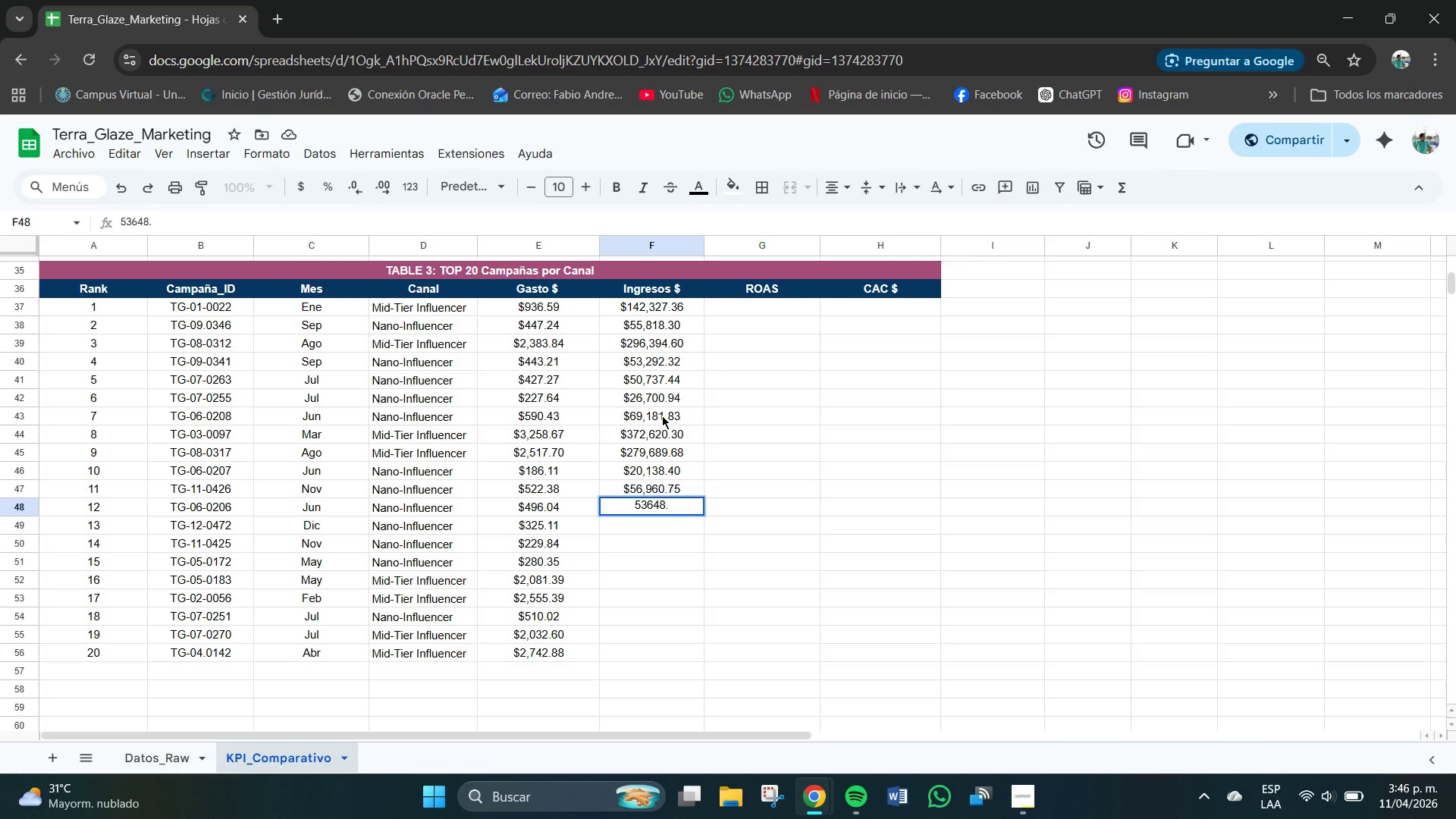 
key(Numpad6)
 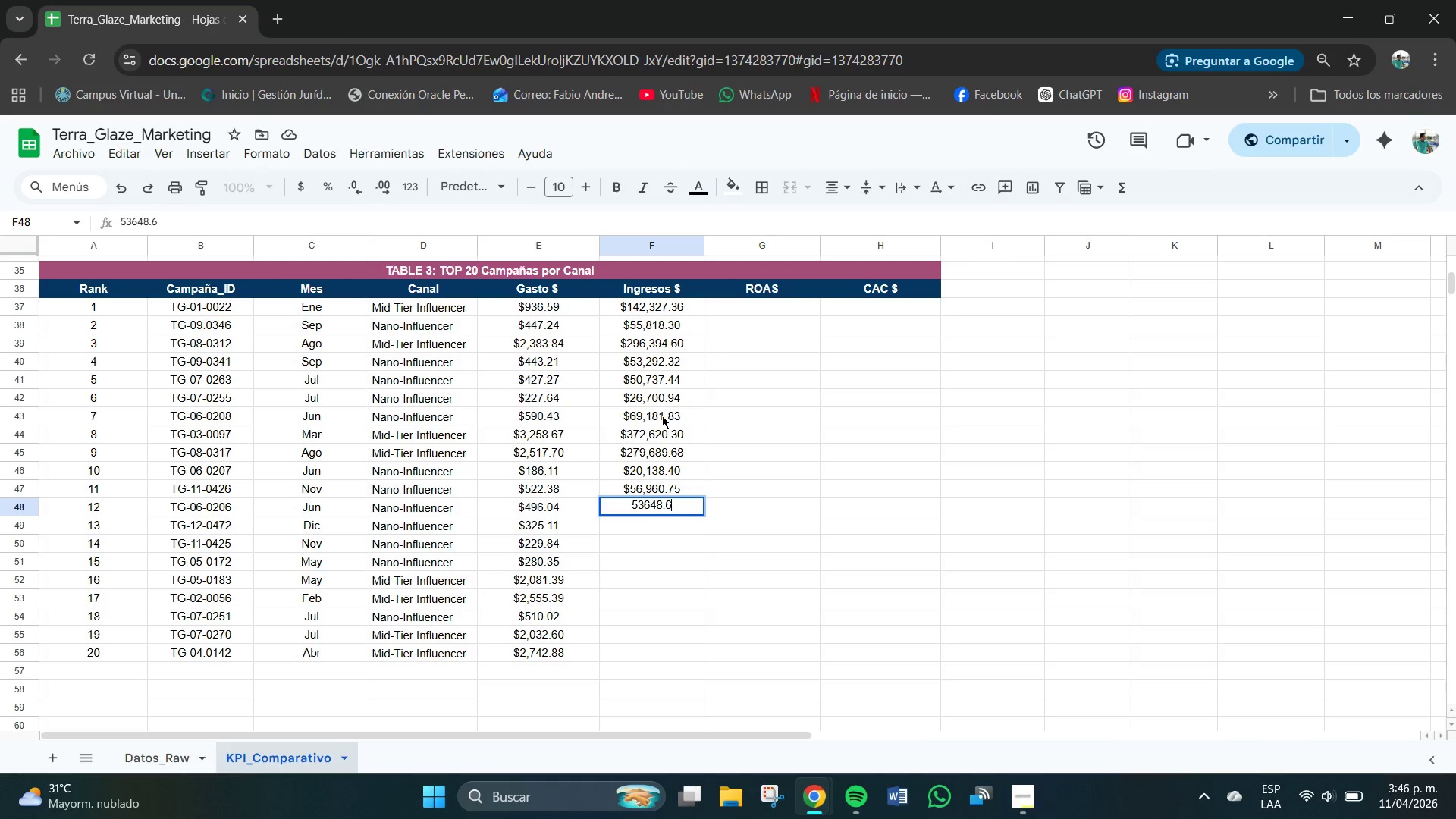 
key(Numpad0)
 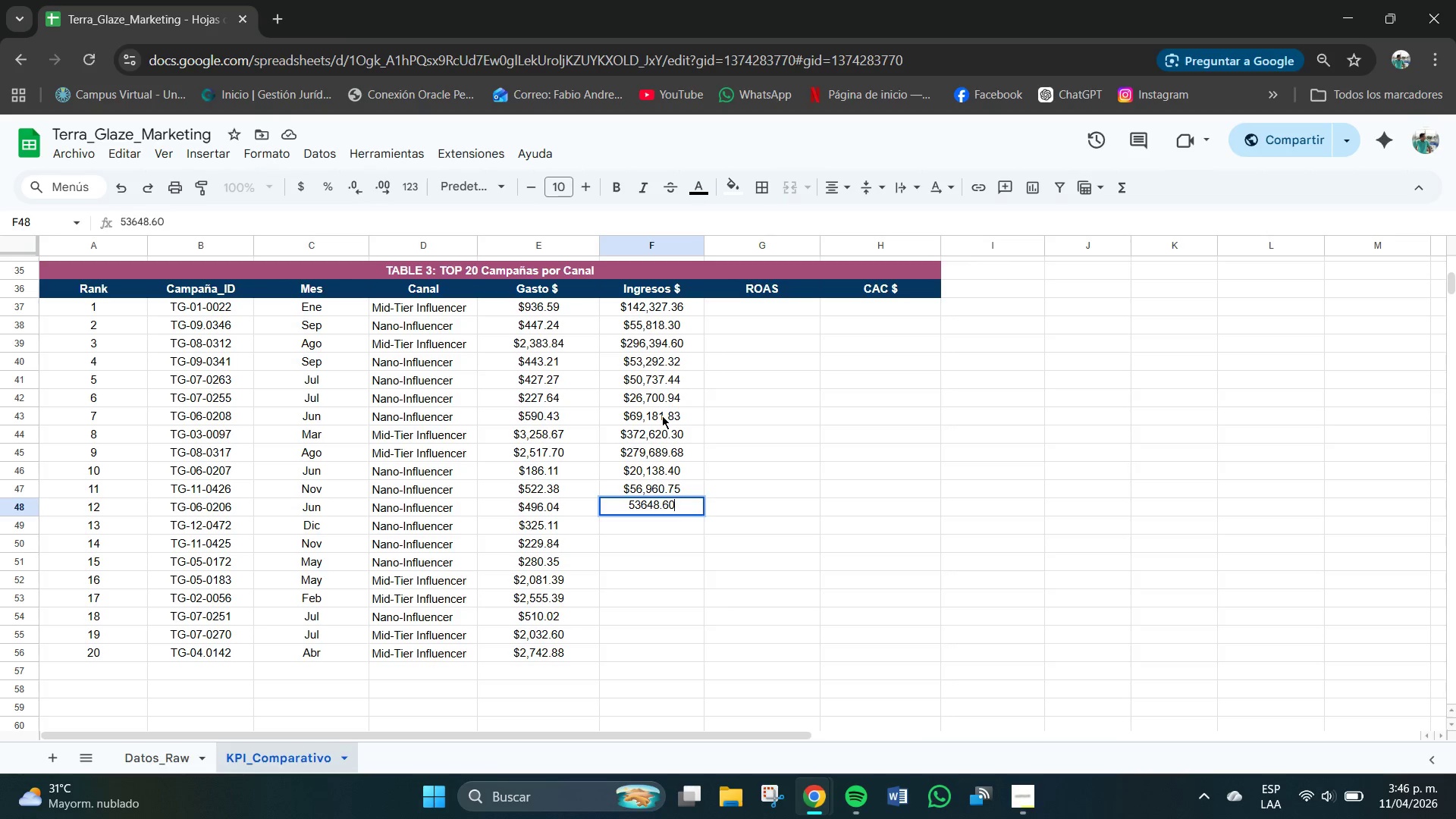 
key(NumpadEnter)
 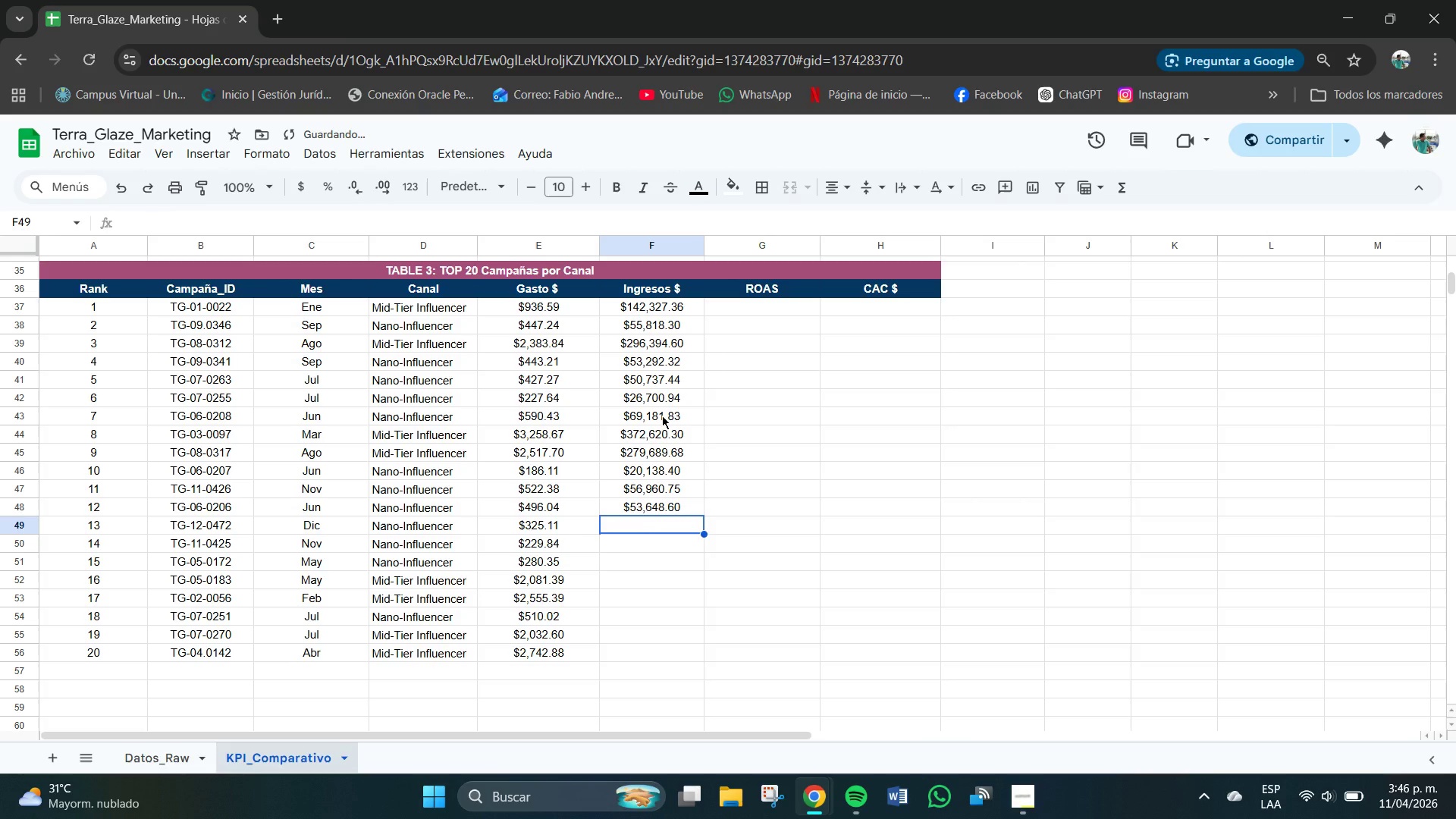 
key(Numpad3)
 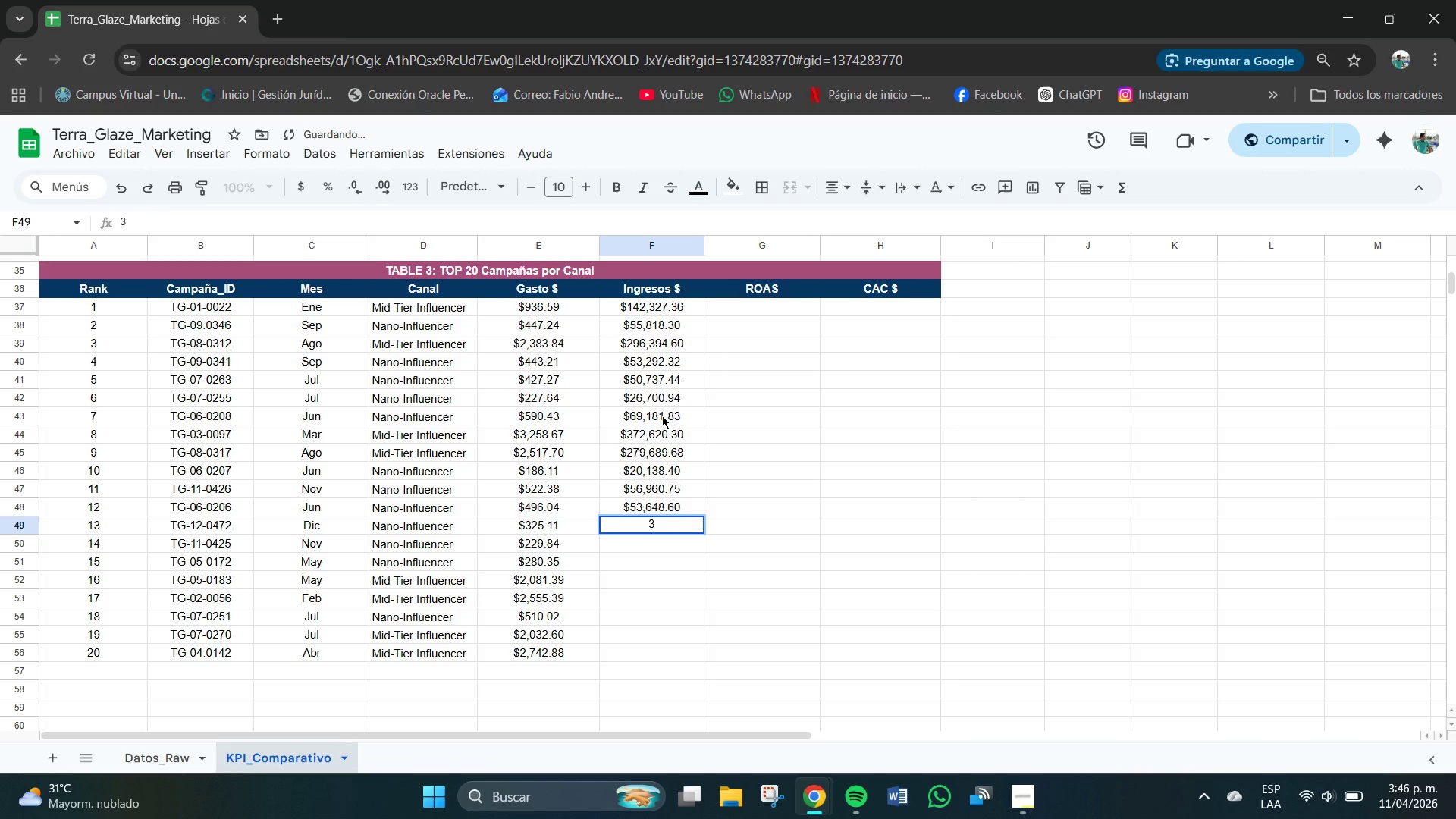 
key(Numpad4)
 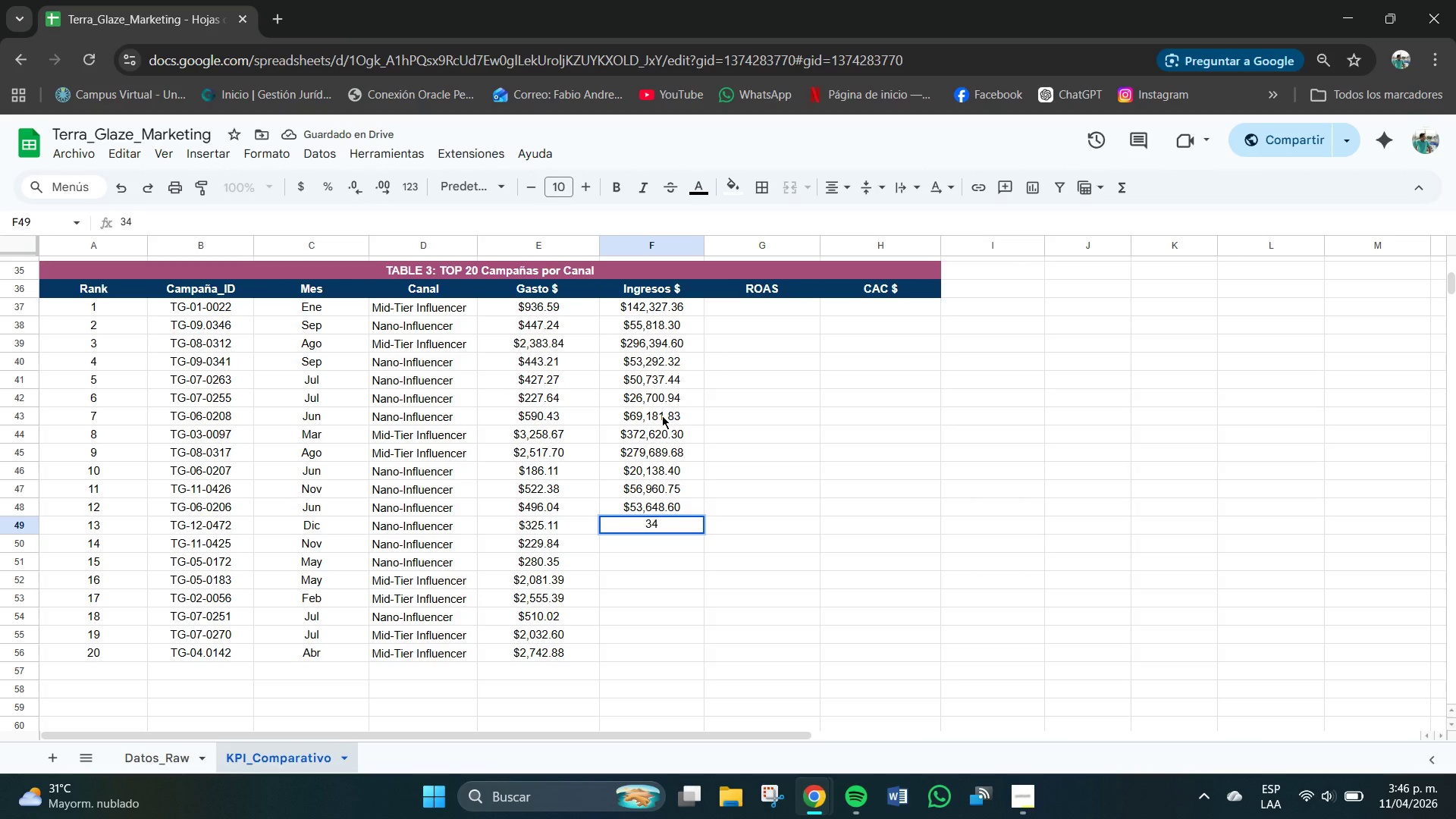 
key(Numpad9)
 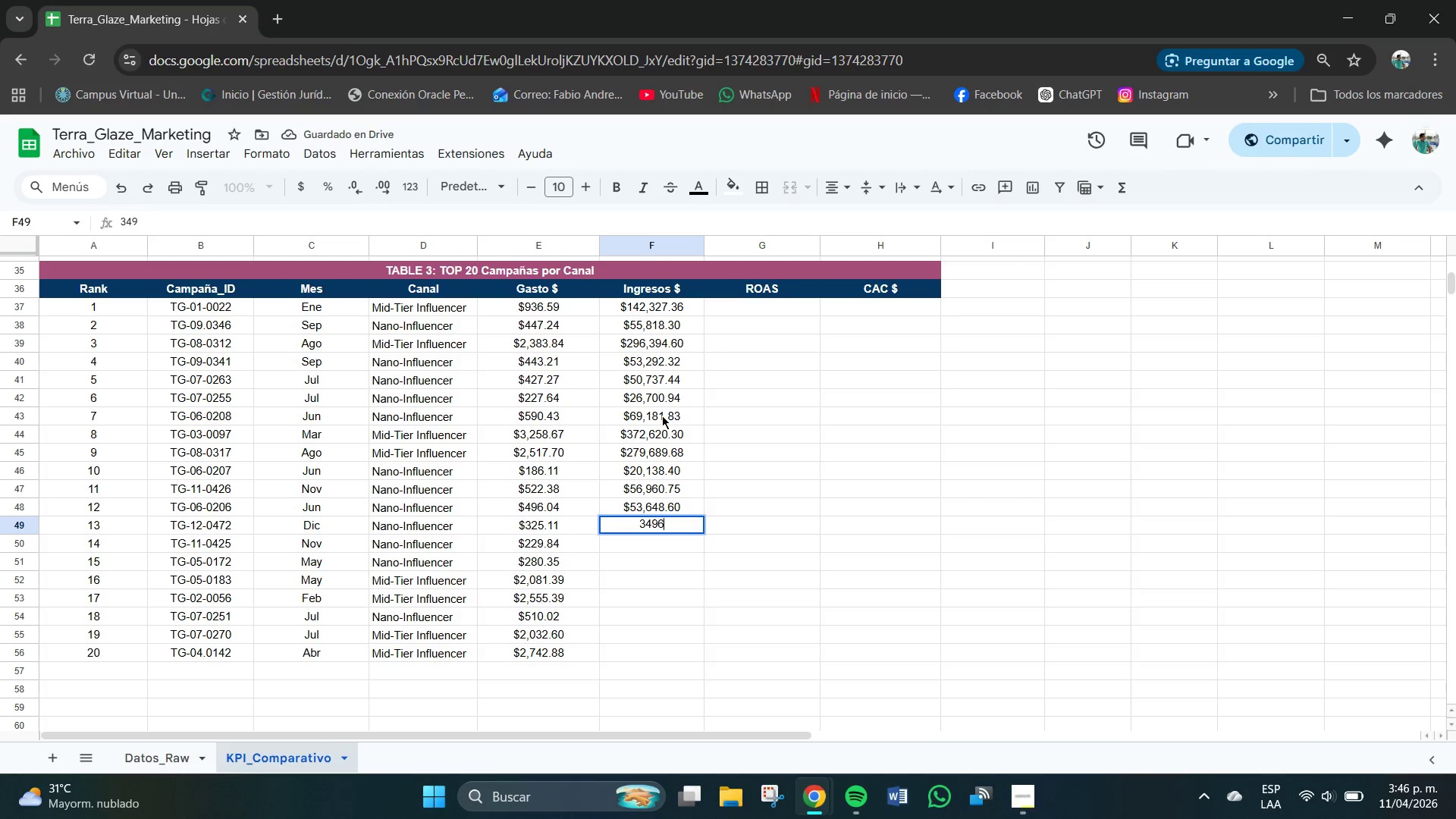 
key(Numpad6)
 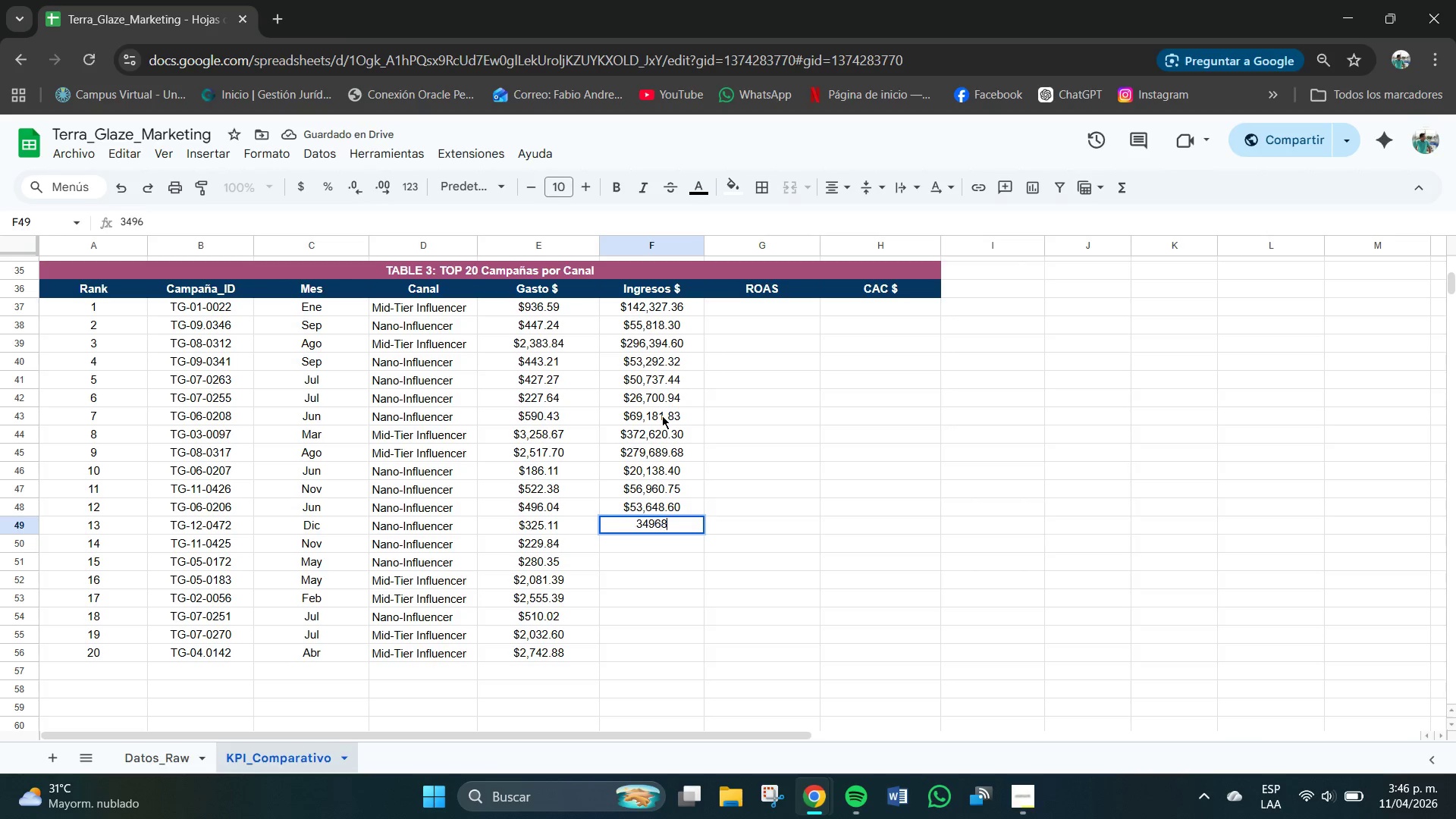 
key(Numpad8)
 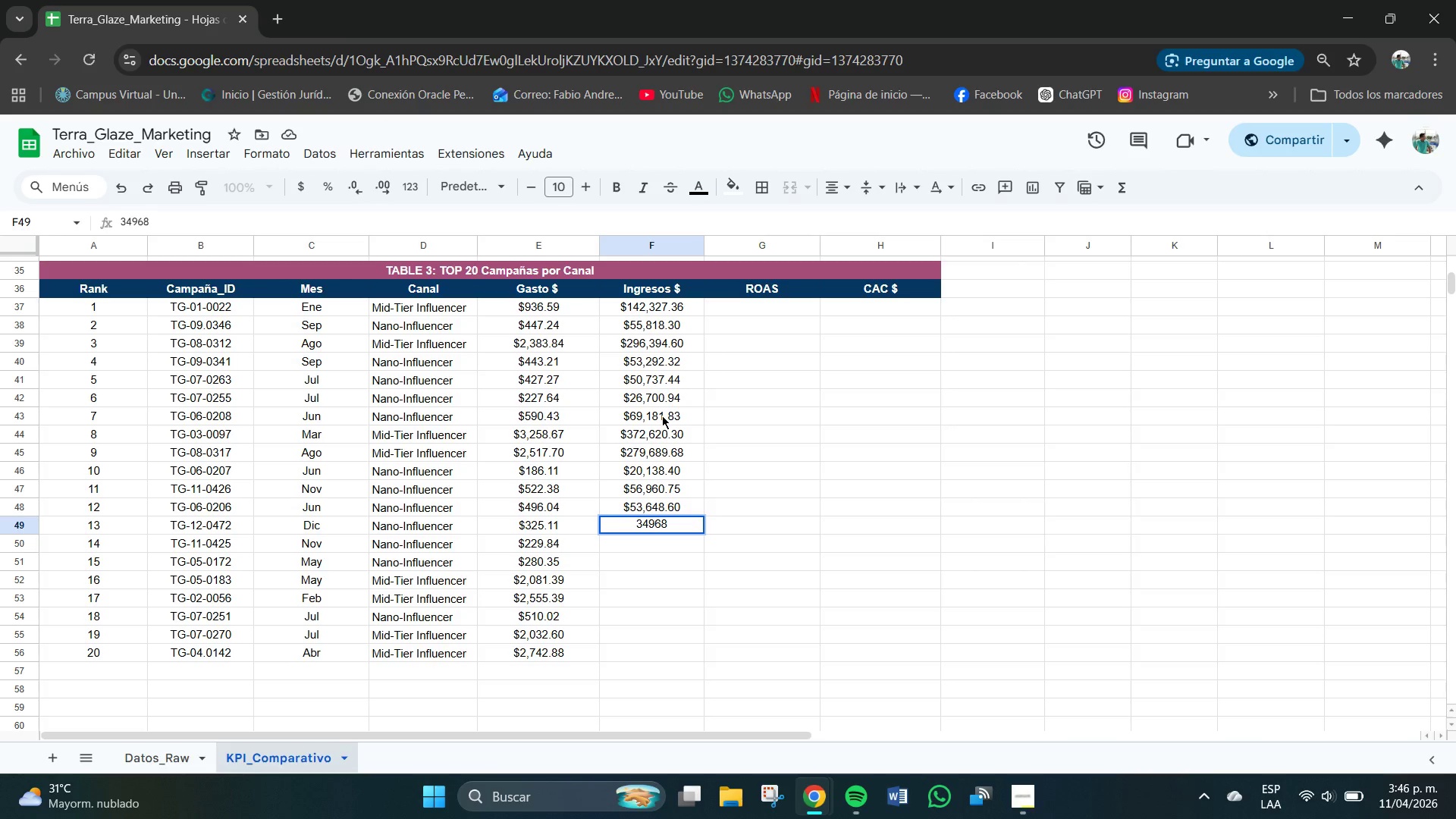 
key(NumpadDecimal)
 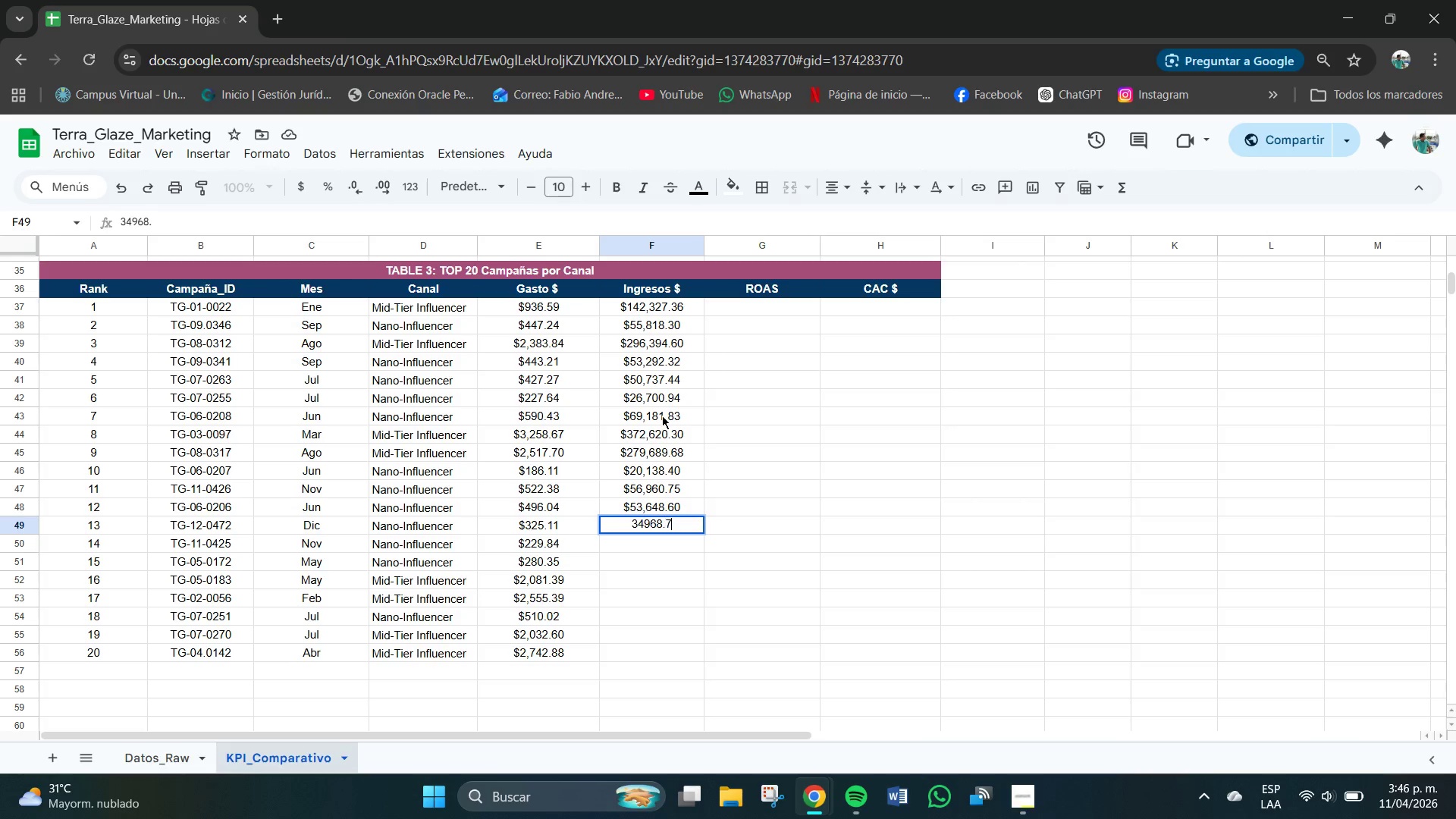 
key(Numpad7)
 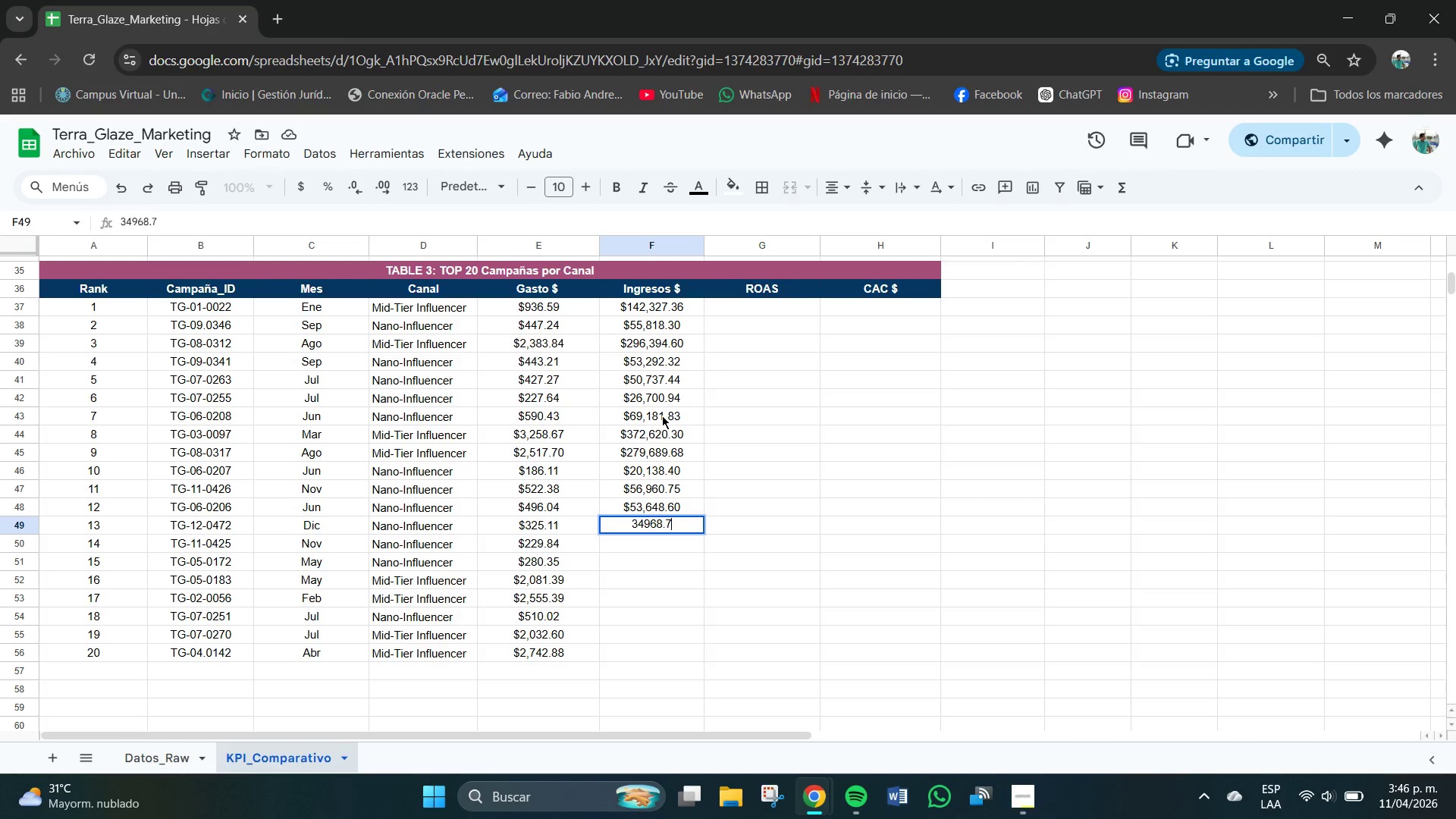 
key(Numpad8)
 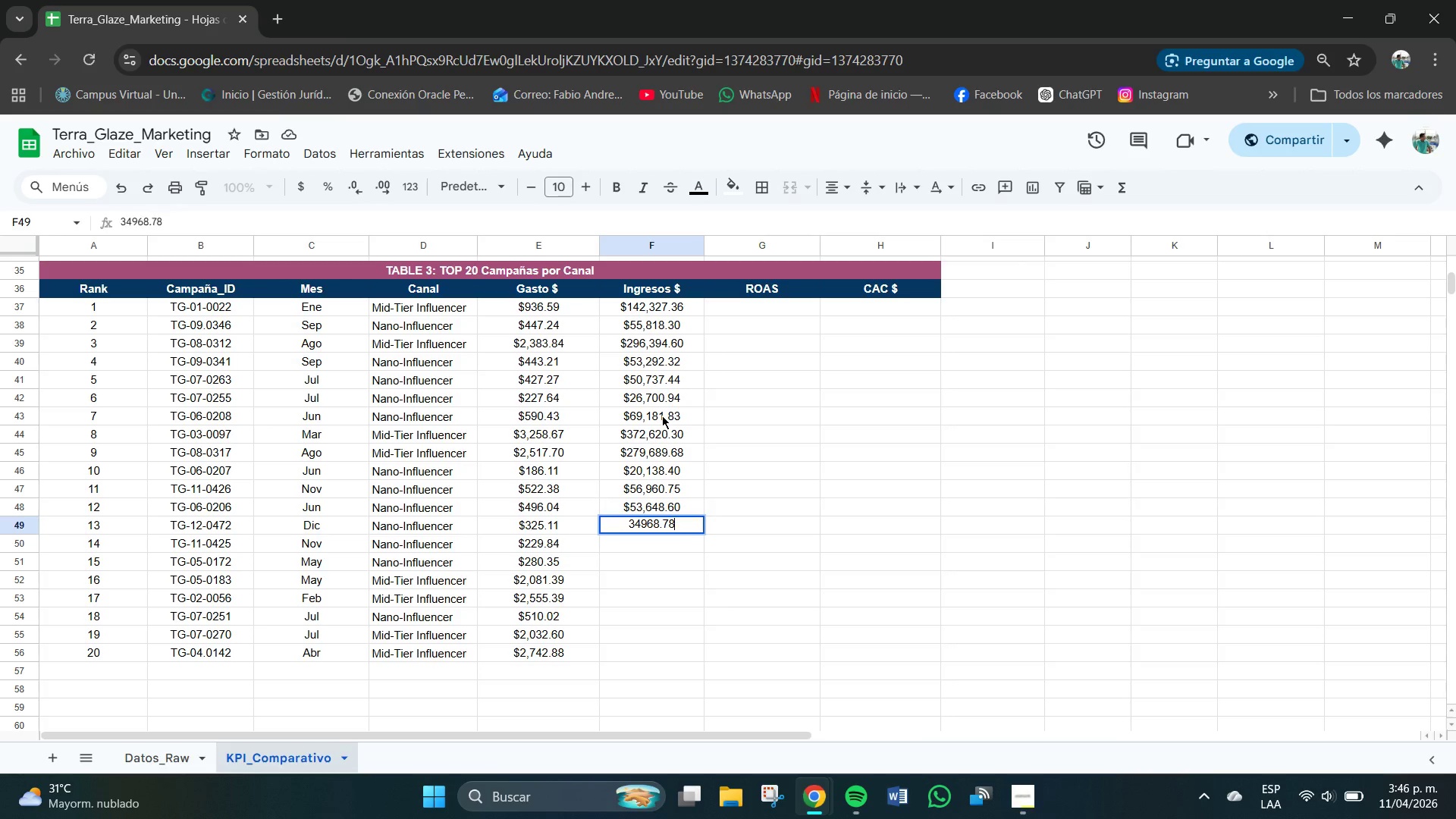 
key(NumpadEnter)
 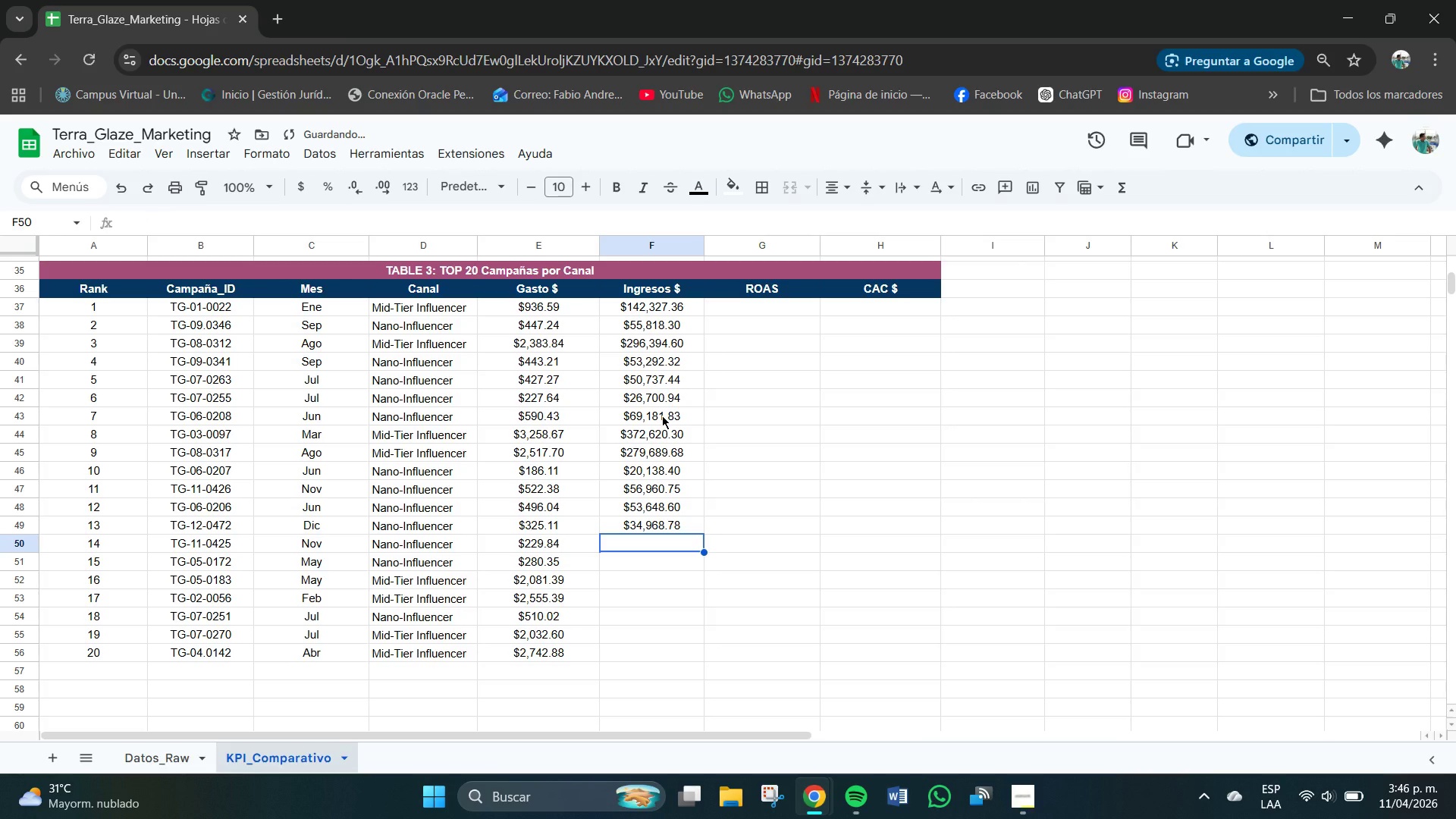 
key(Numpad2)
 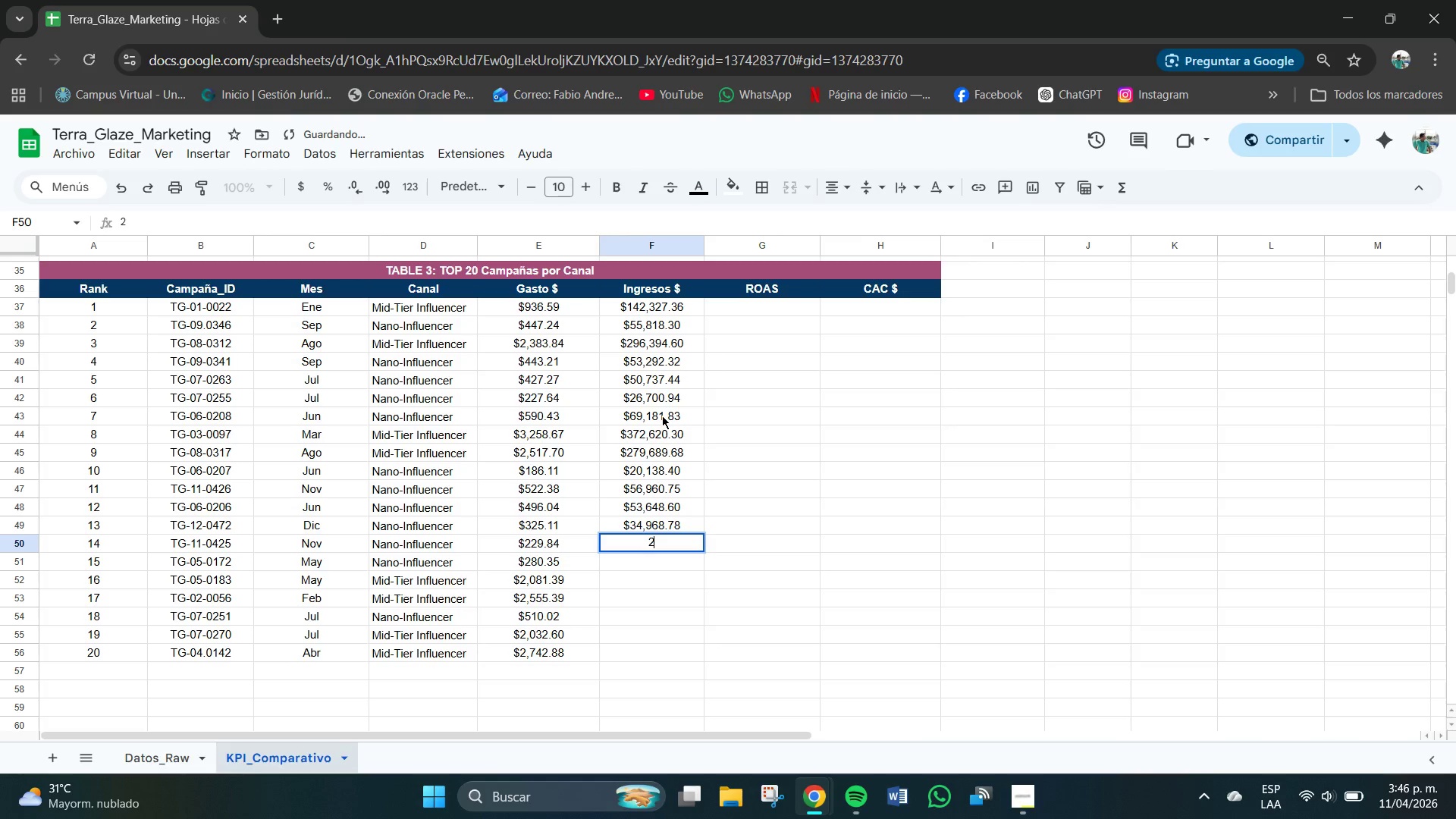 
key(Numpad4)
 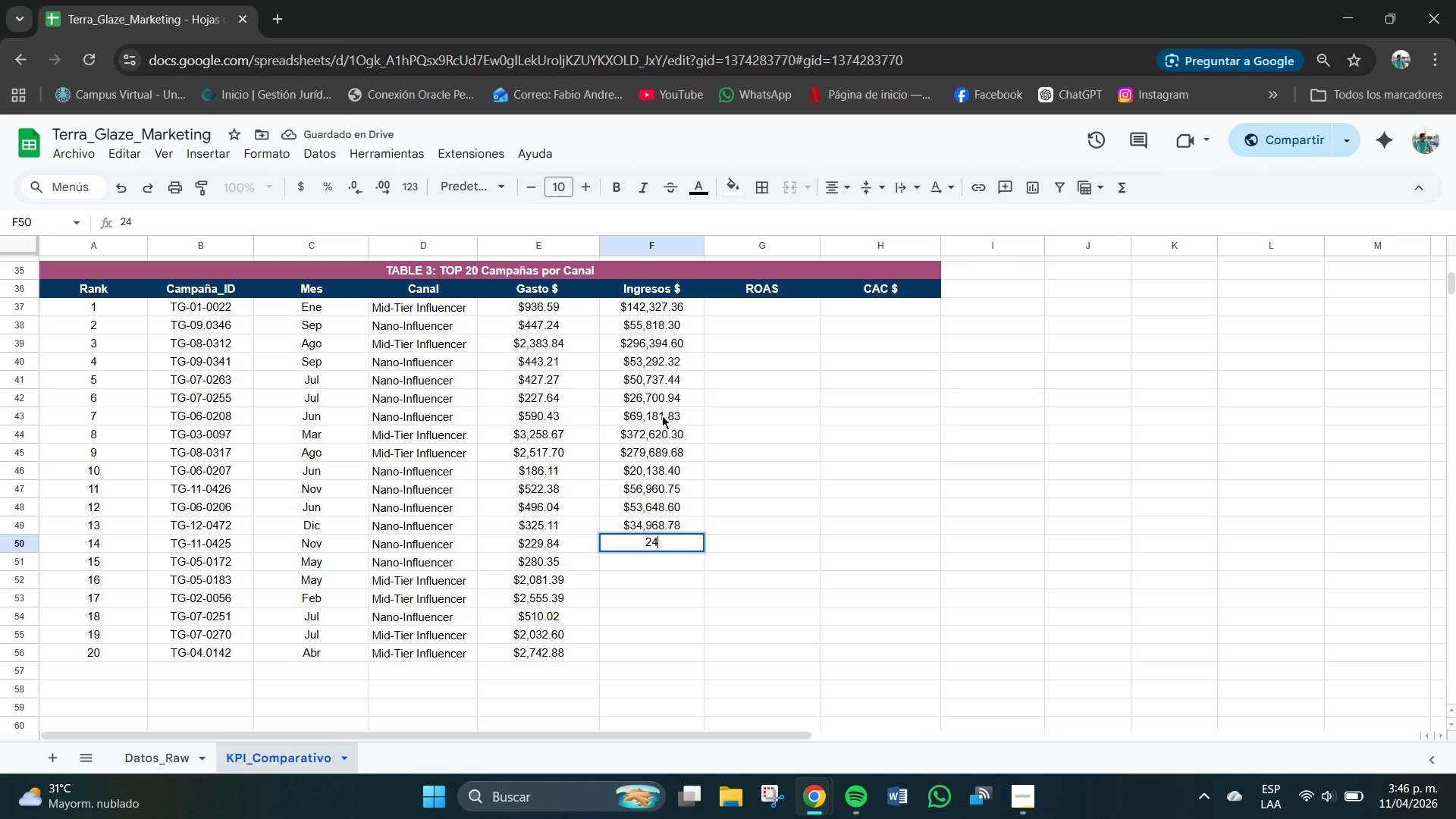 
key(Numpad2)
 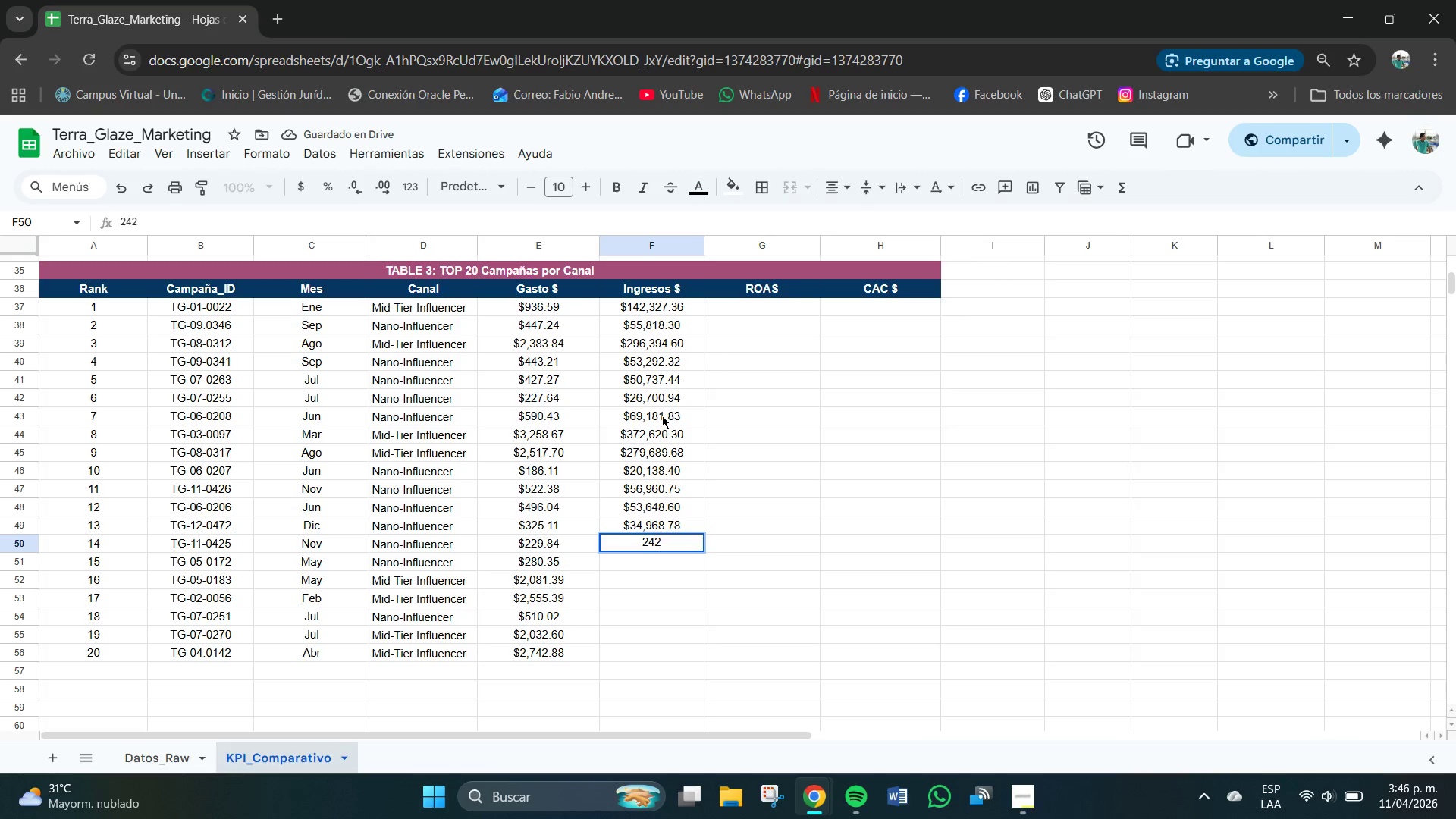 
key(Numpad8)
 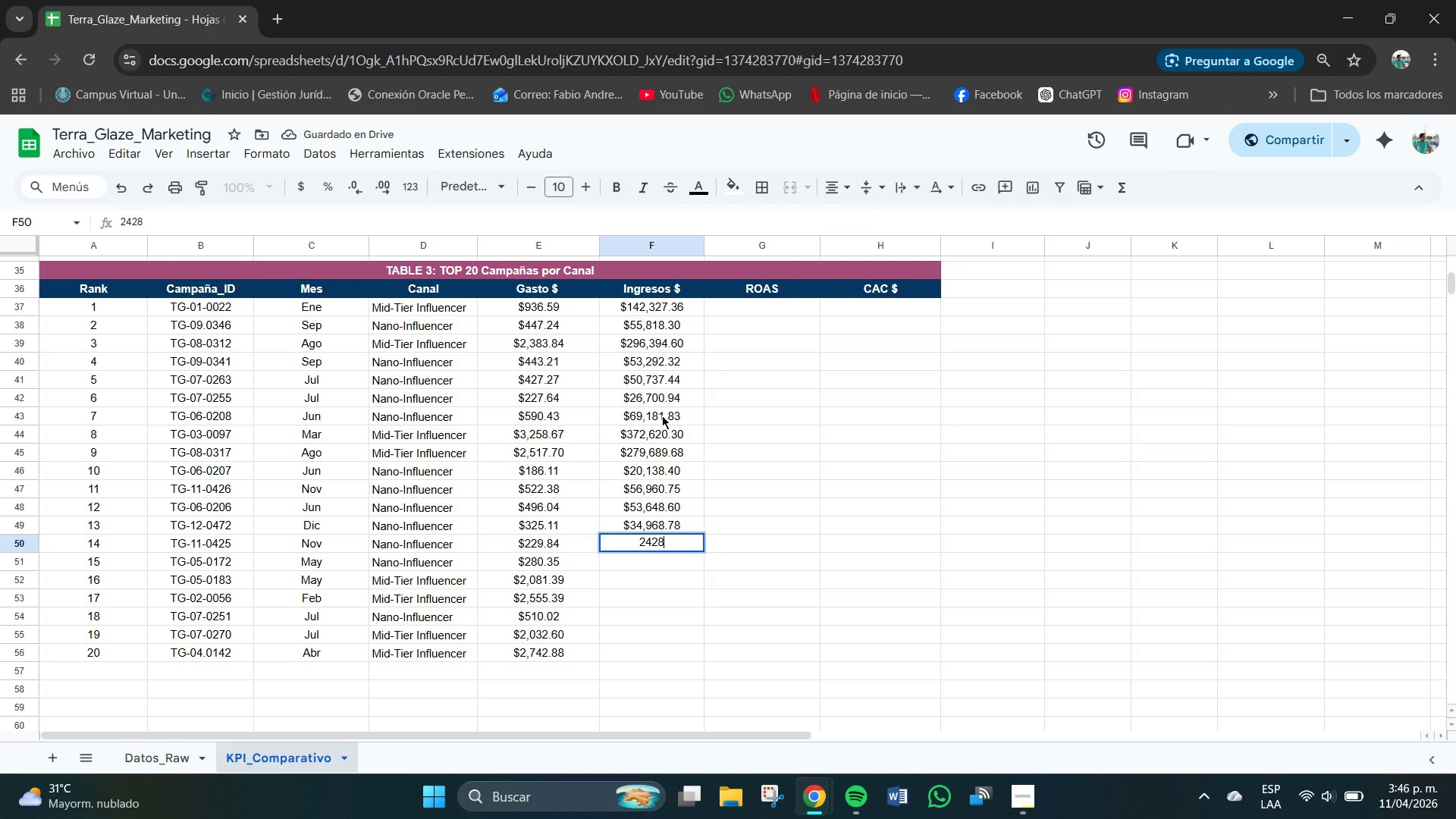 
key(Numpad4)
 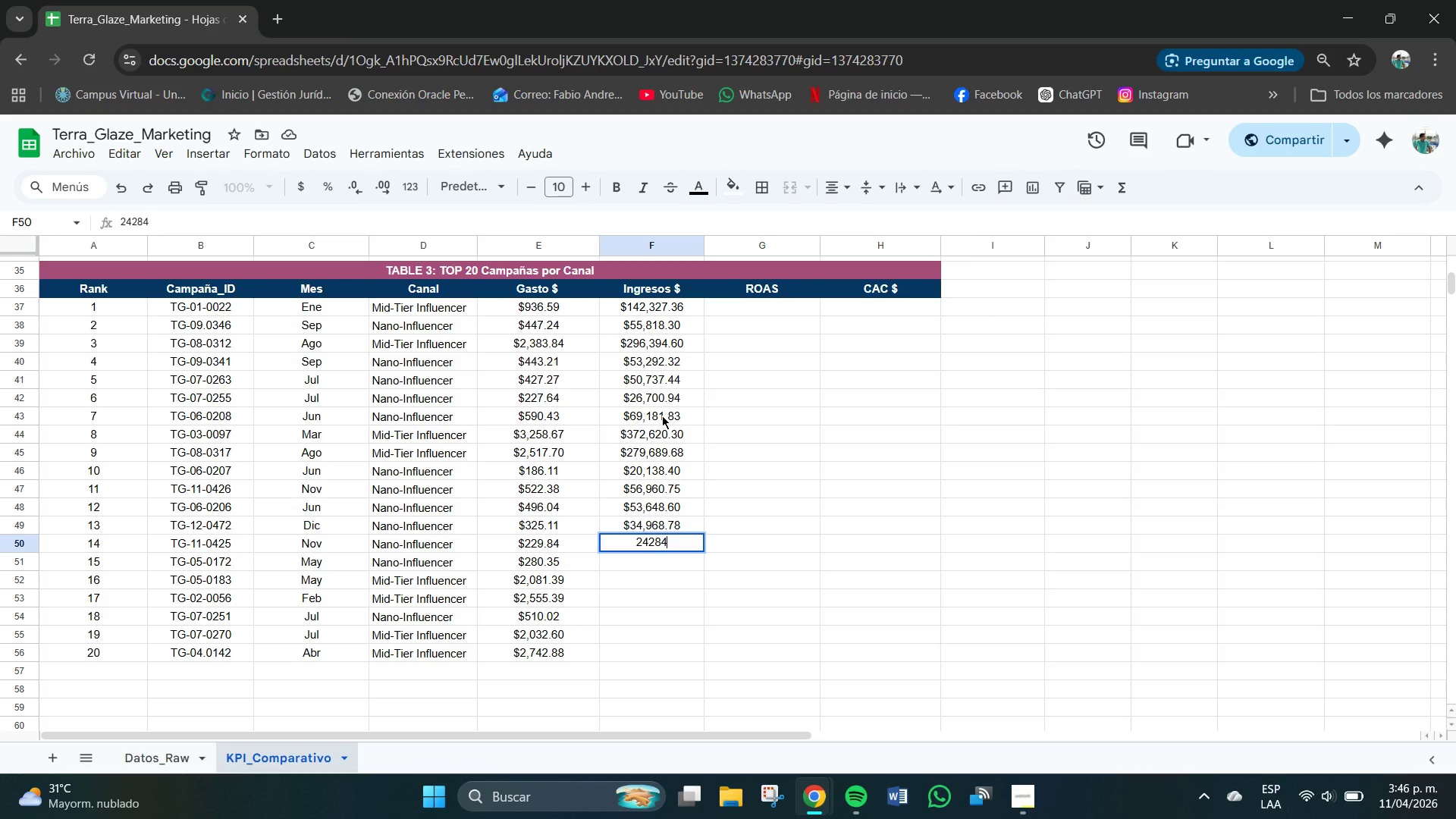 
key(NumpadDecimal)
 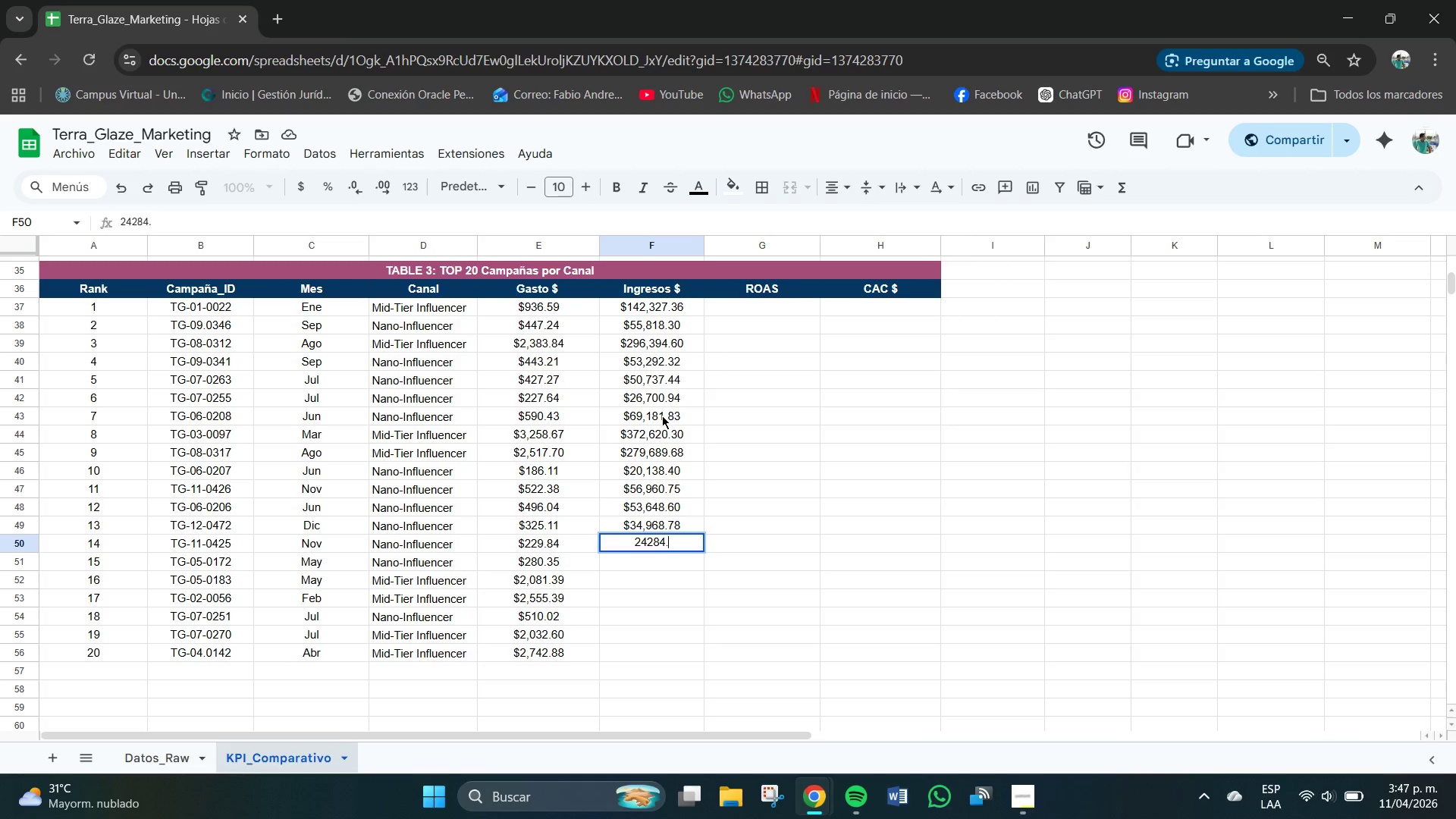 
key(Numpad1)
 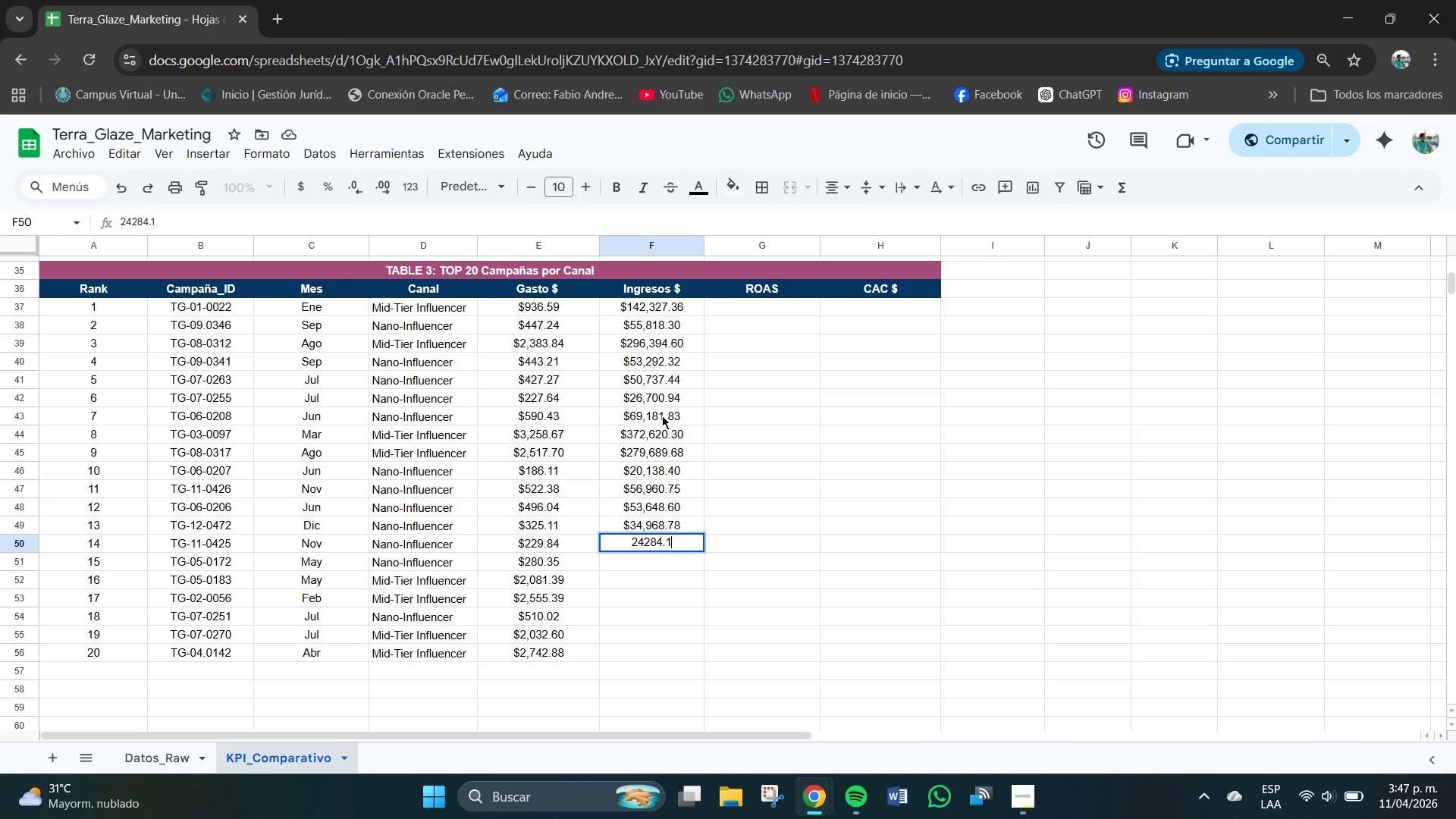 
key(Numpad6)
 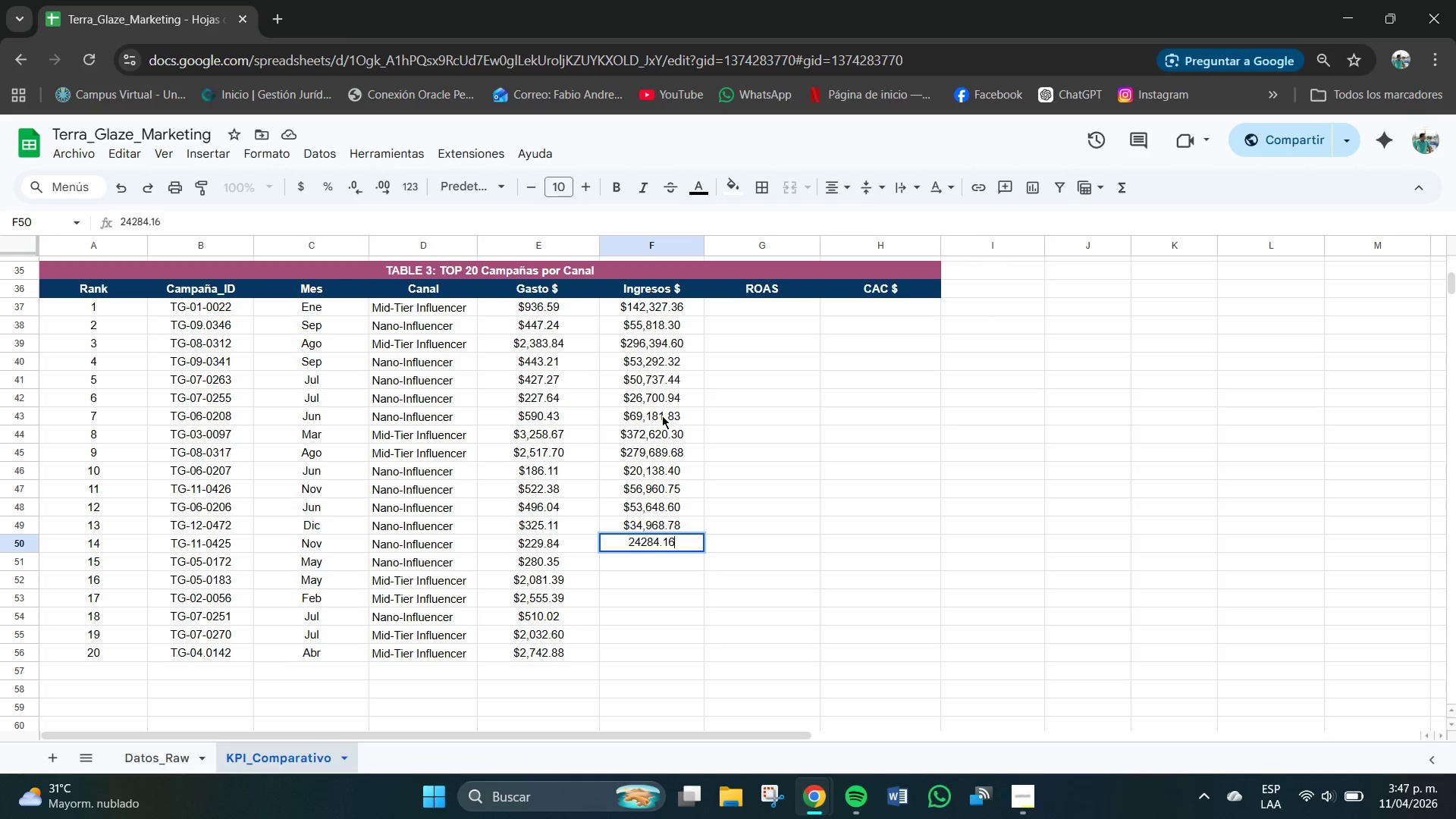 
key(NumpadEnter)
 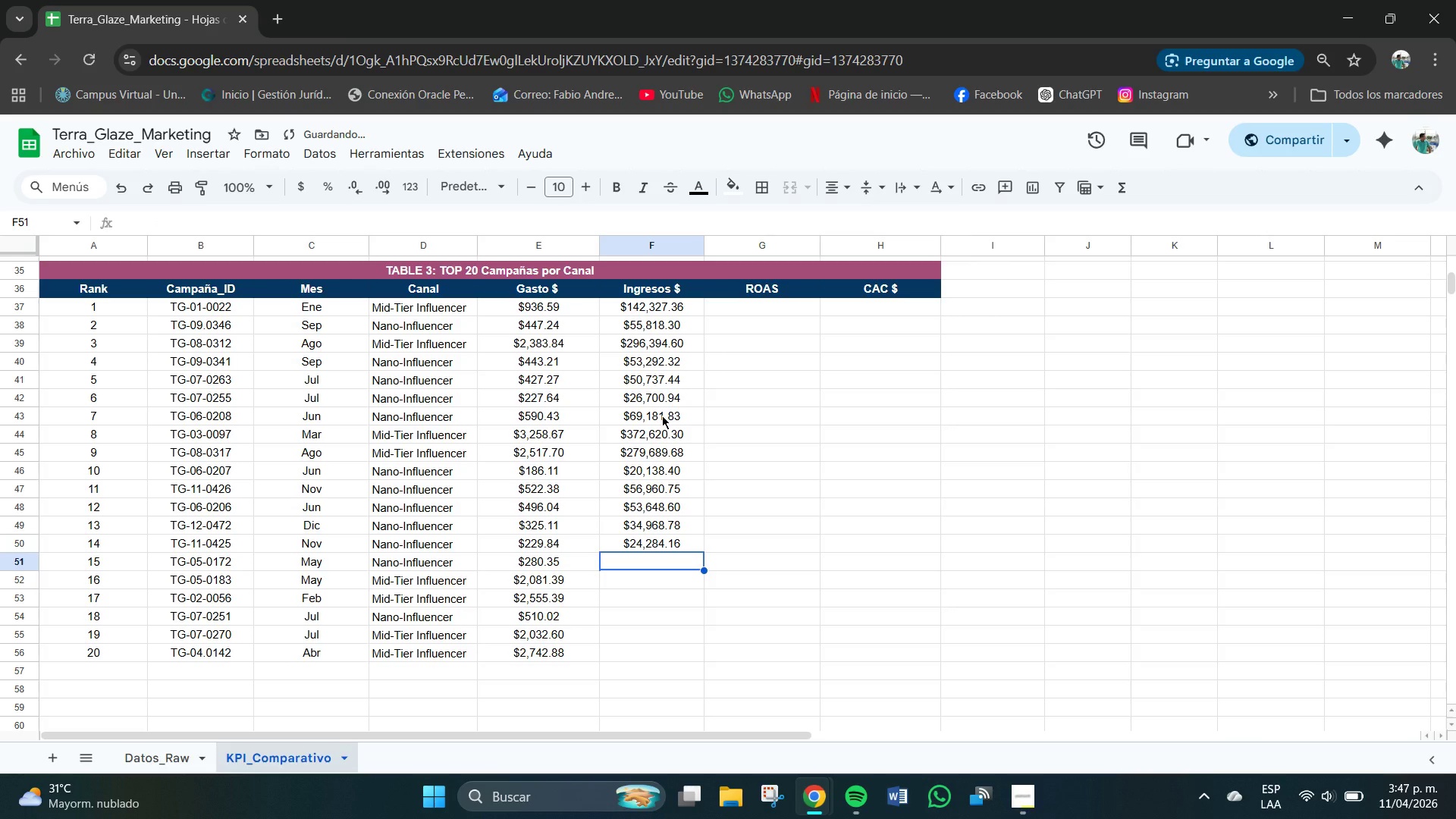 
key(Numpad2)
 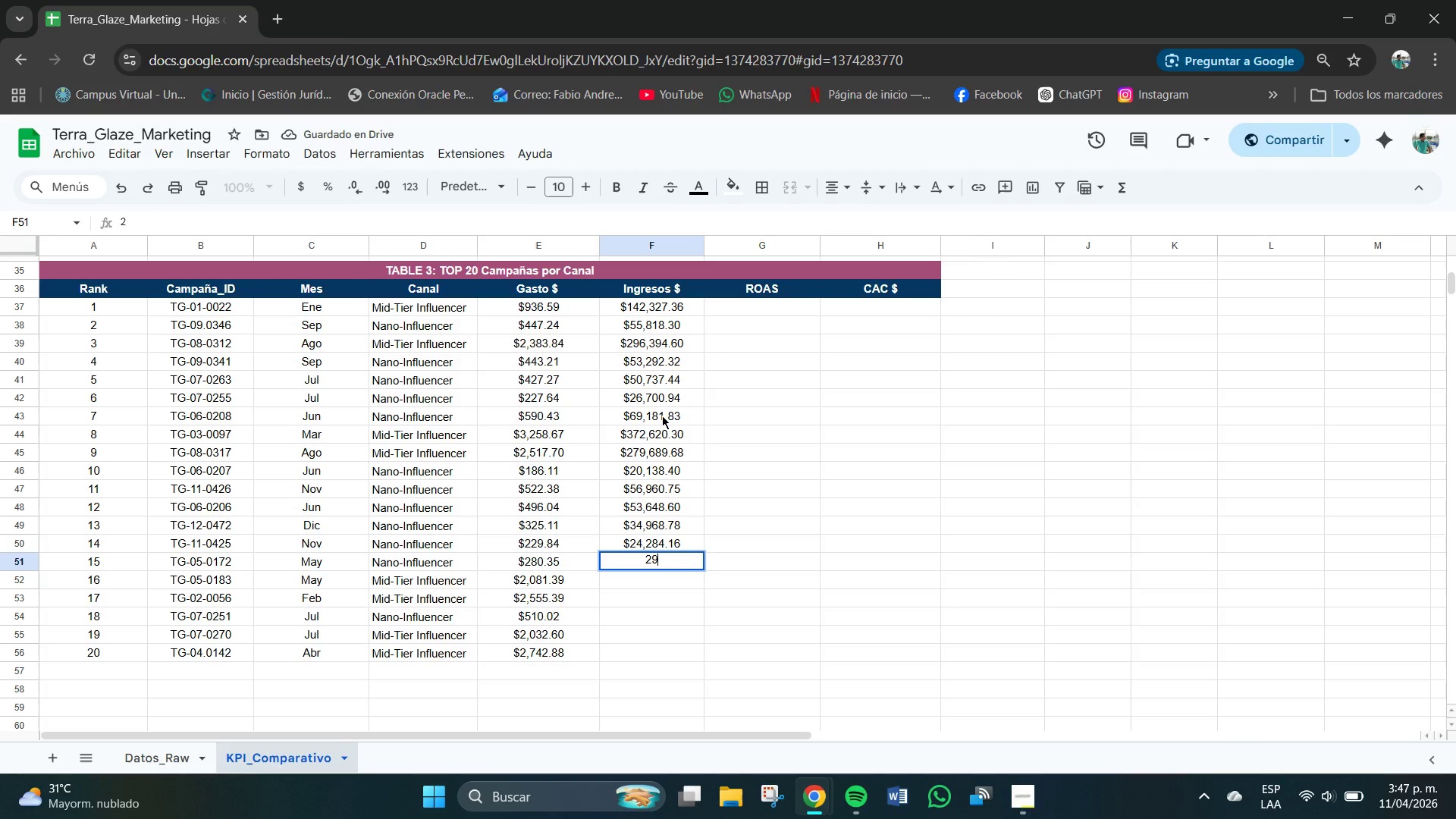 
key(Numpad9)
 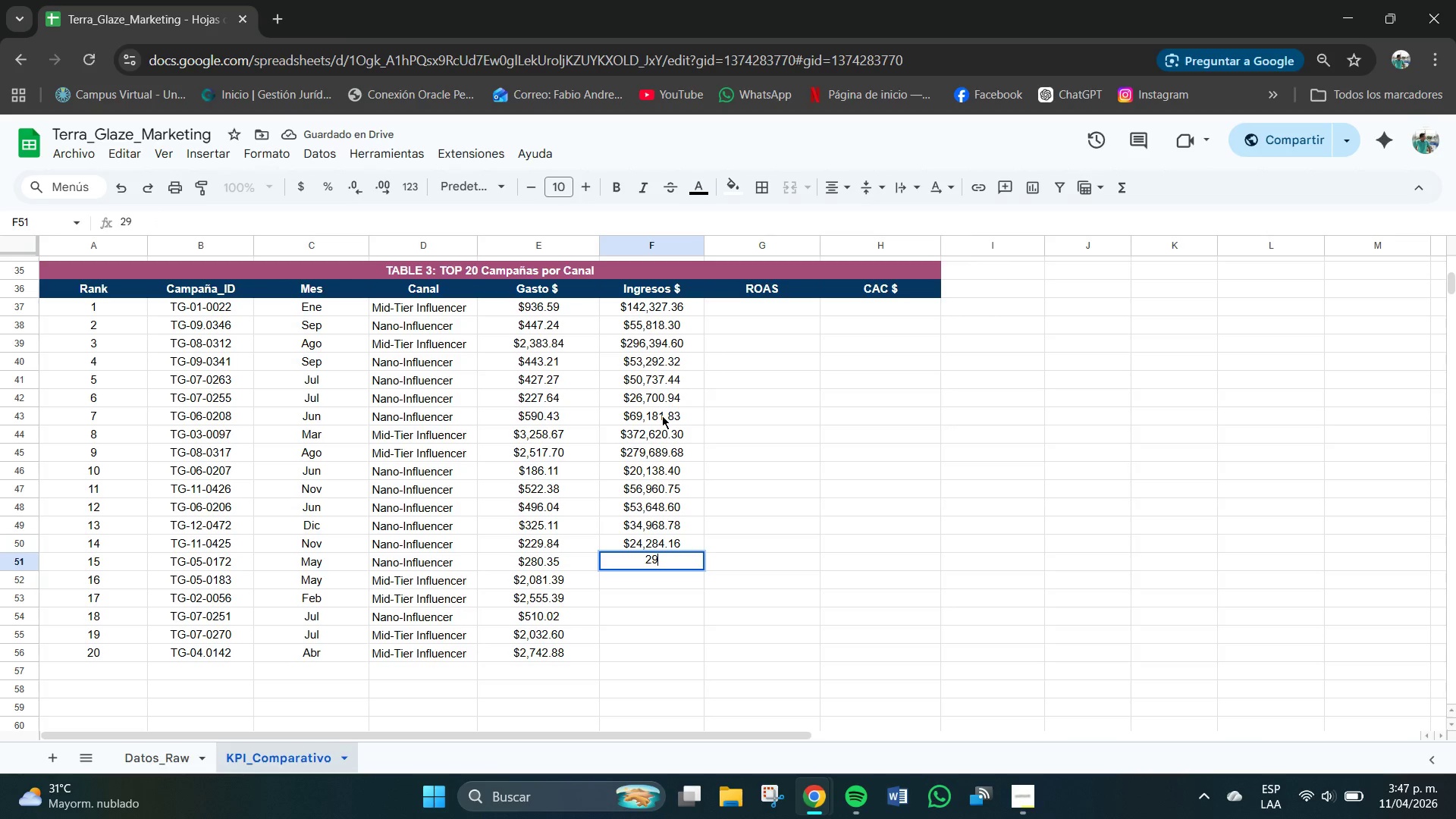 
key(Numpad1)
 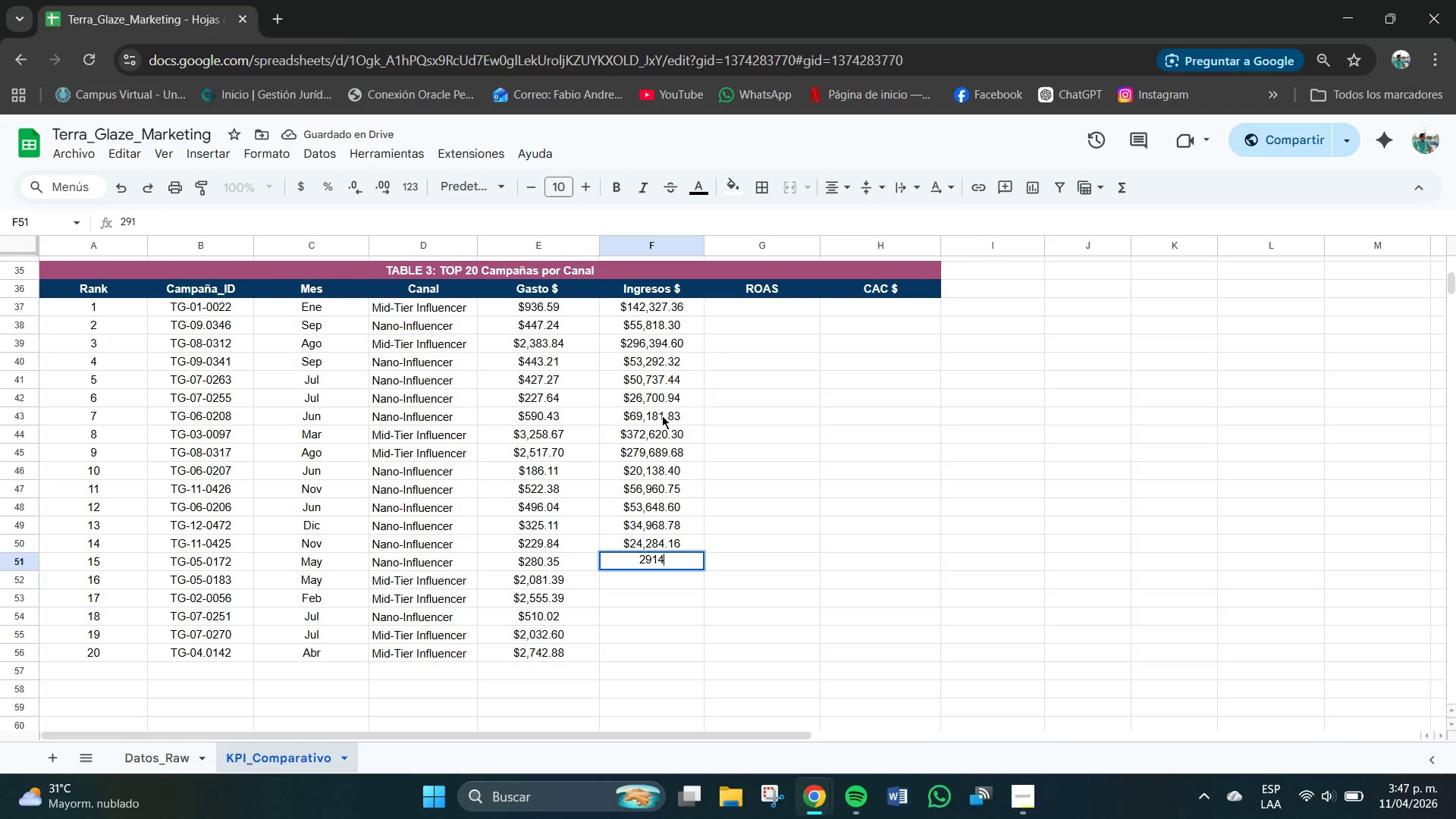 
key(Numpad4)
 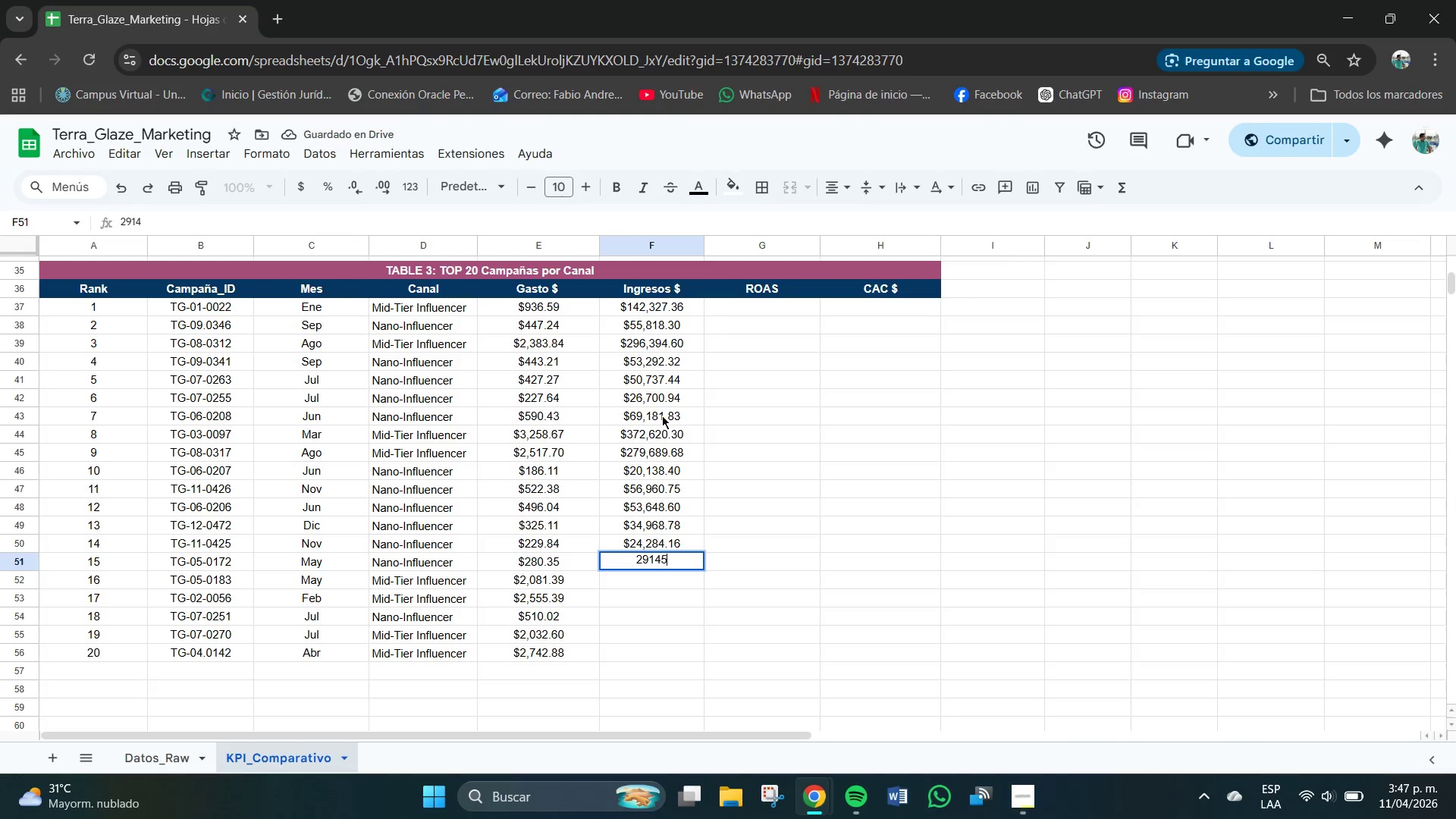 
key(Numpad5)
 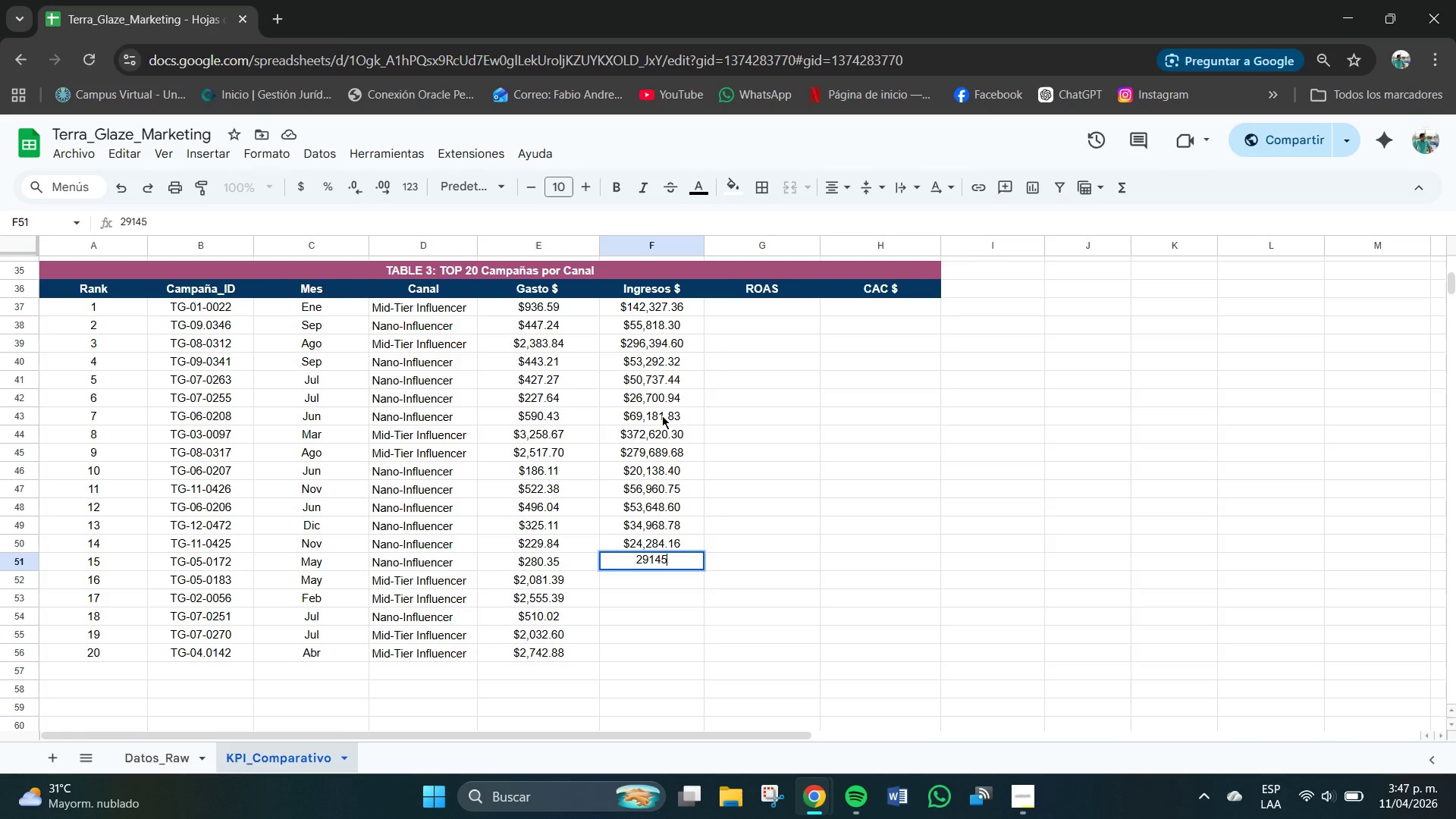 
key(NumpadDecimal)
 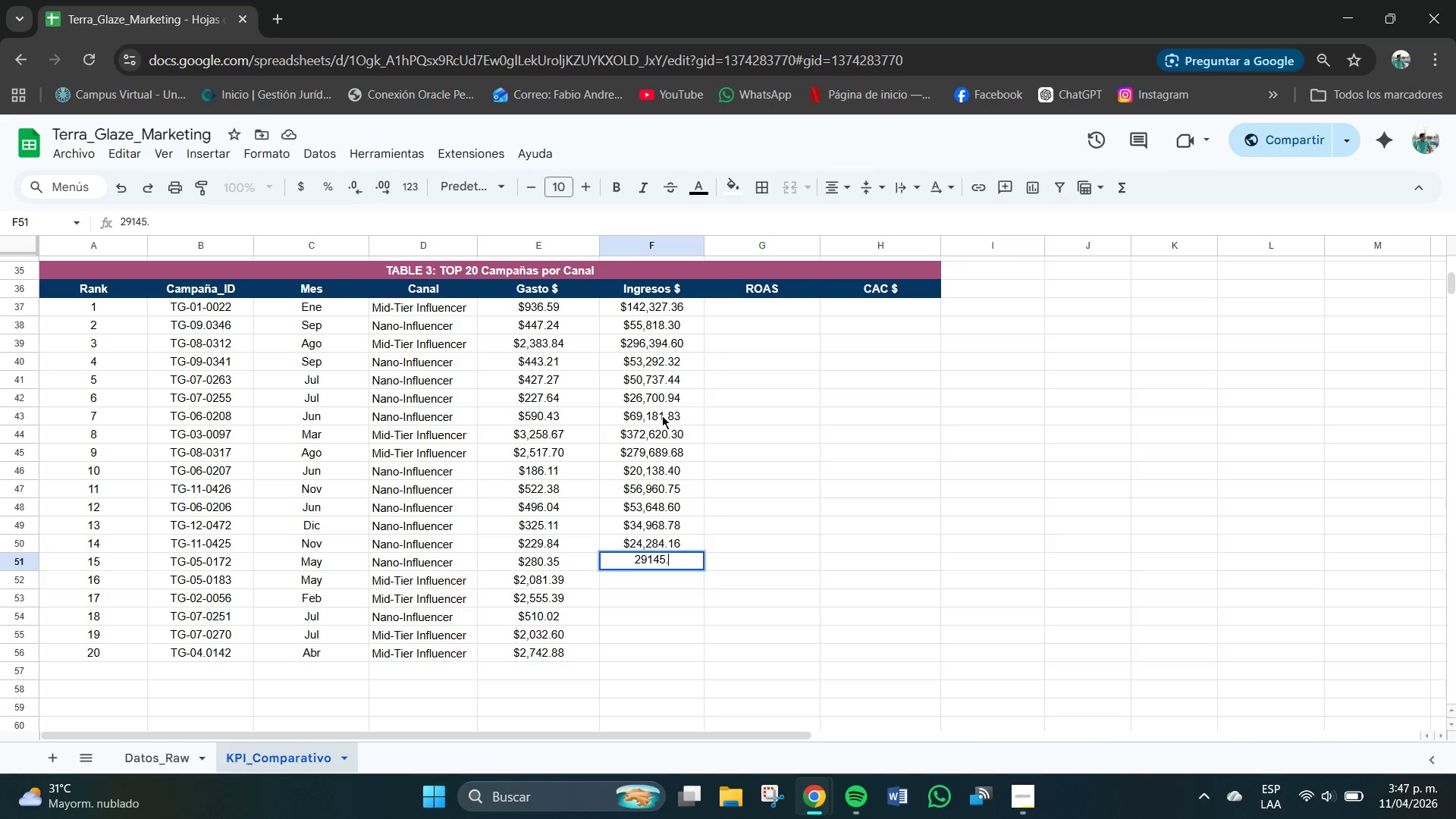 
key(Numpad3)
 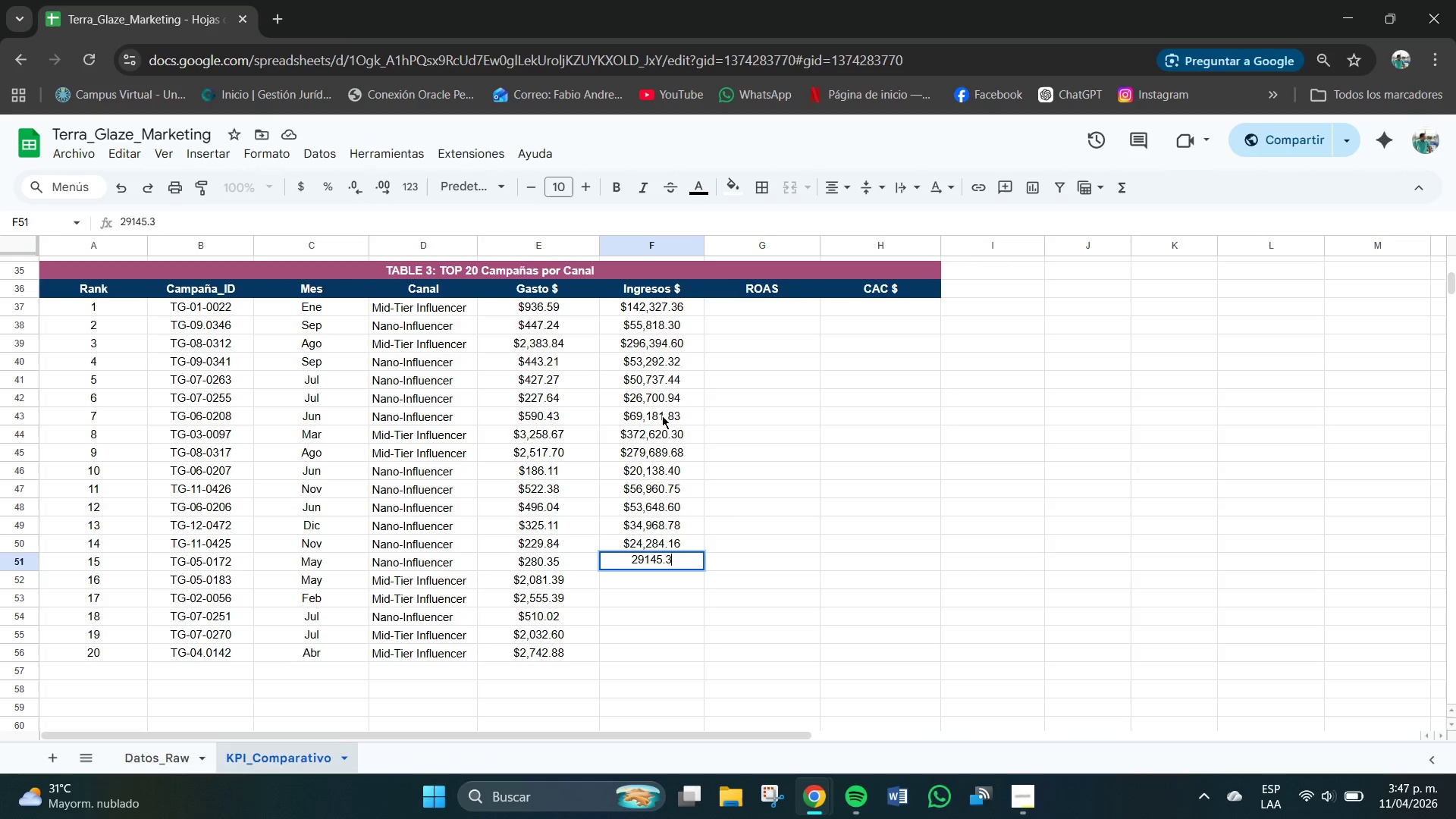 
key(Numpad8)
 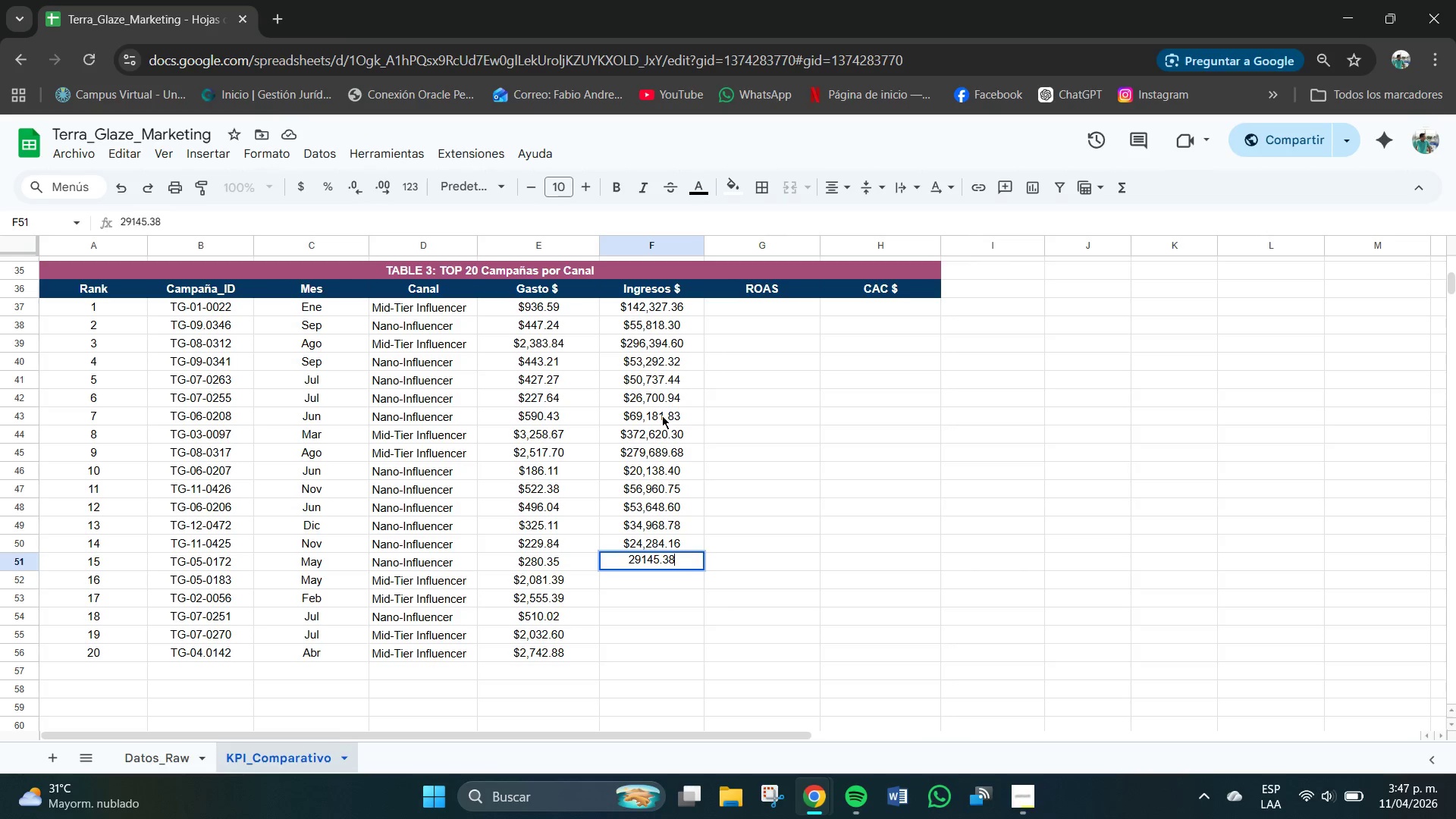 
key(NumpadEnter)
 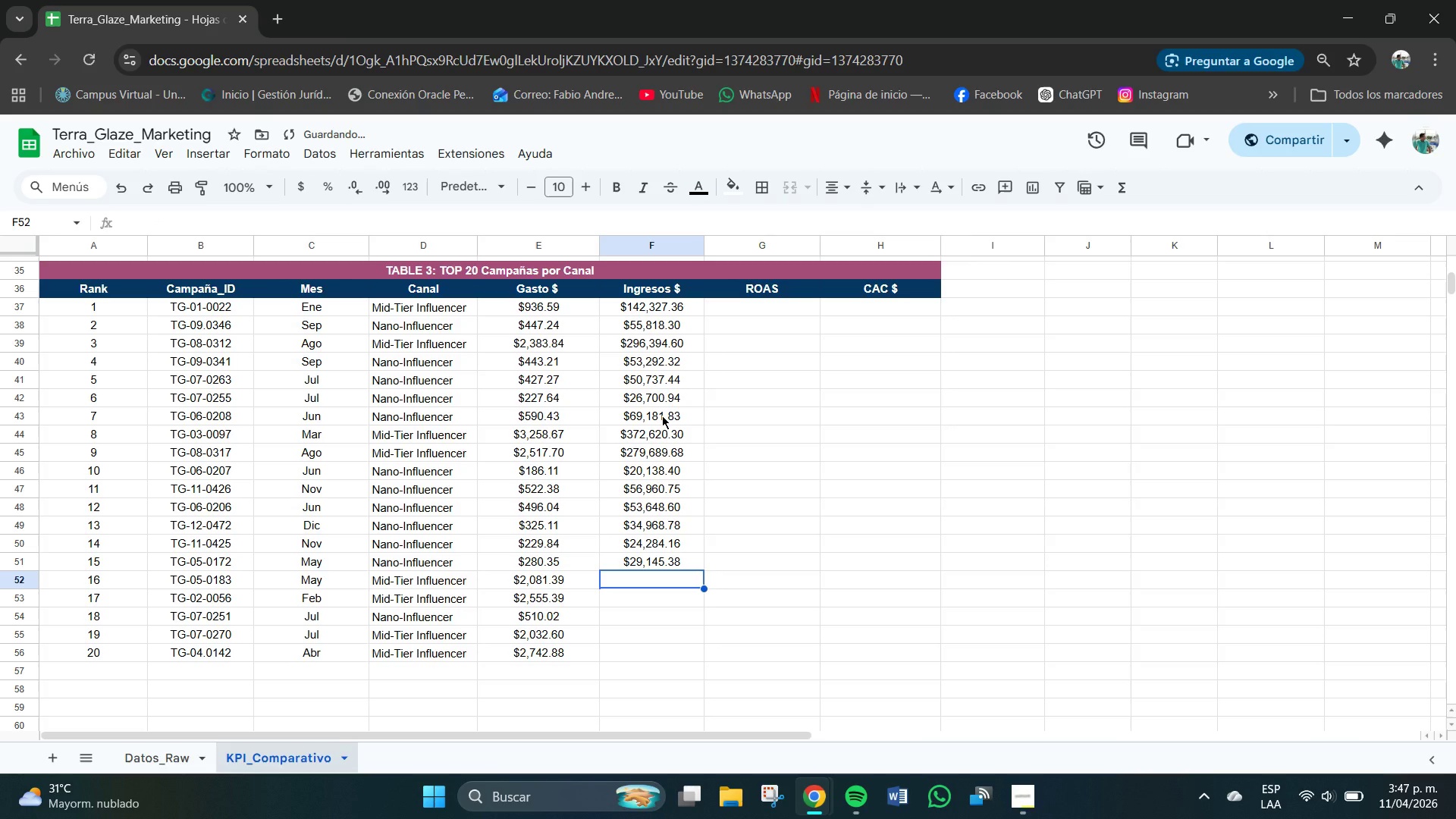 
key(Numpad2)
 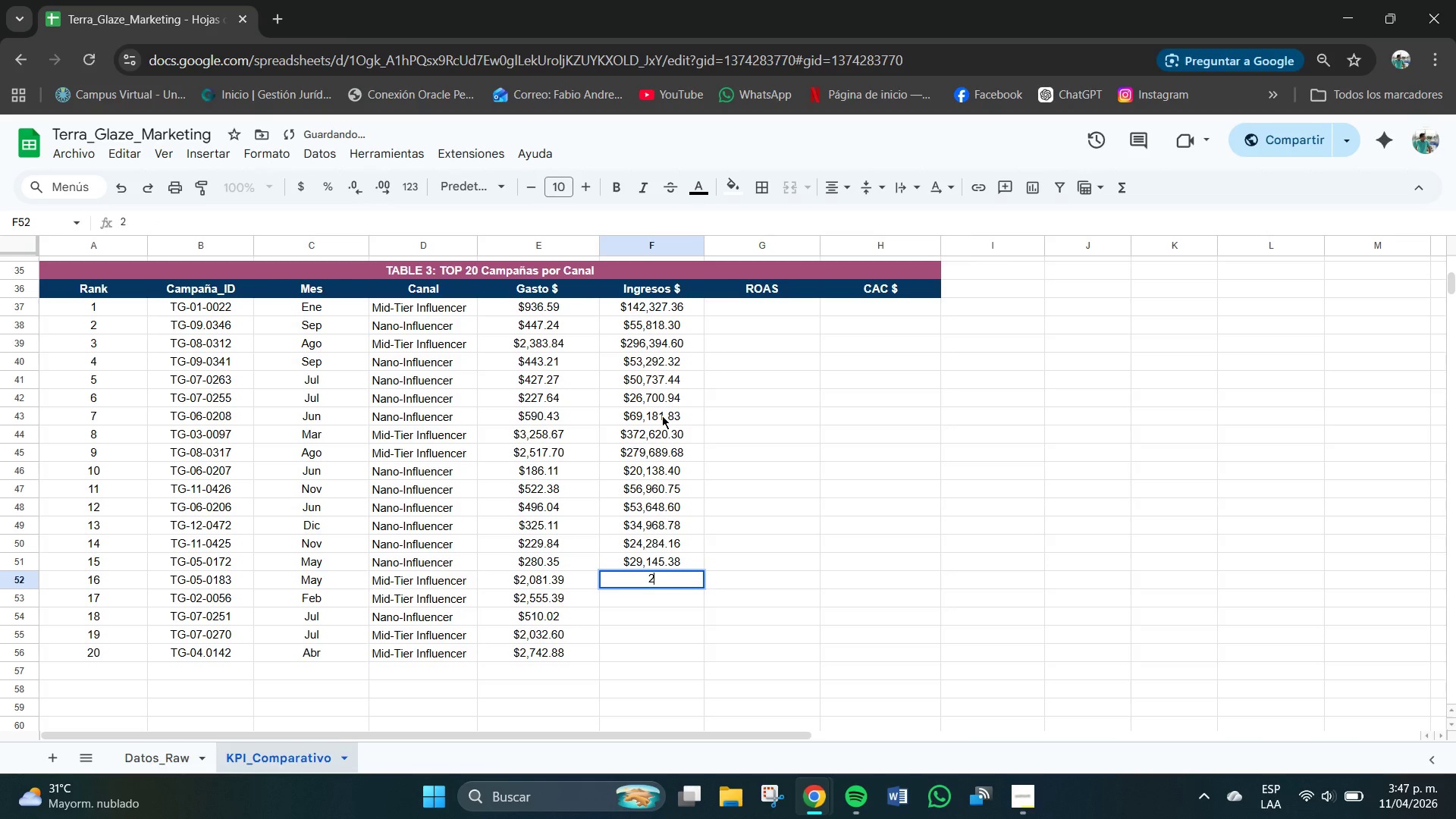 
key(Numpad1)
 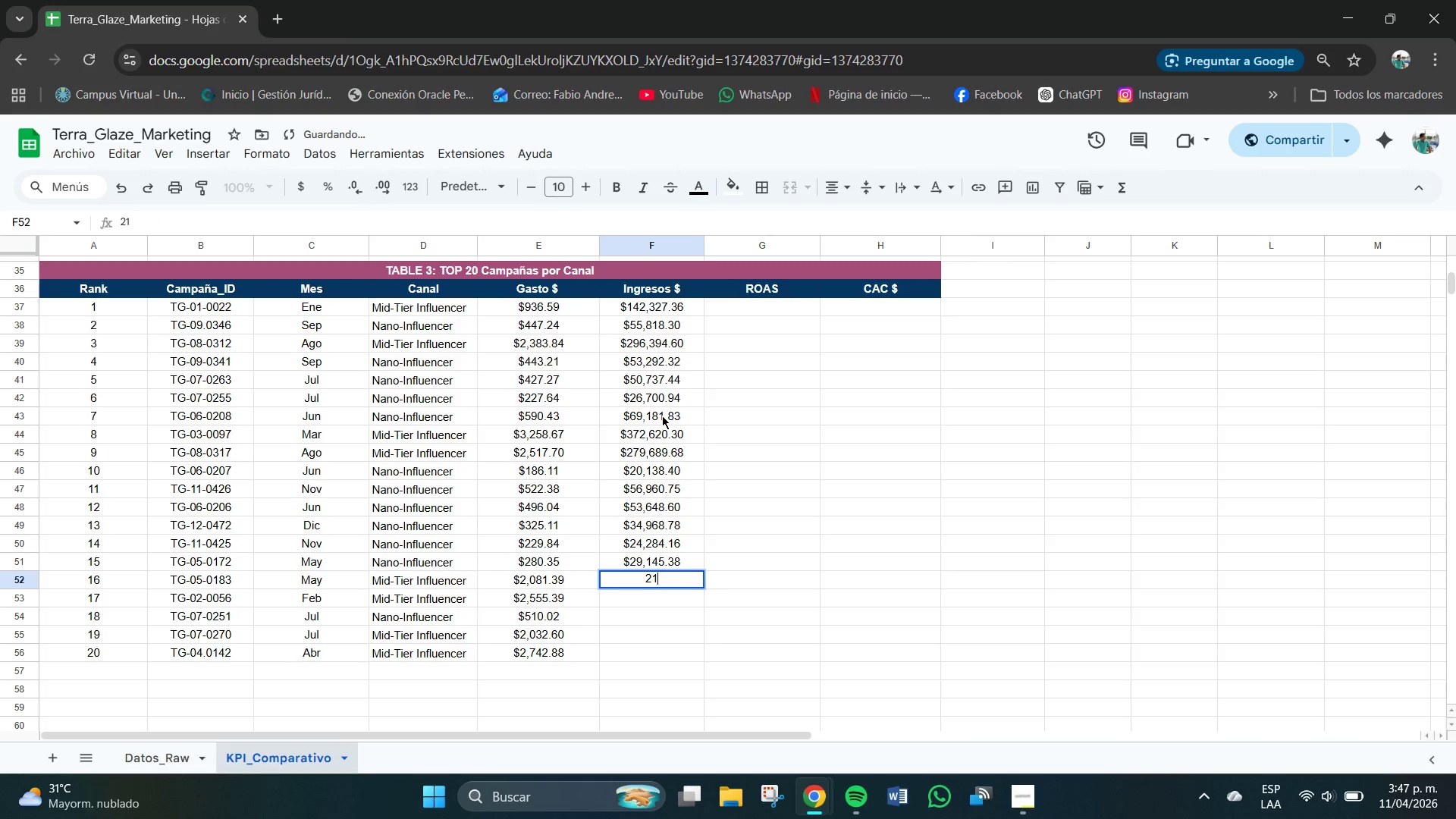 
key(Numpad3)
 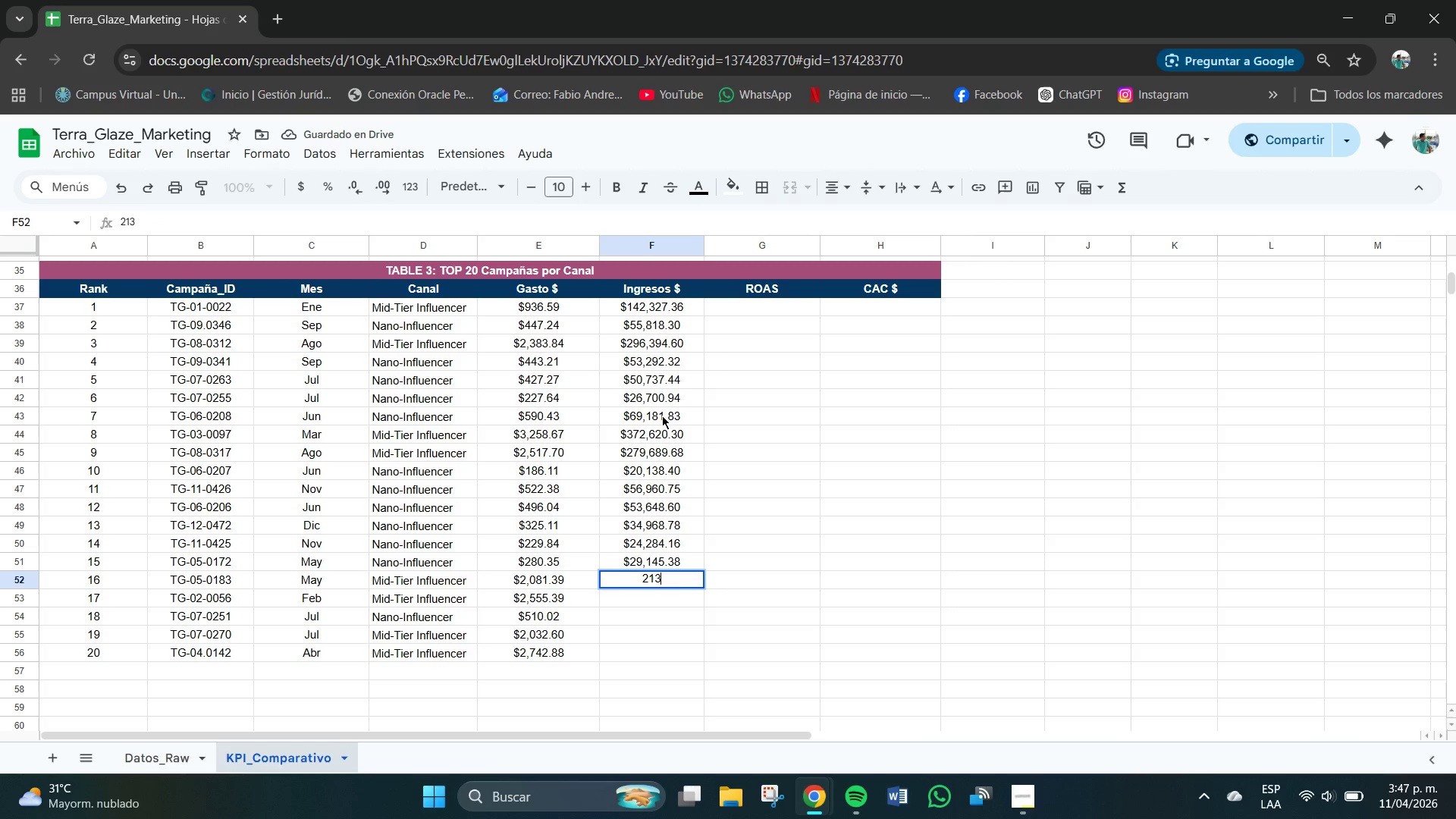 
key(NumpadDecimal)
 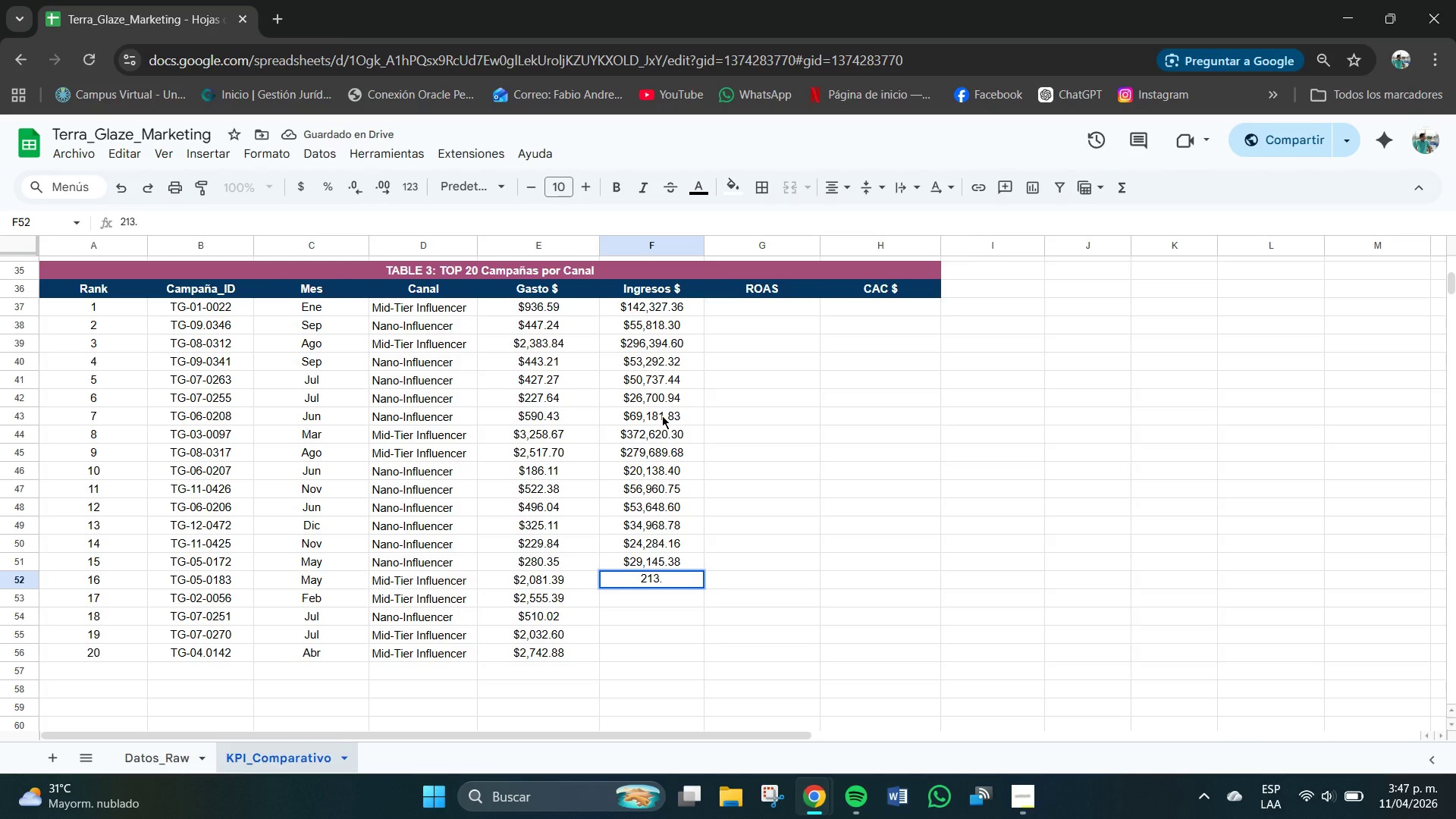 
key(Backspace)
 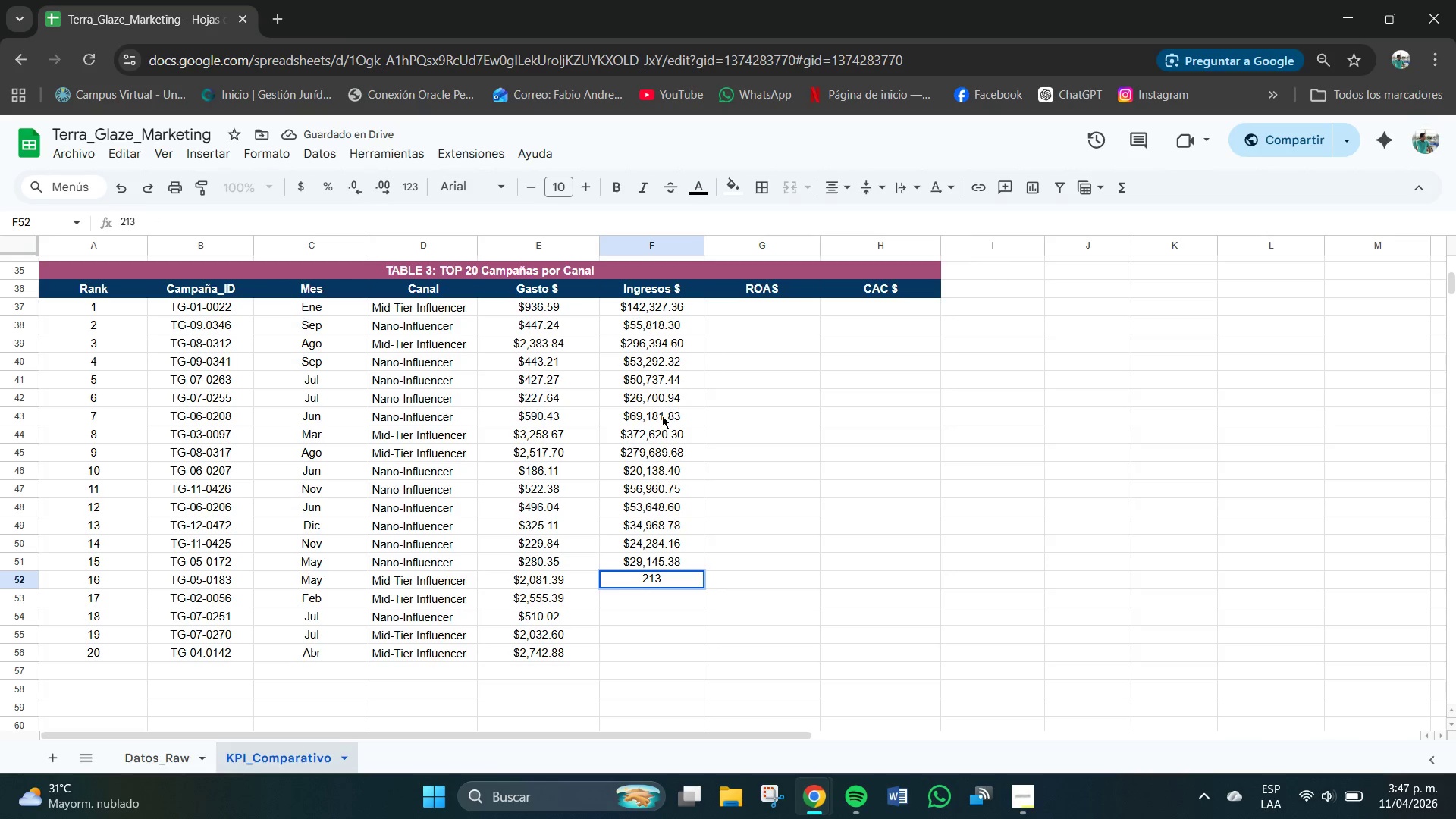 
key(Numpad9)
 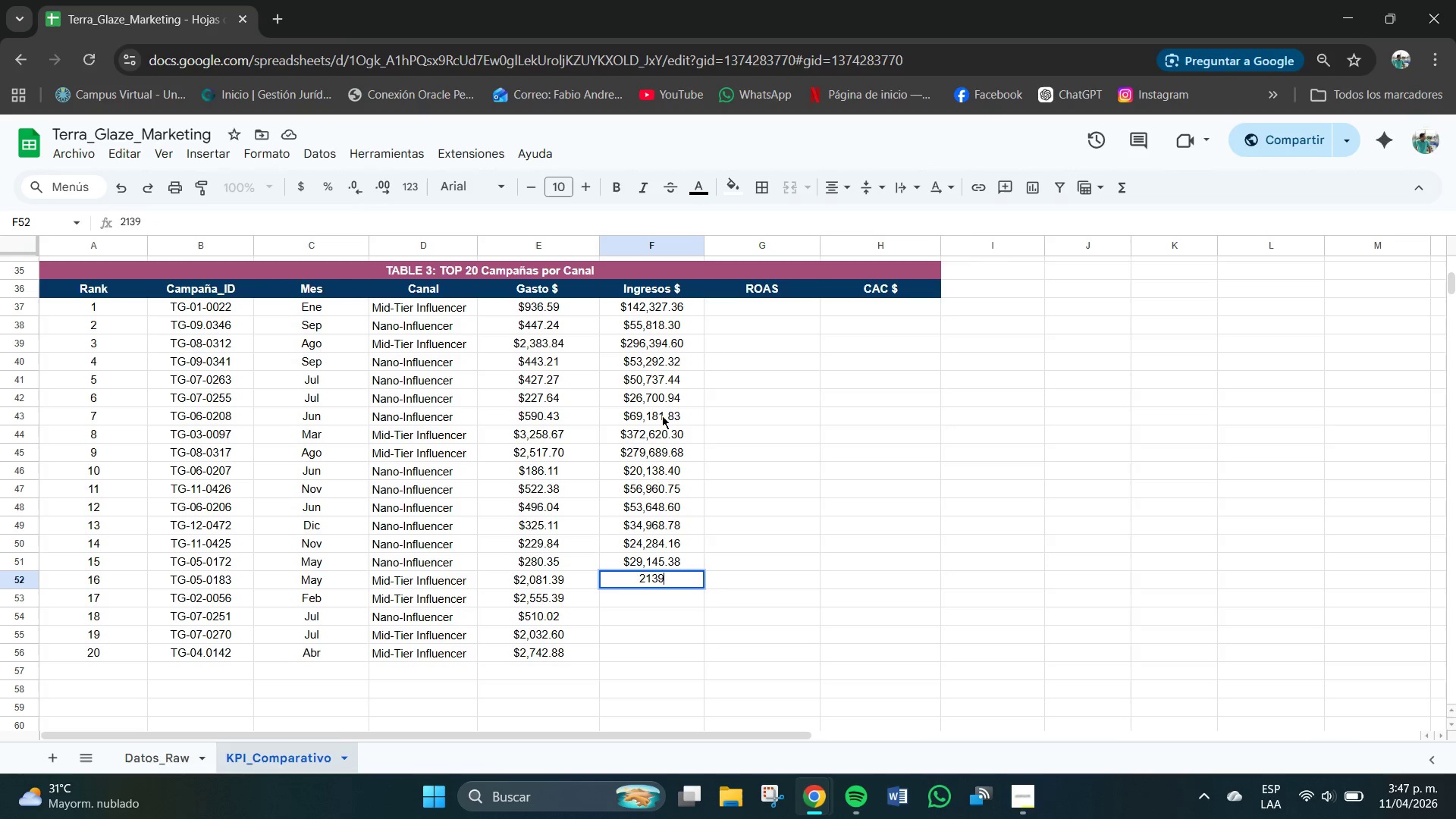 
key(Numpad7)
 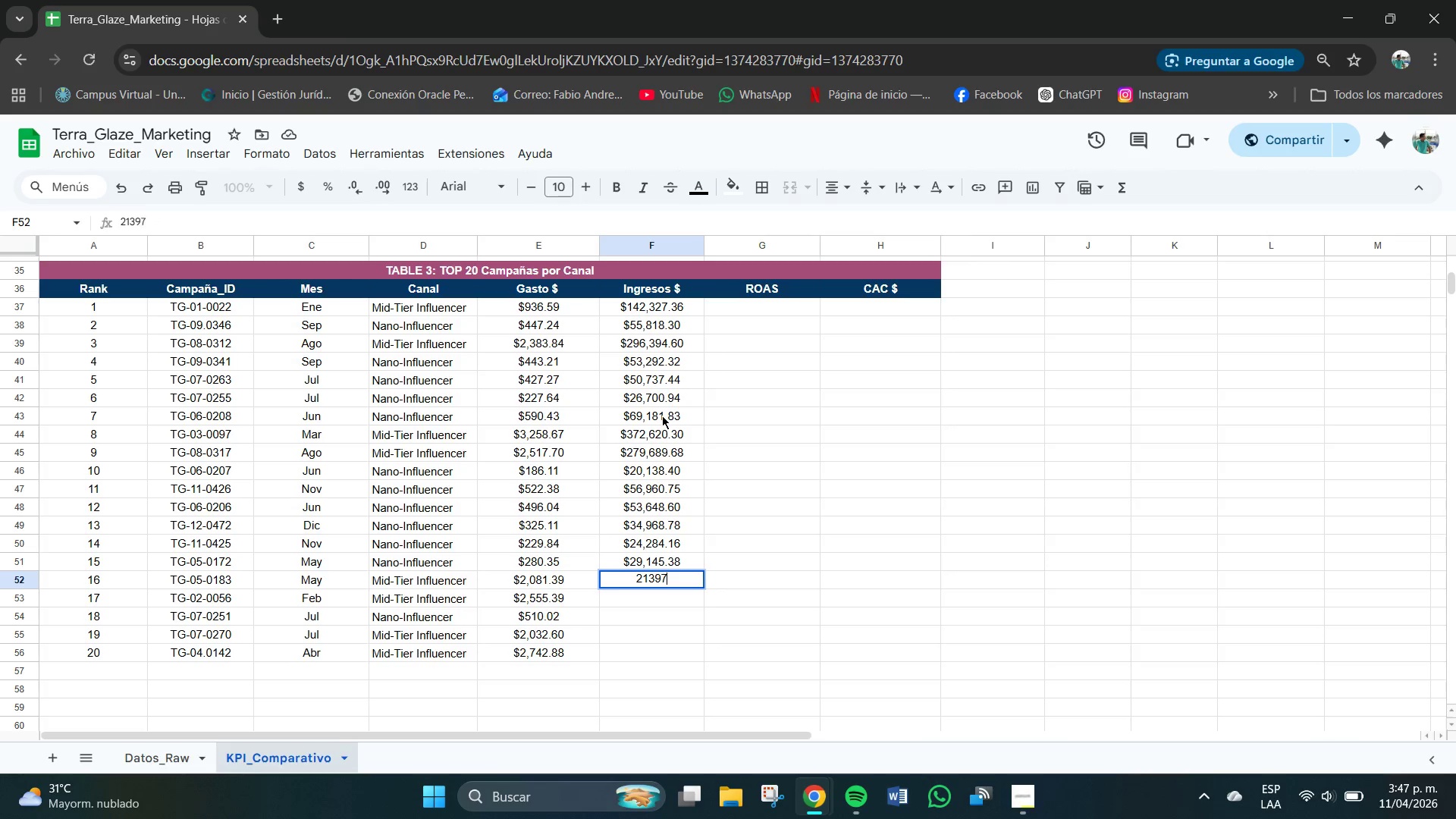 
key(Numpad0)
 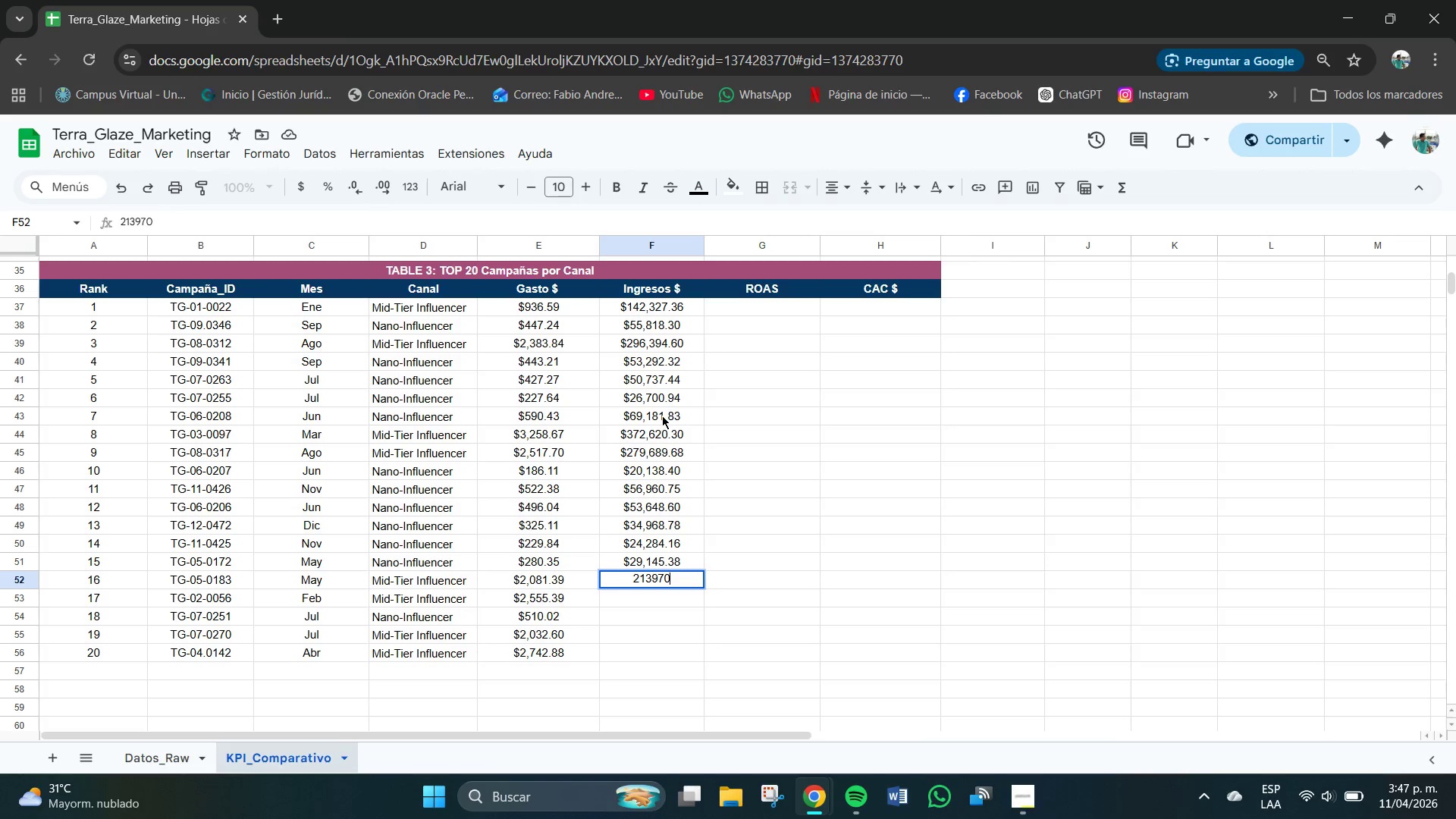 
key(NumpadDecimal)
 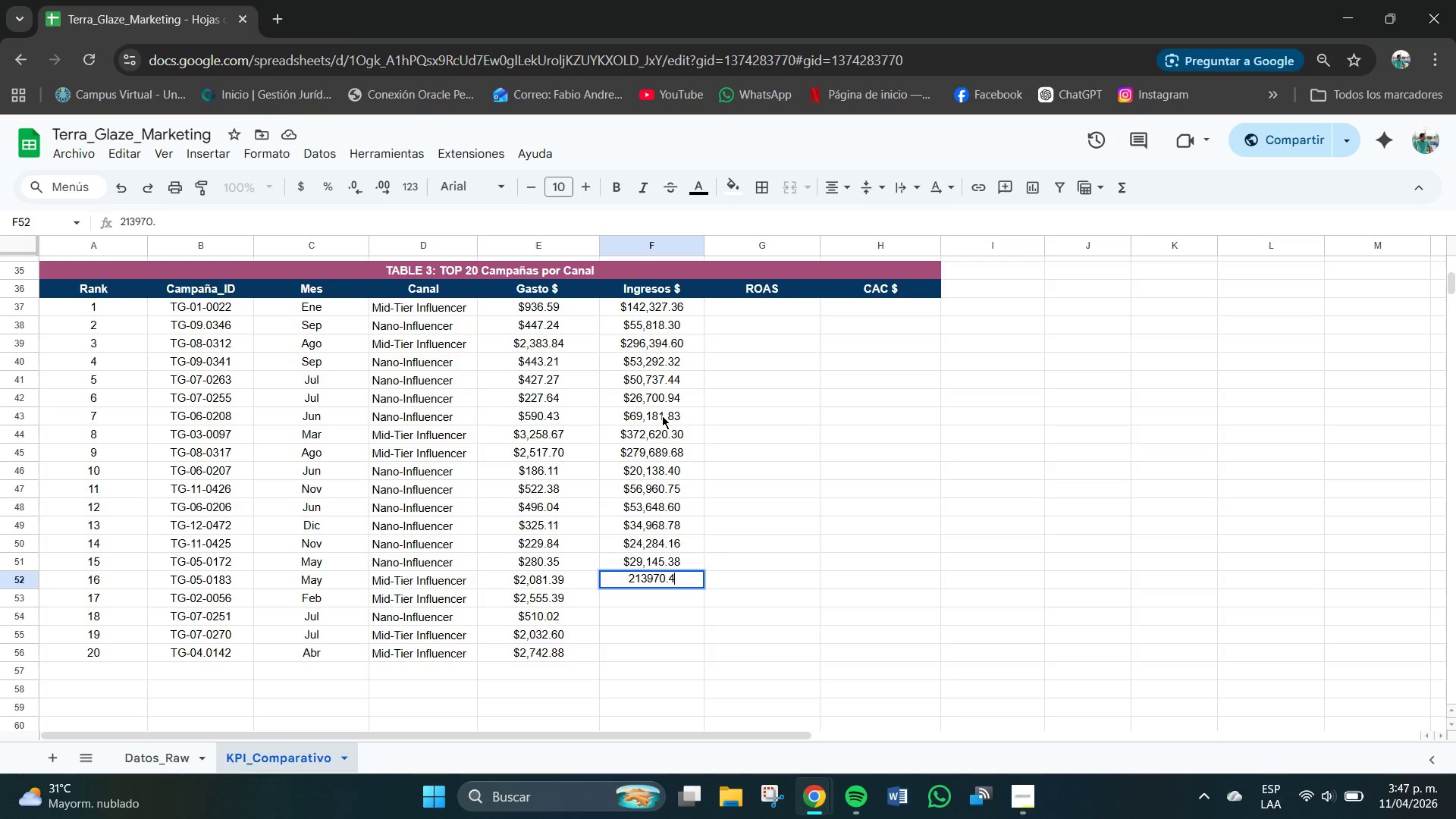 
key(Numpad4)
 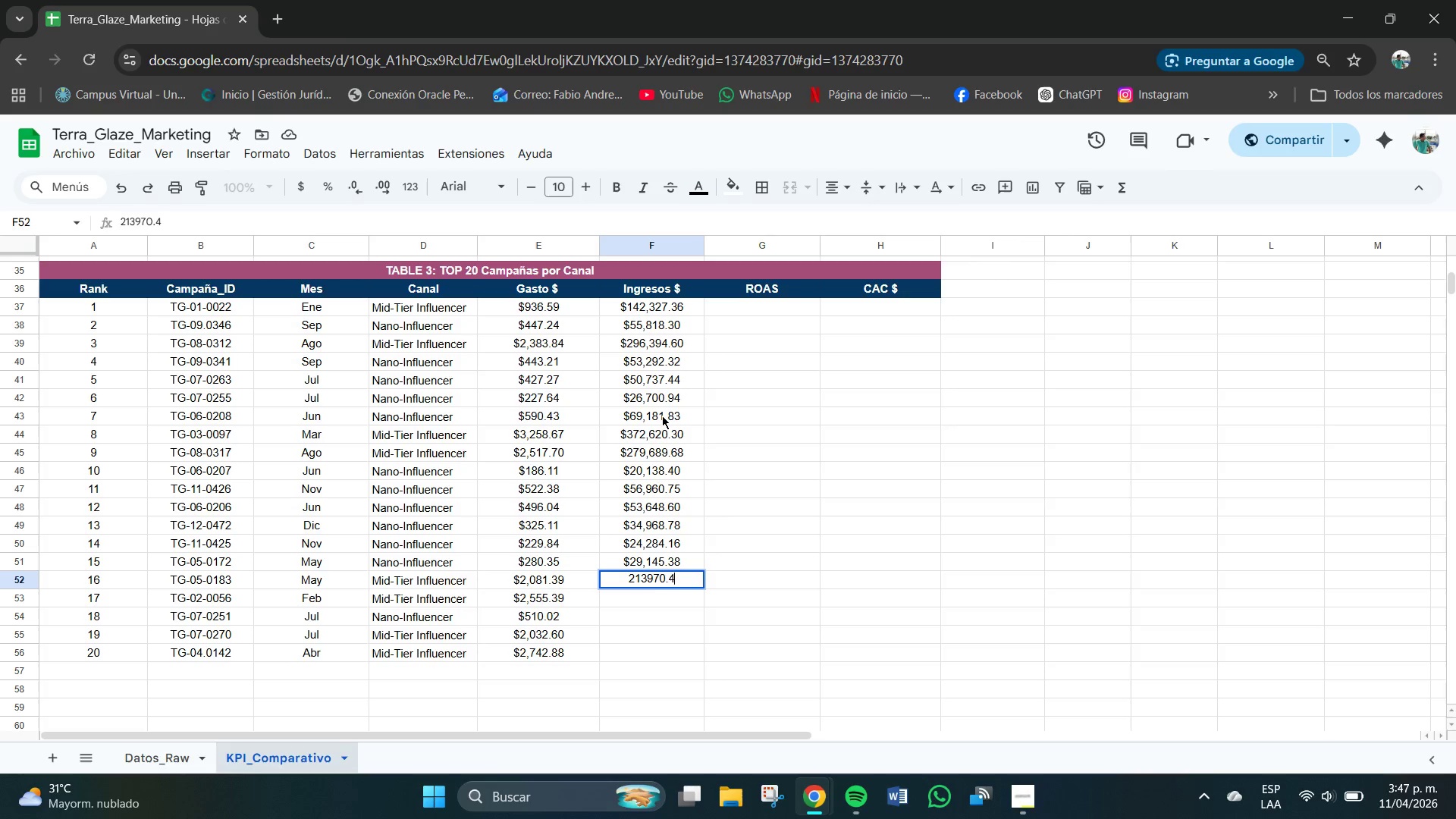 
key(Numpad6)
 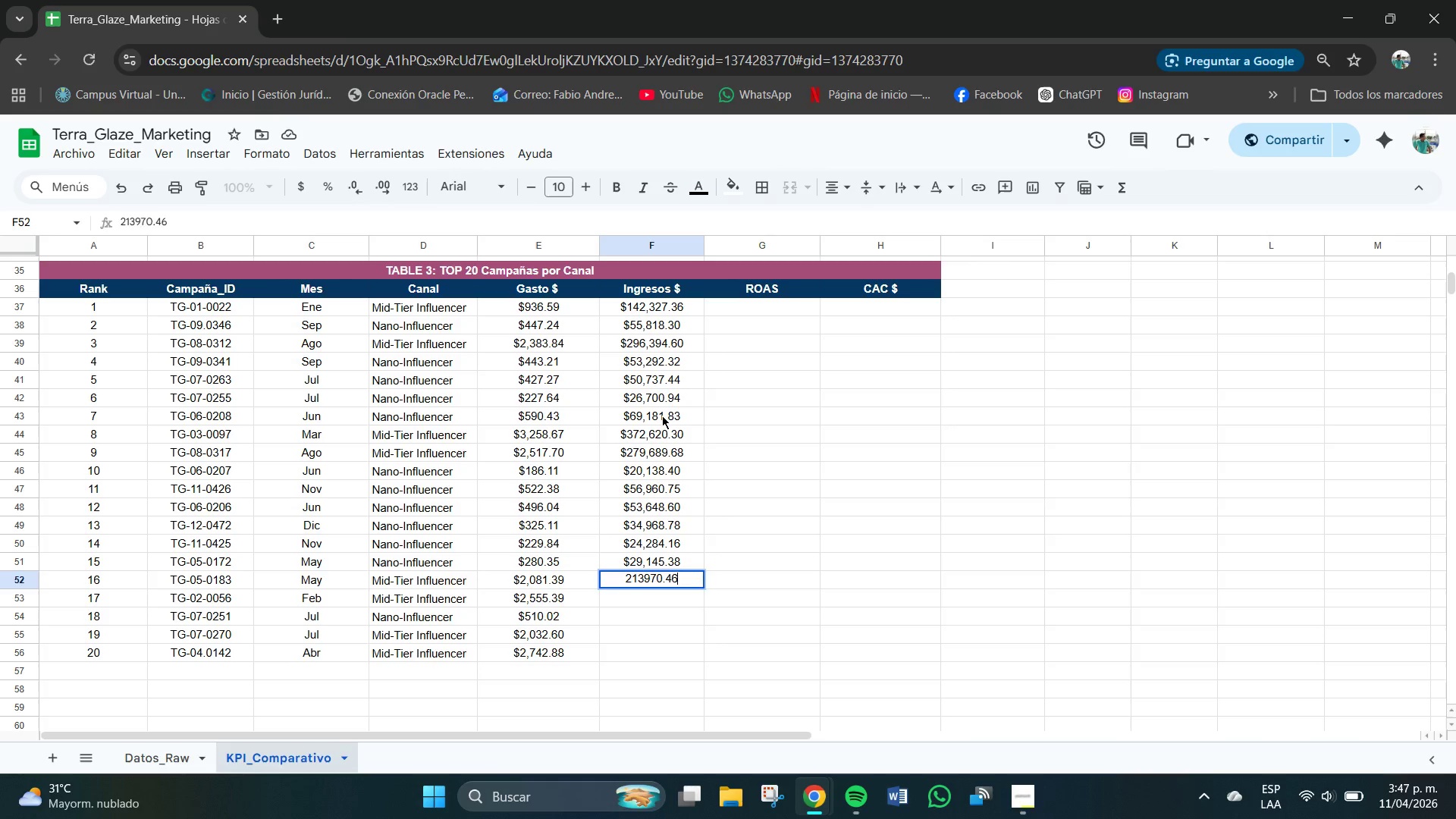 
key(NumpadEnter)
 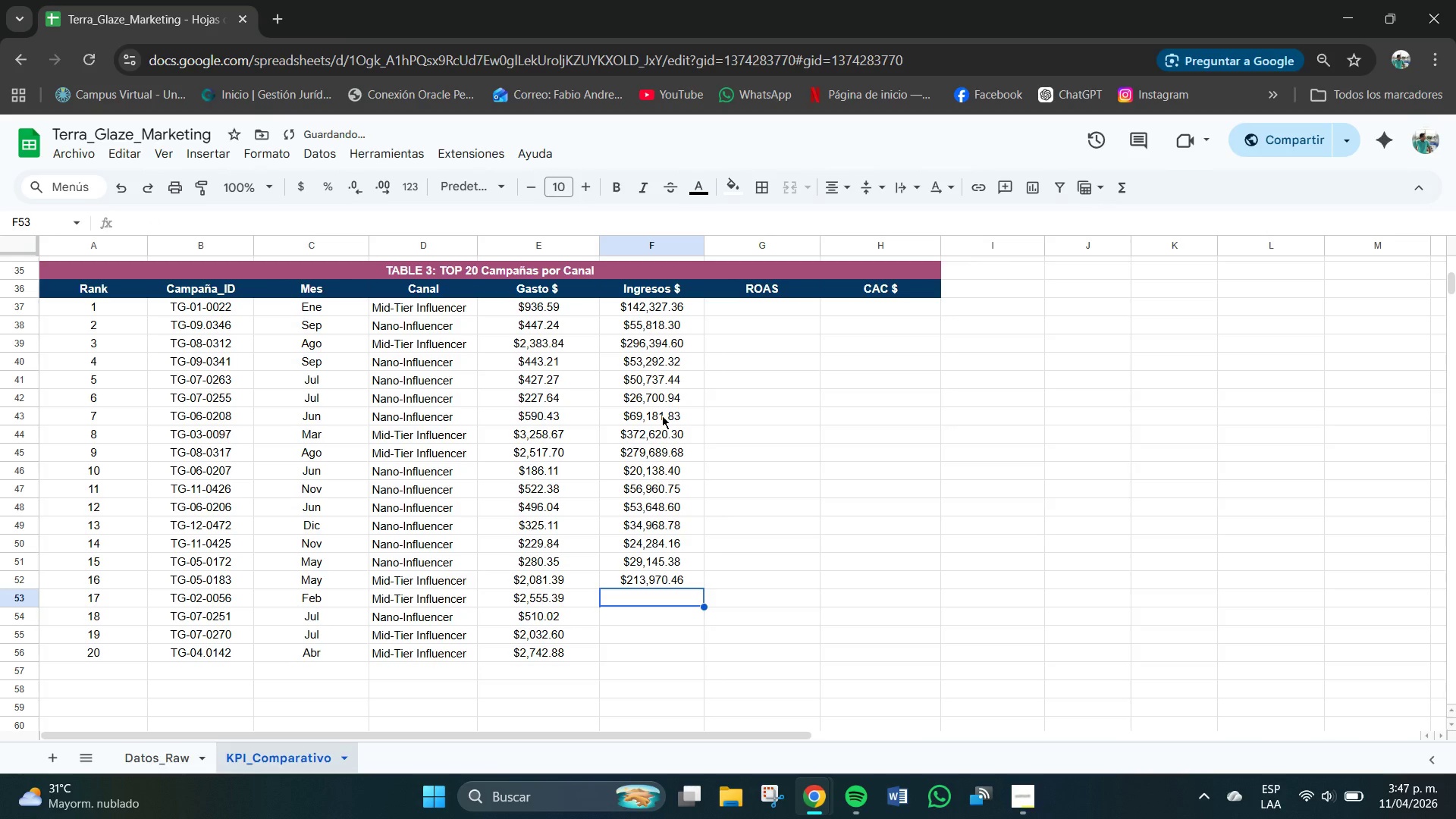 
key(Numpad2)
 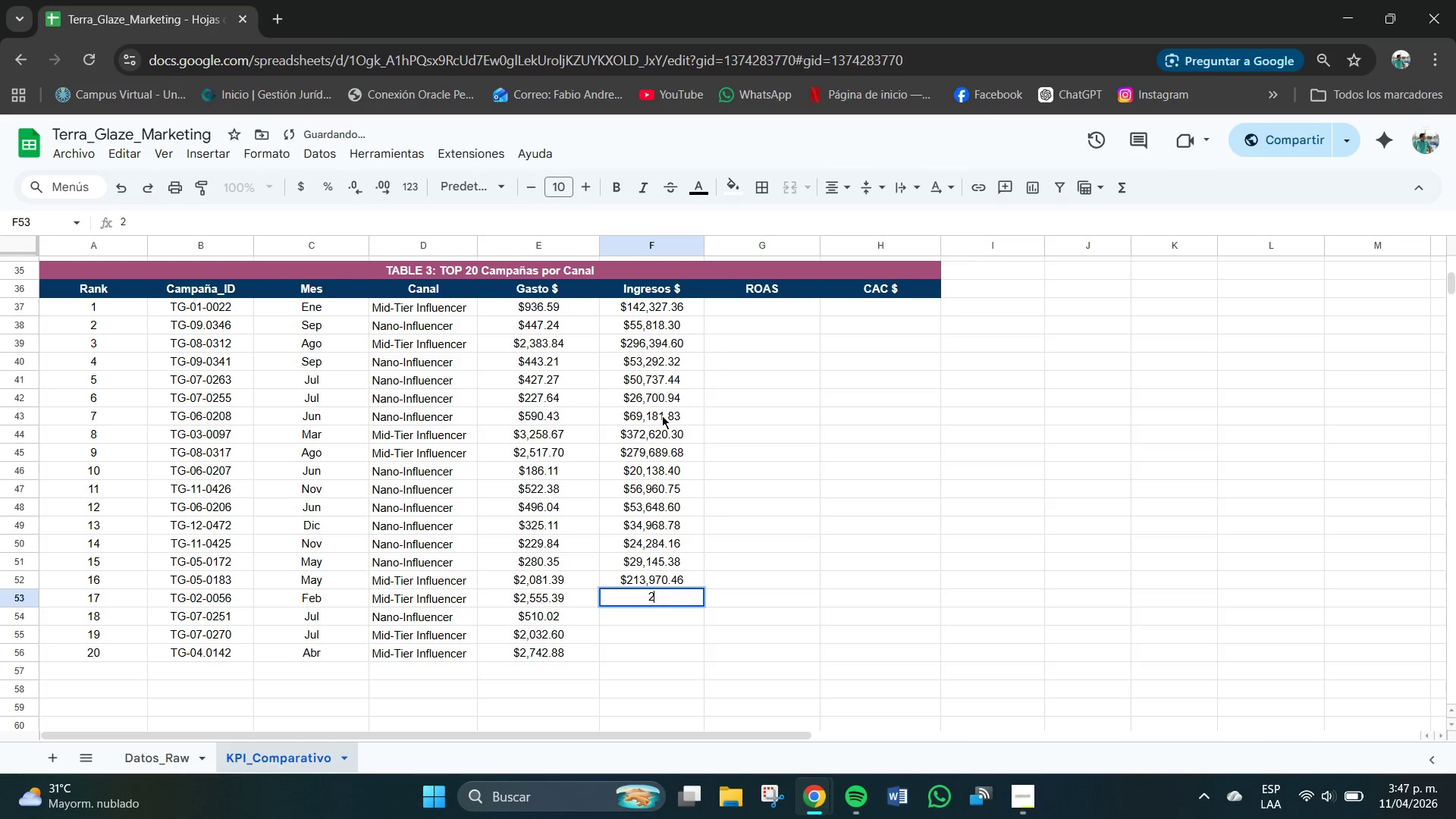 
key(Numpad6)
 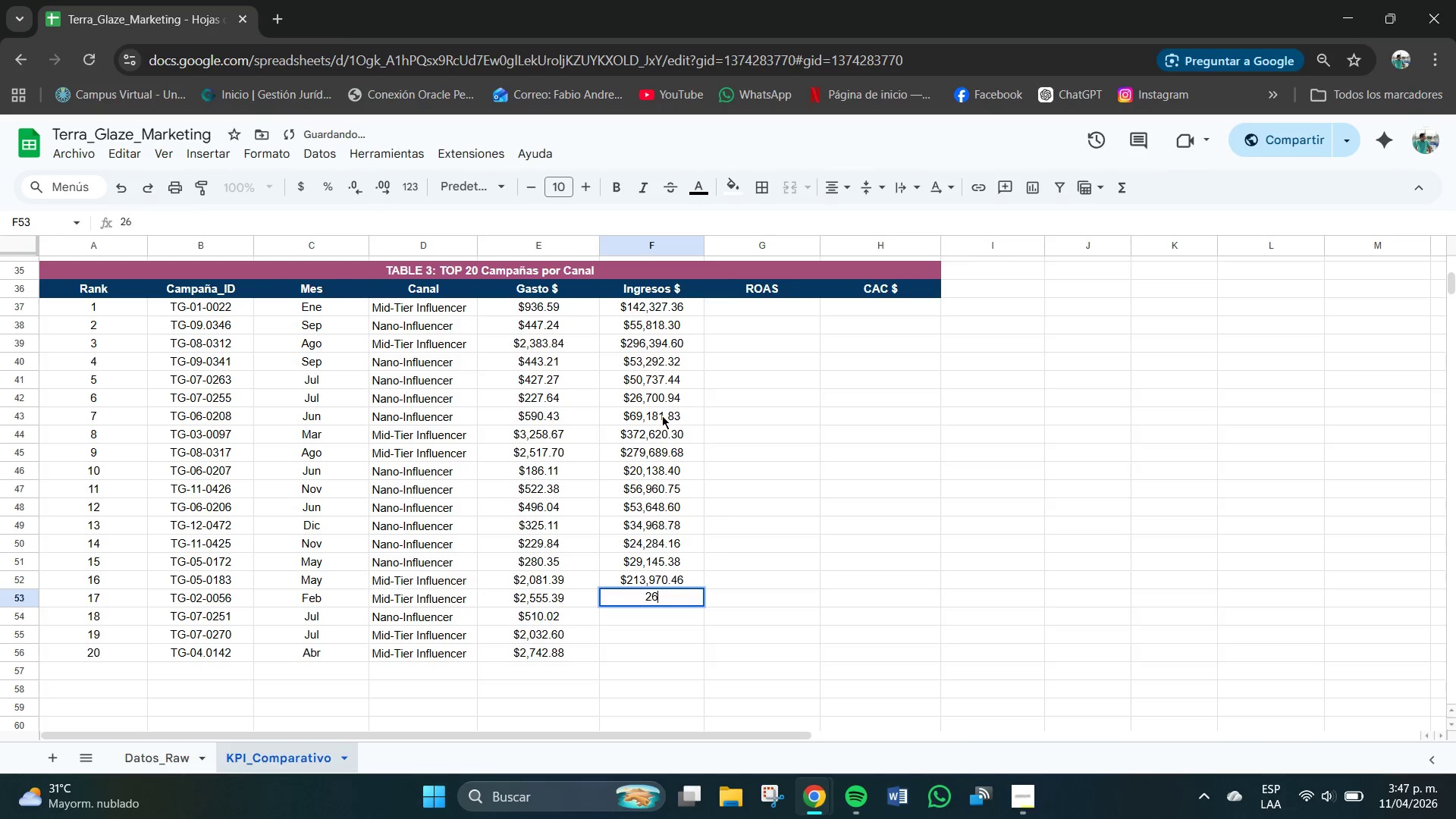 
key(Numpad1)
 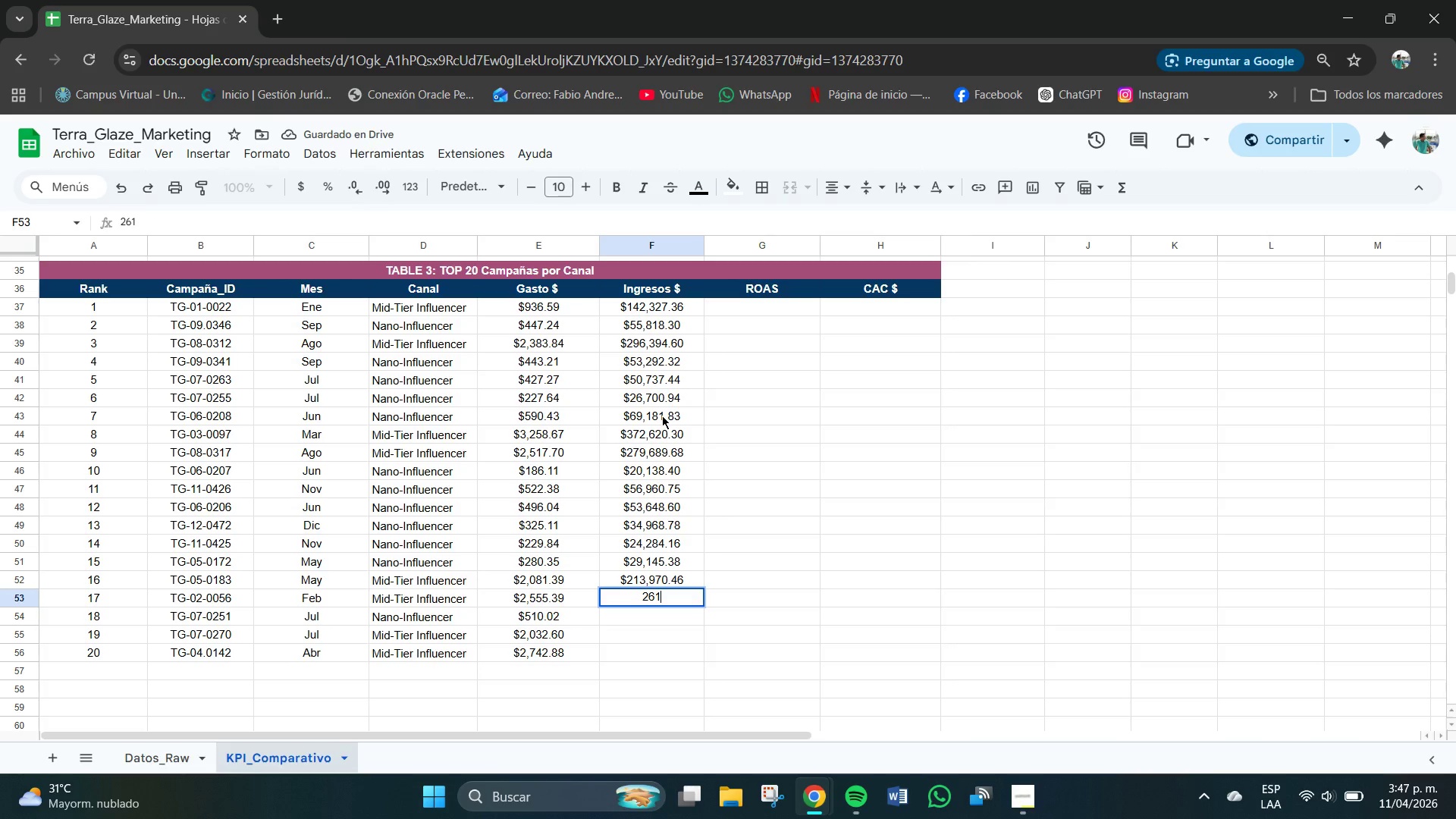 
key(NumpadDecimal)
 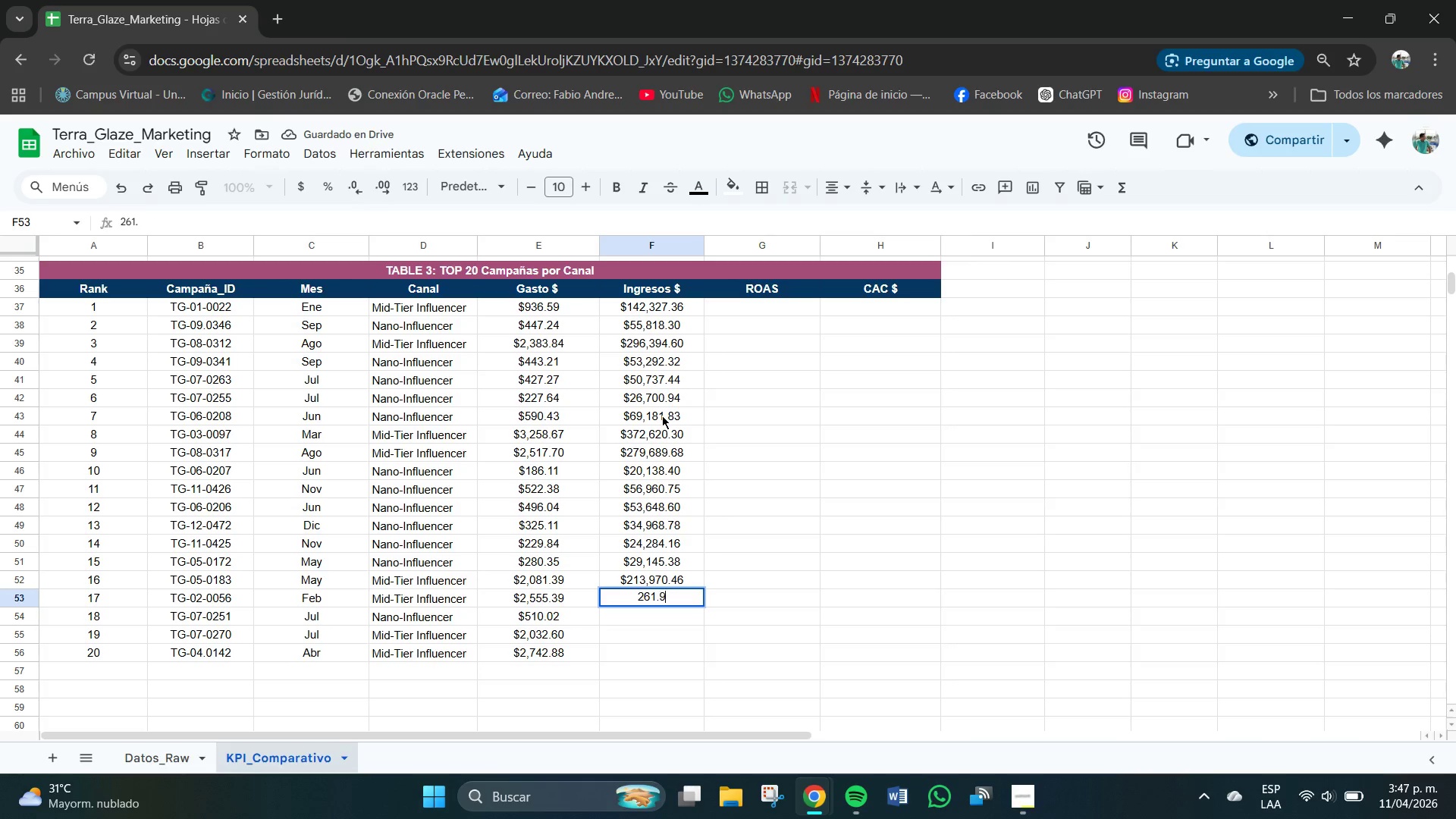 
key(Numpad9)
 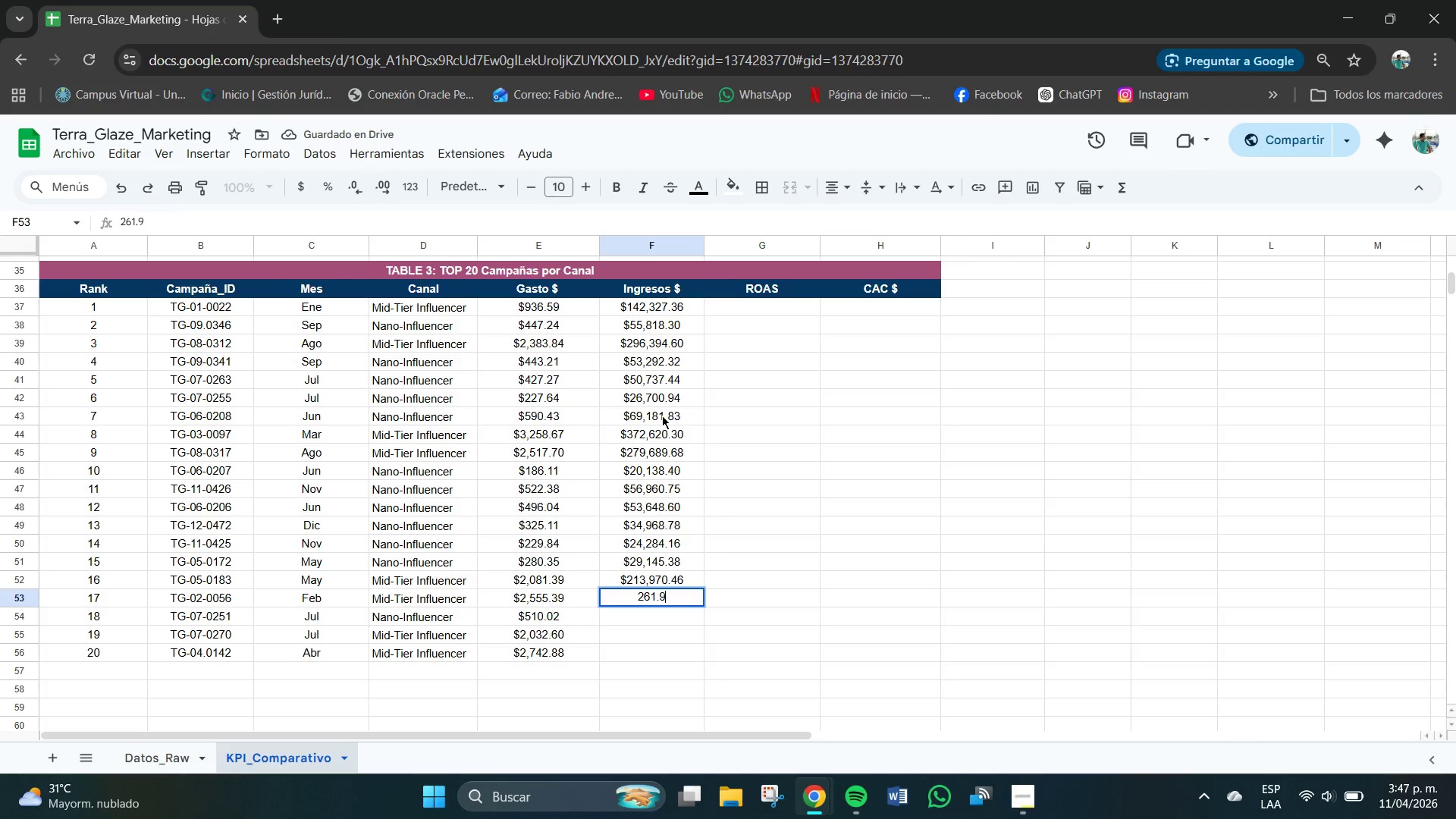 
key(Numpad6)
 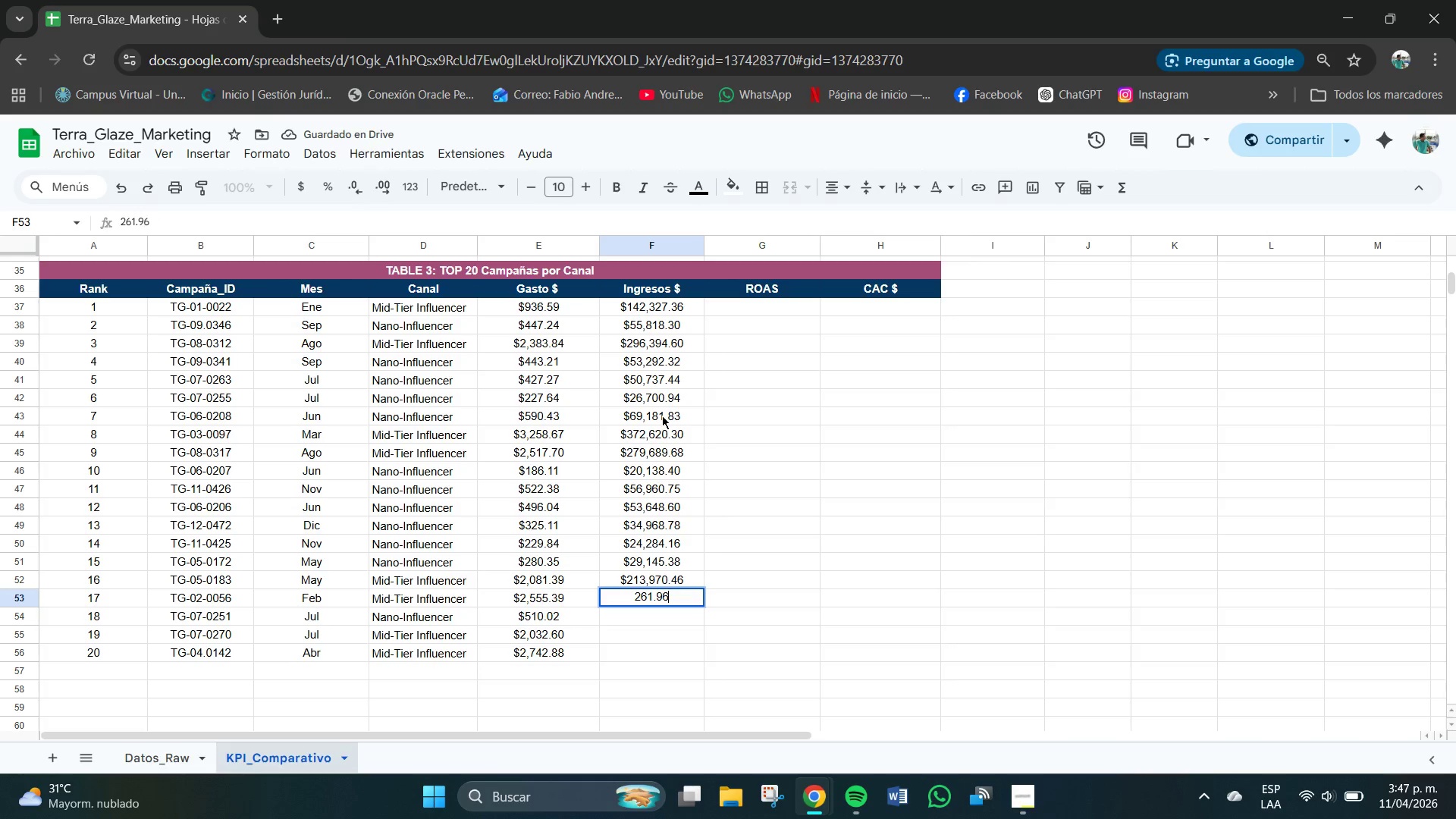 
key(Numpad6)
 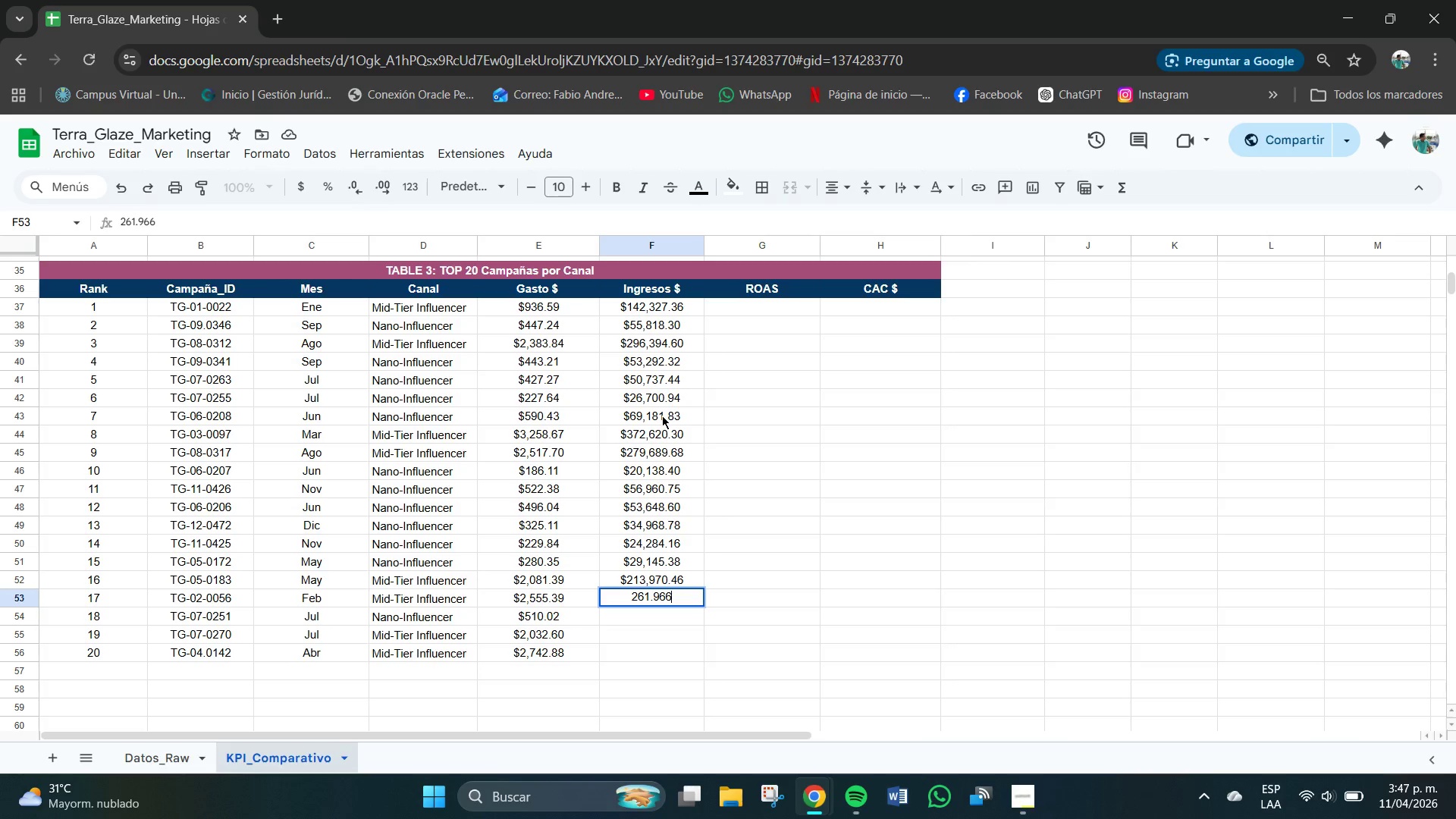 
key(NumpadDecimal)
 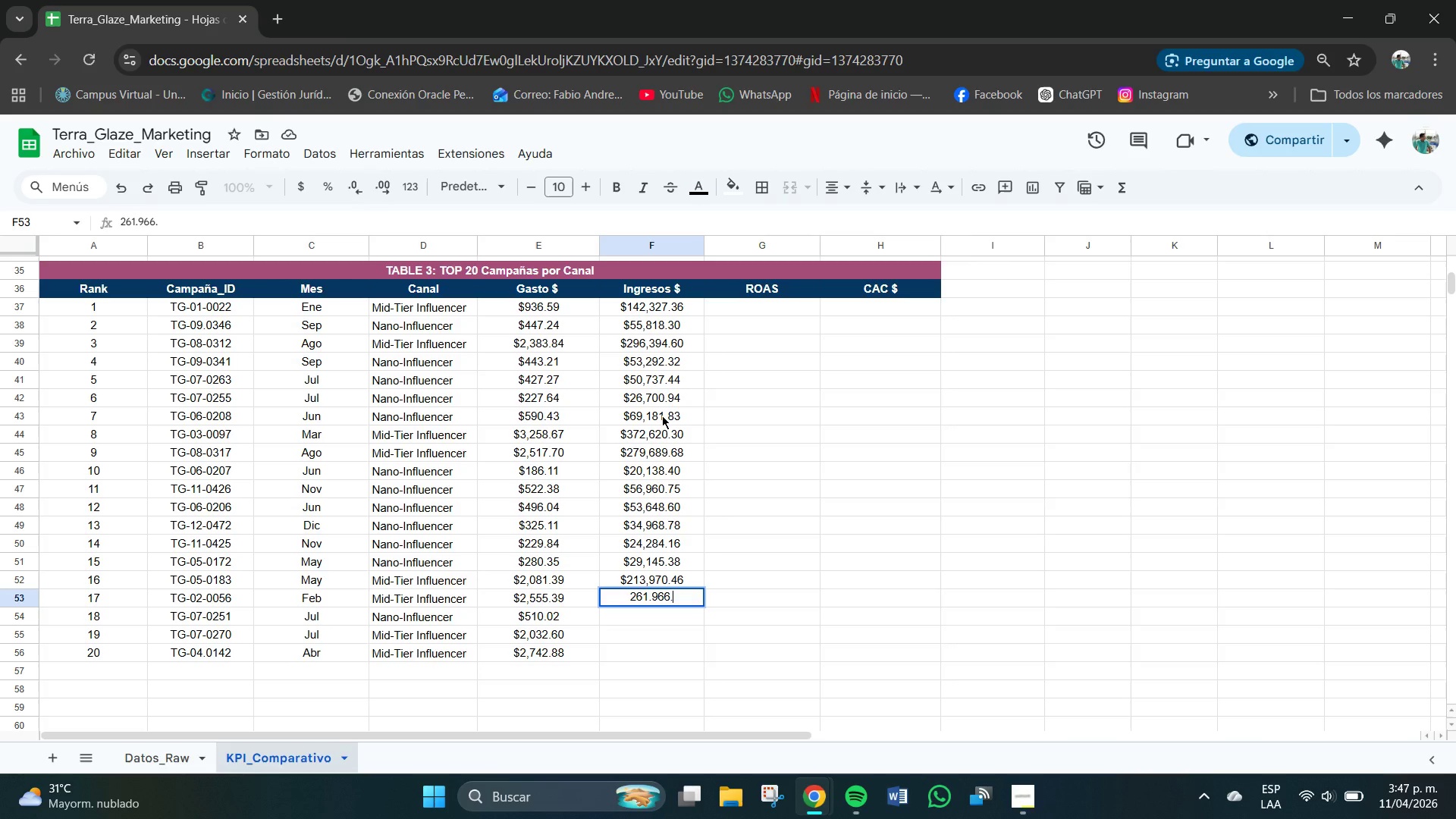 
key(Backspace)
 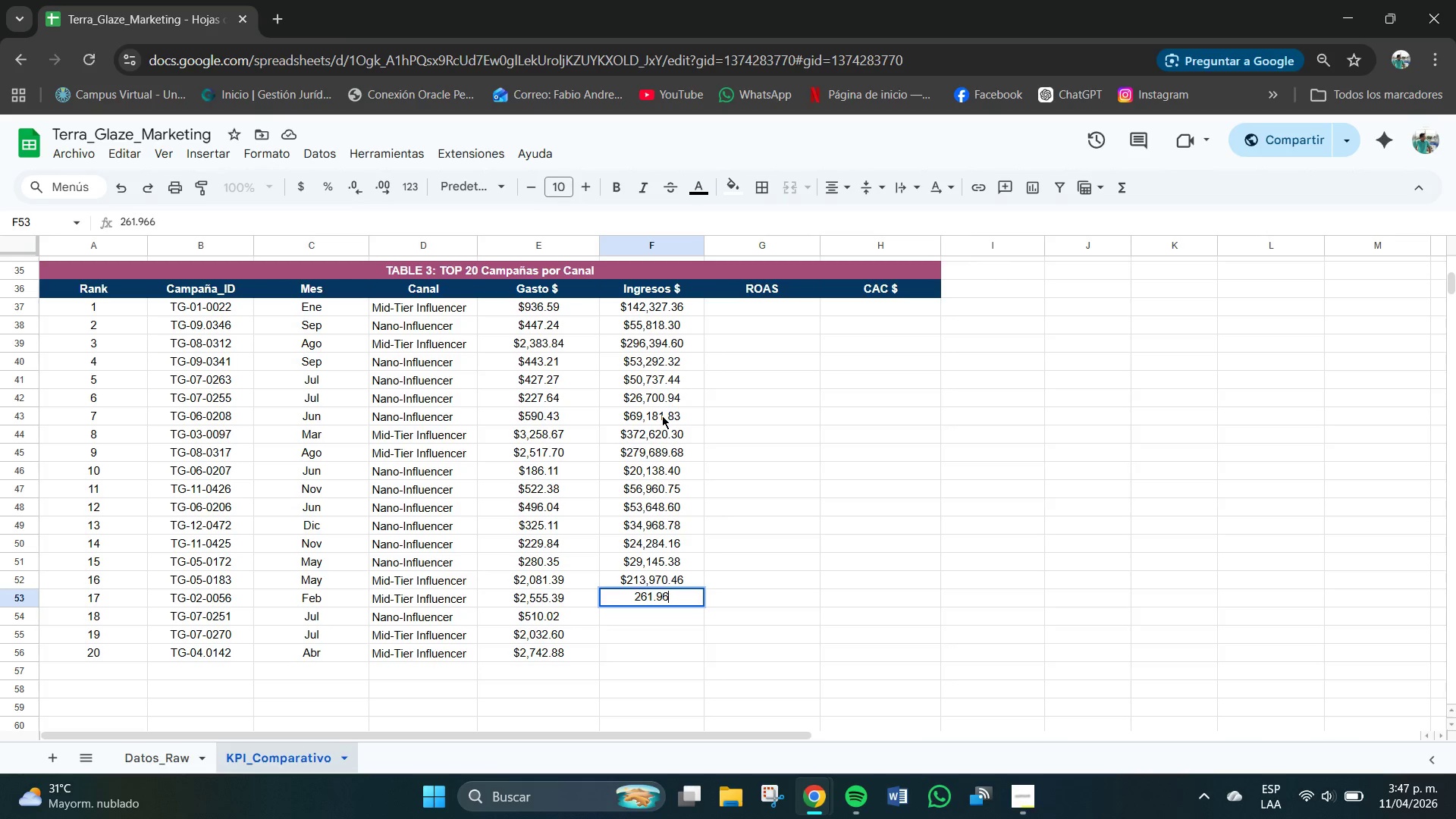 
key(Backspace)
 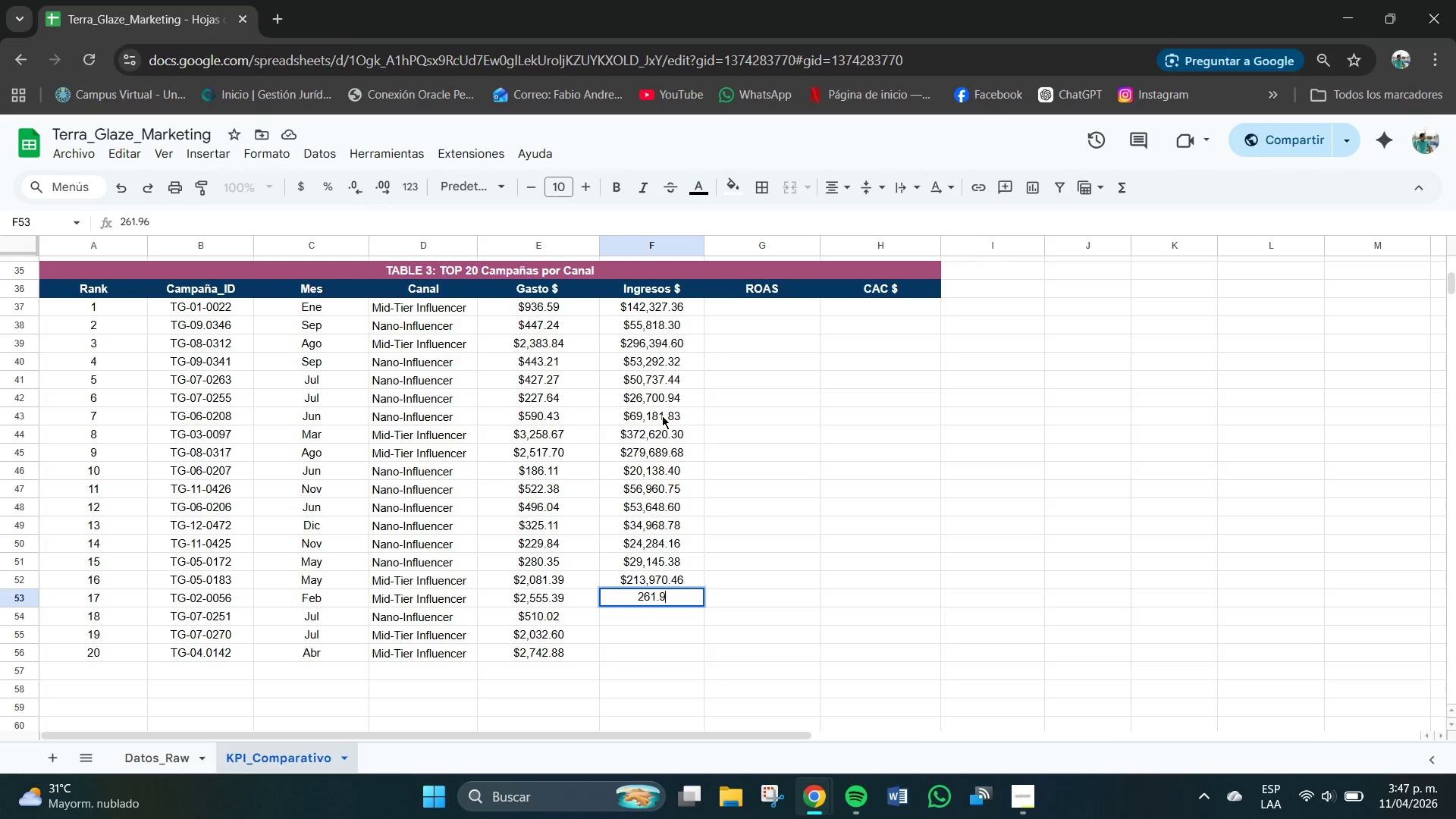 
key(Backspace)
 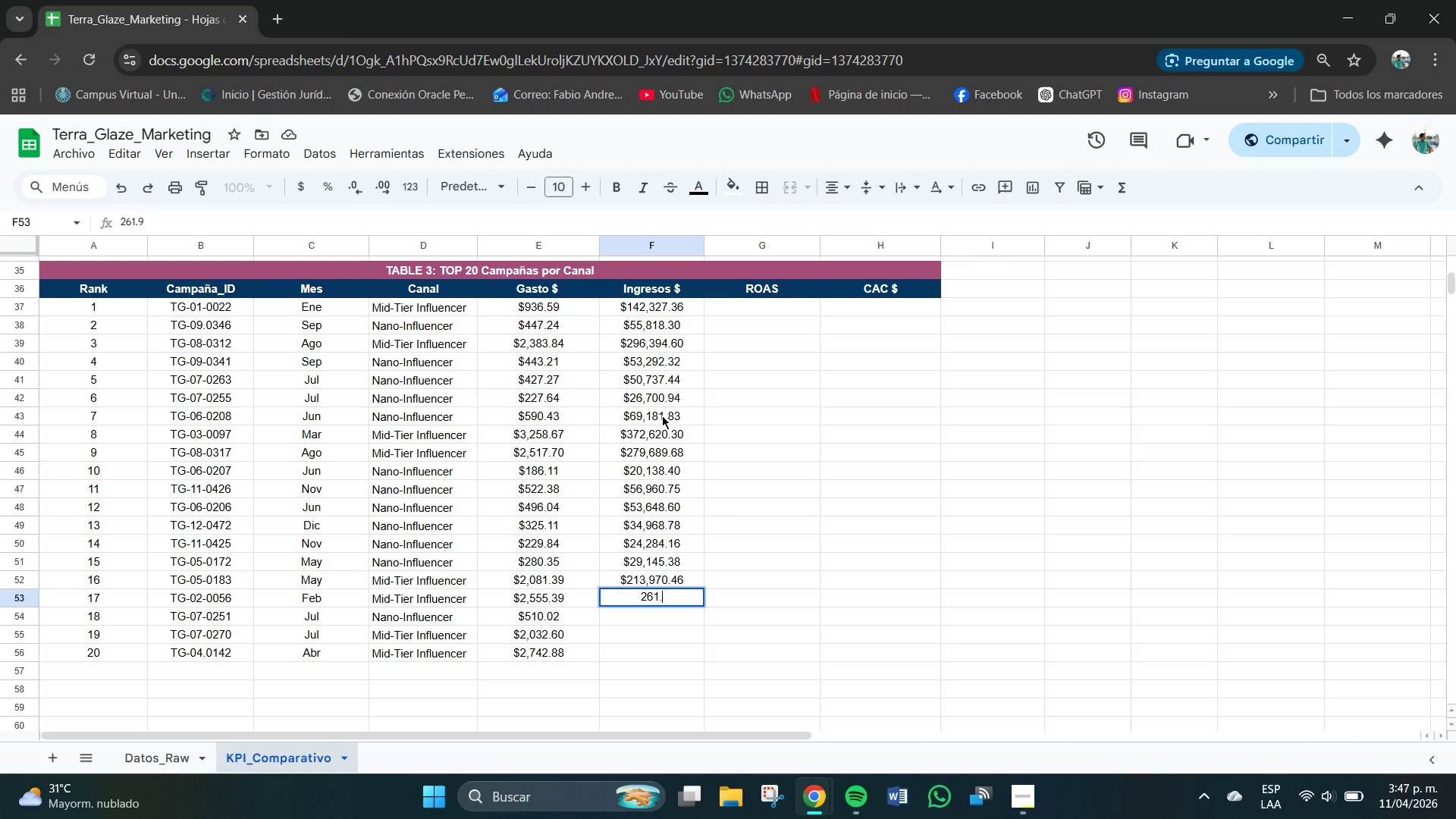 
key(Backspace)
 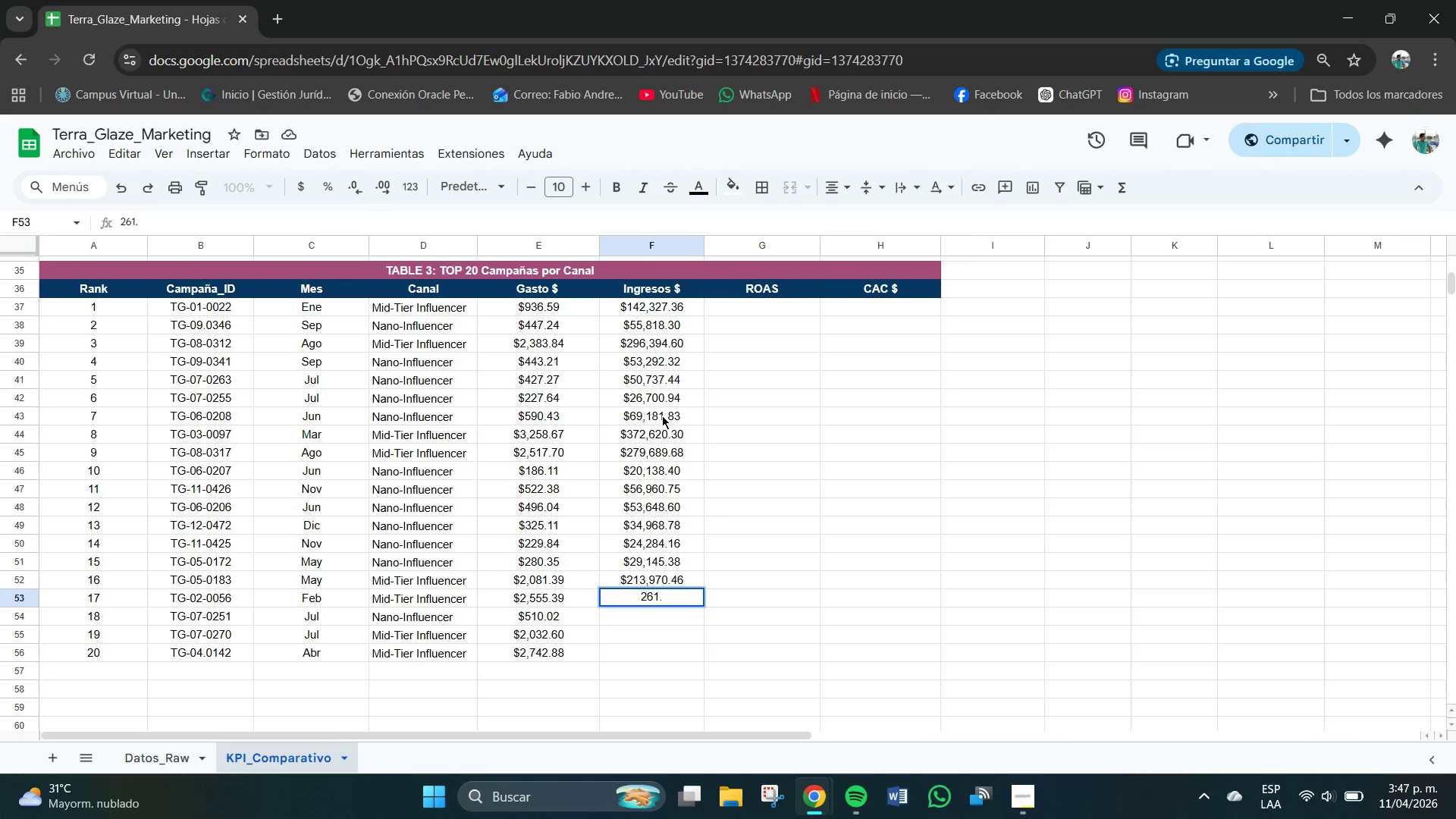 
key(Backspace)
 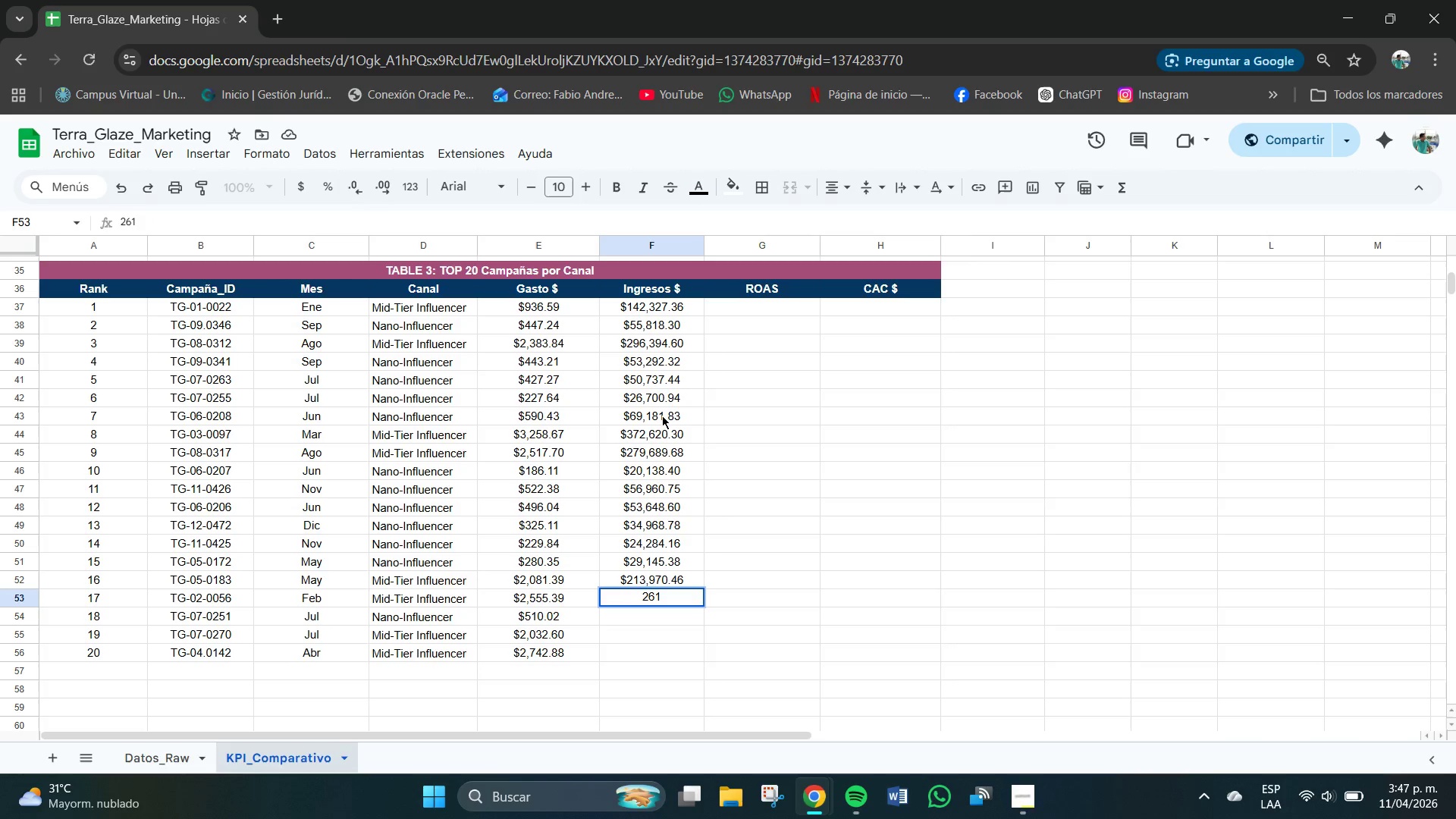 
key(Numpad9)
 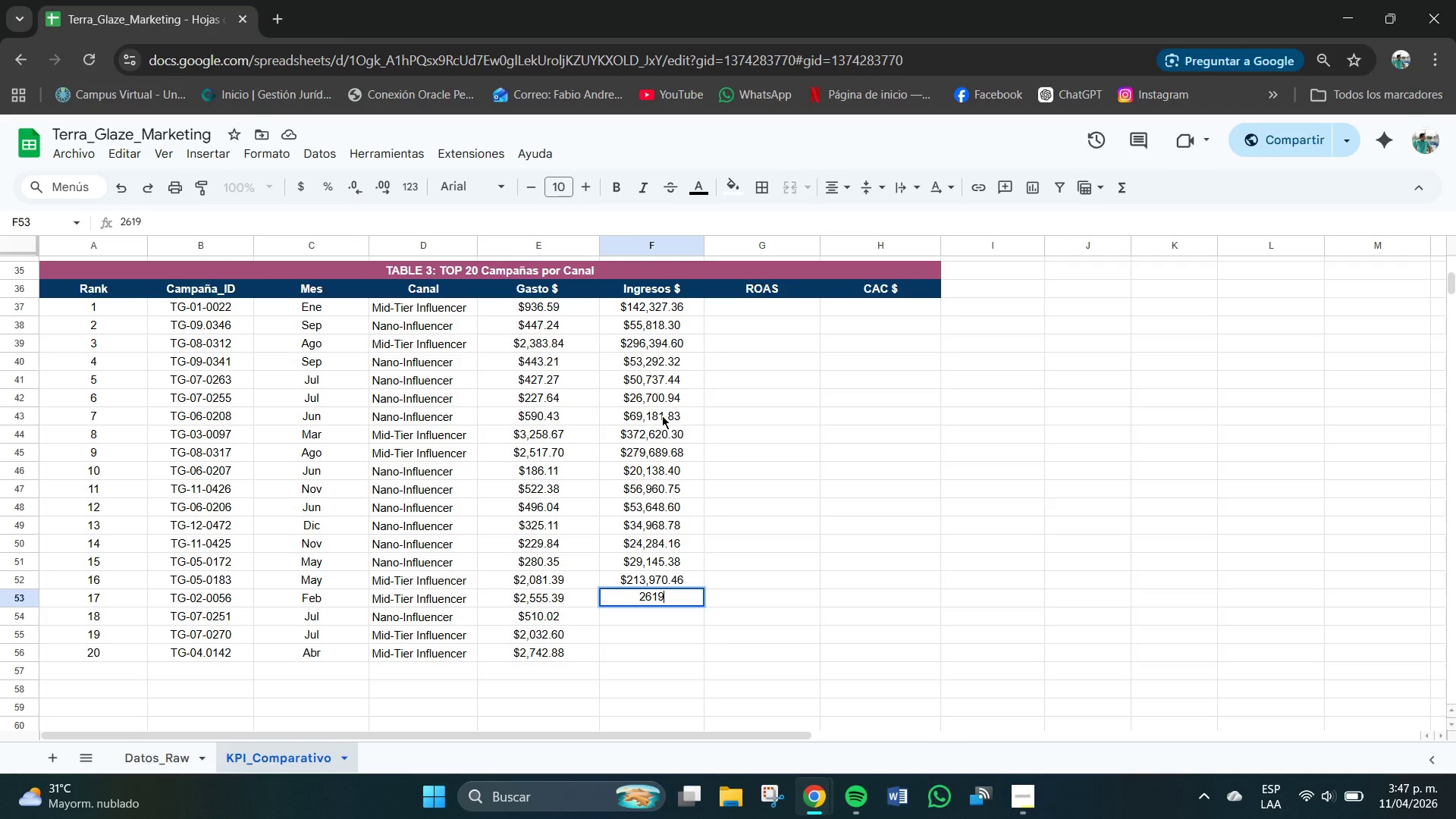 
key(Numpad6)
 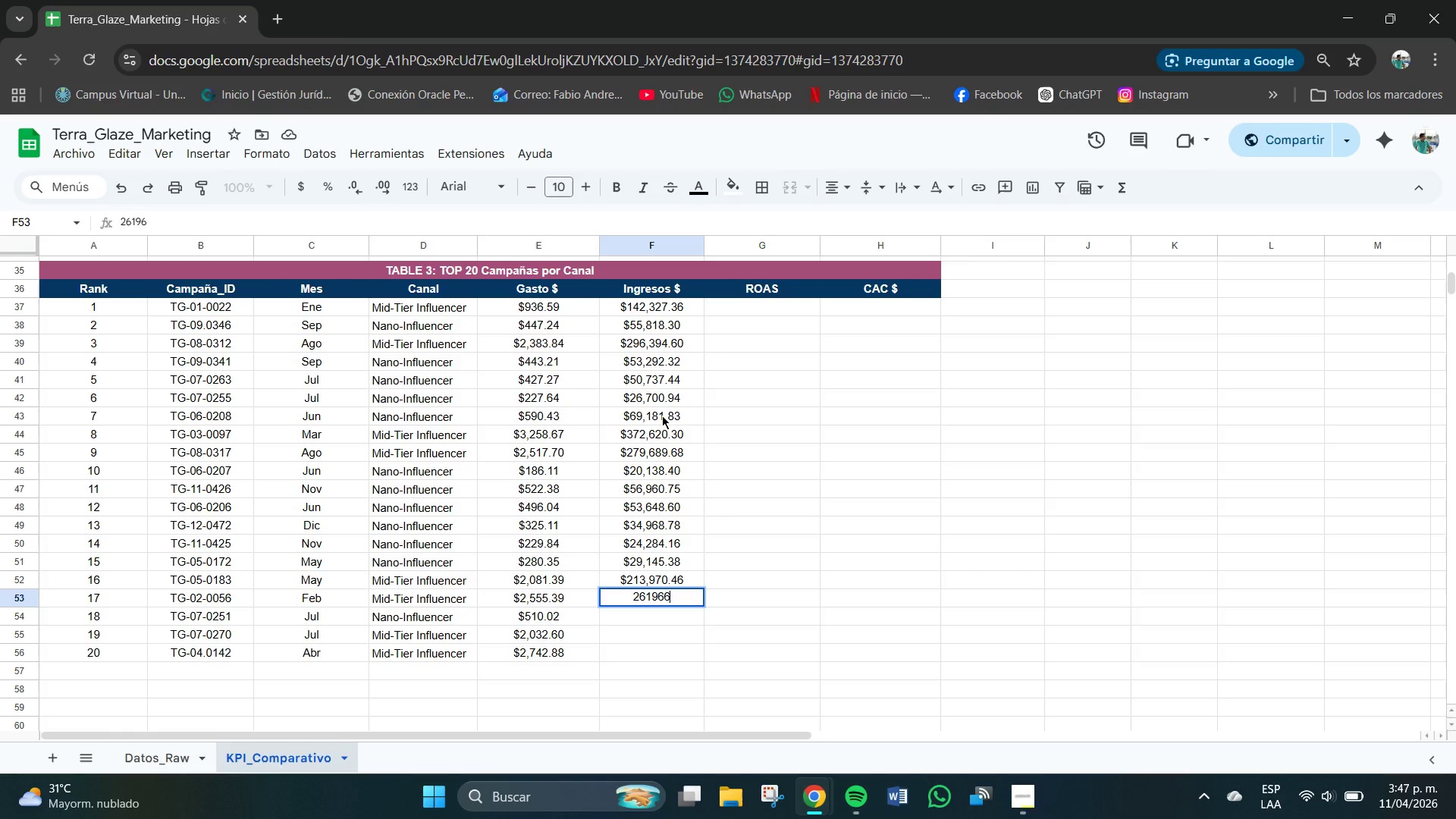 
key(Numpad6)
 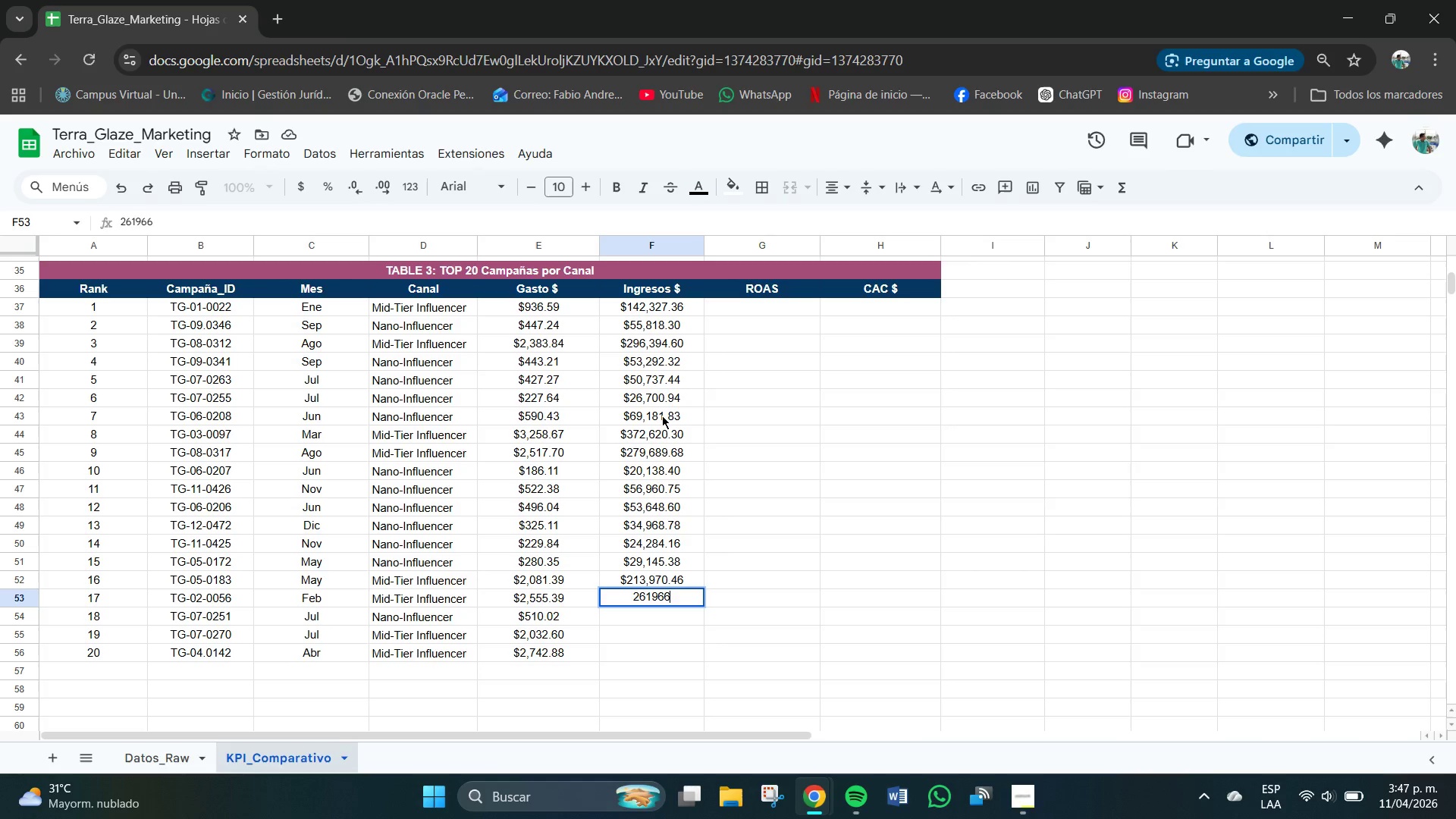 
key(NumpadDecimal)
 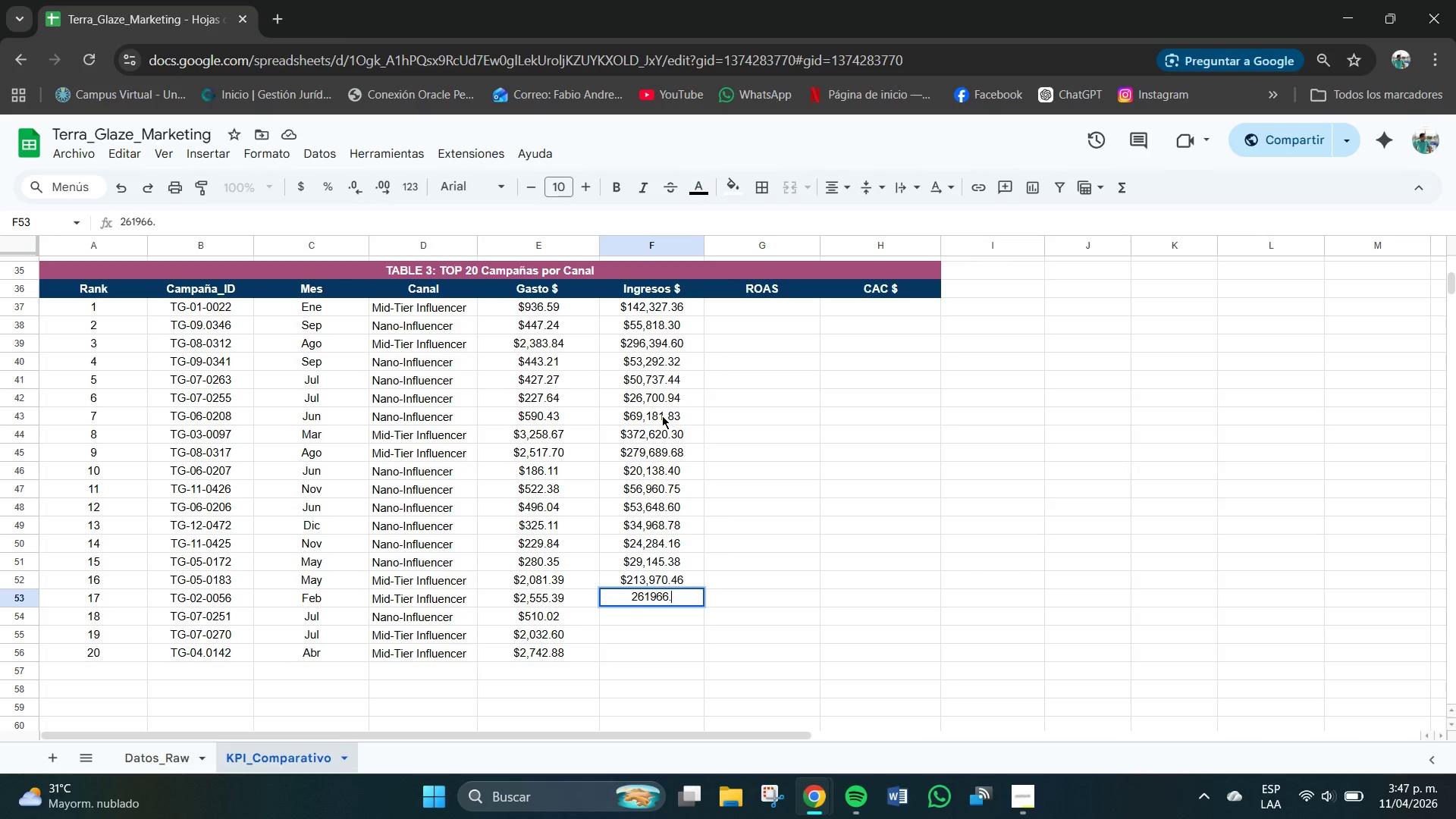 
key(Numpad9)
 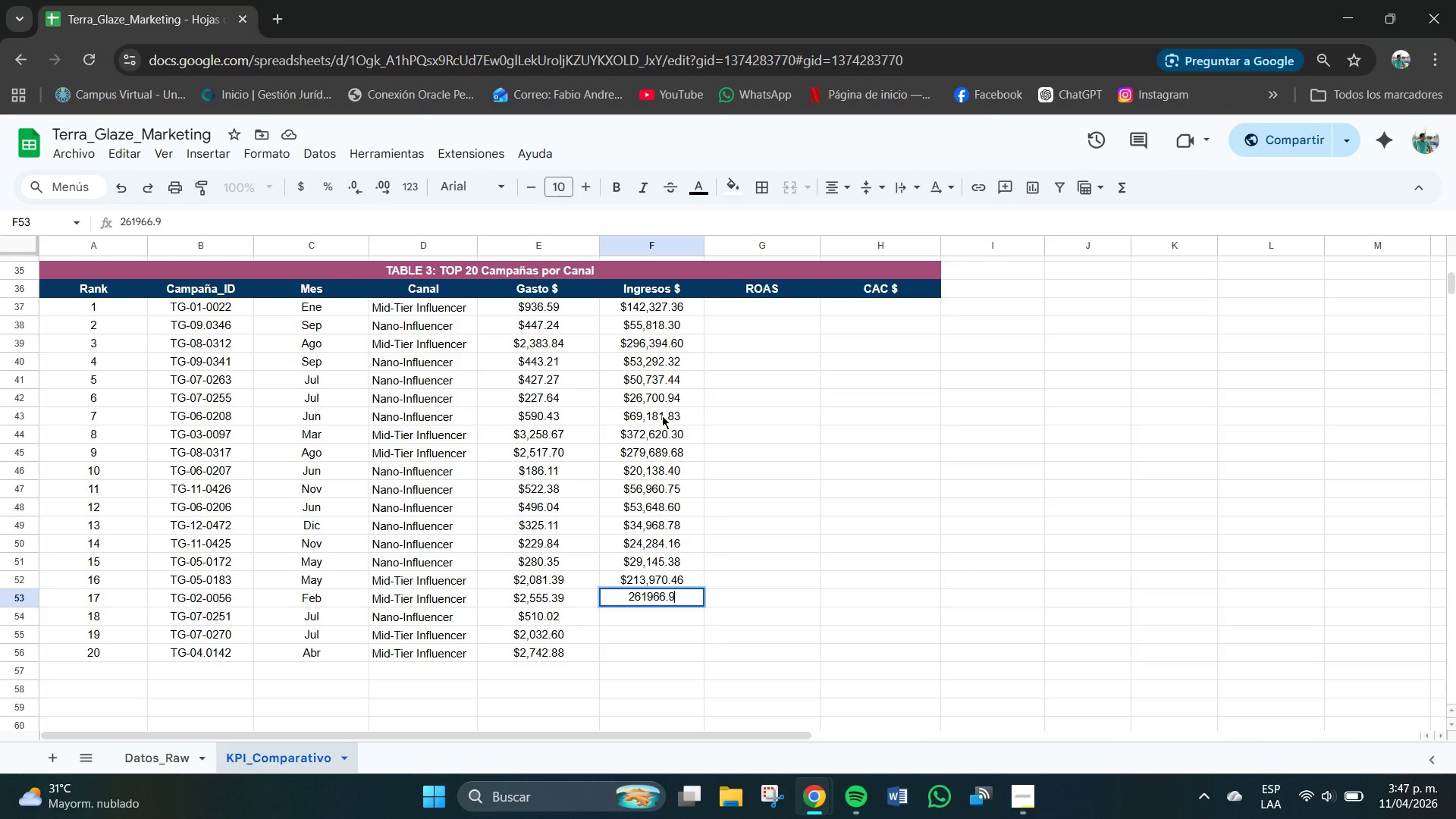 
key(Numpad5)
 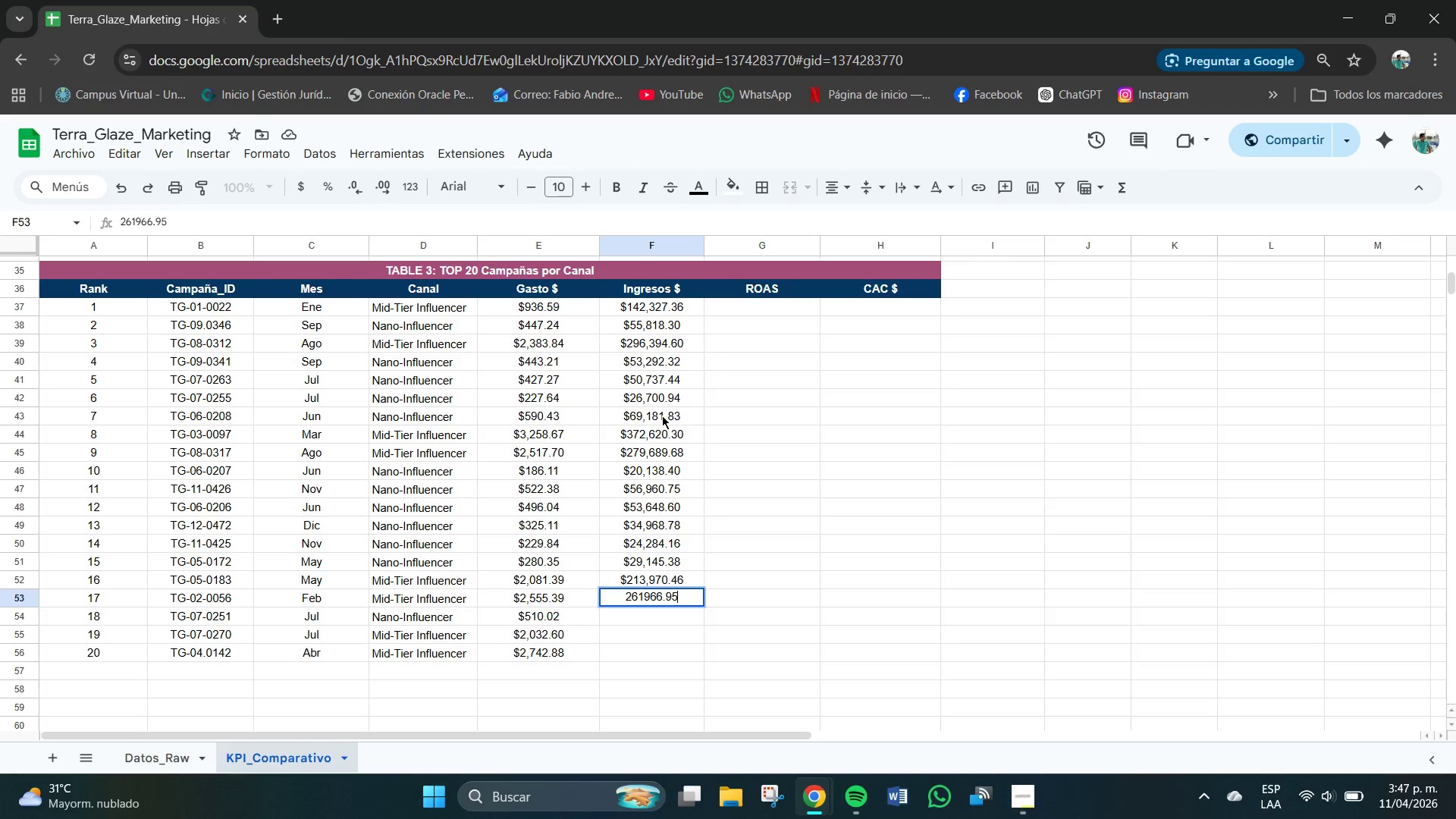 
key(NumpadEnter)
 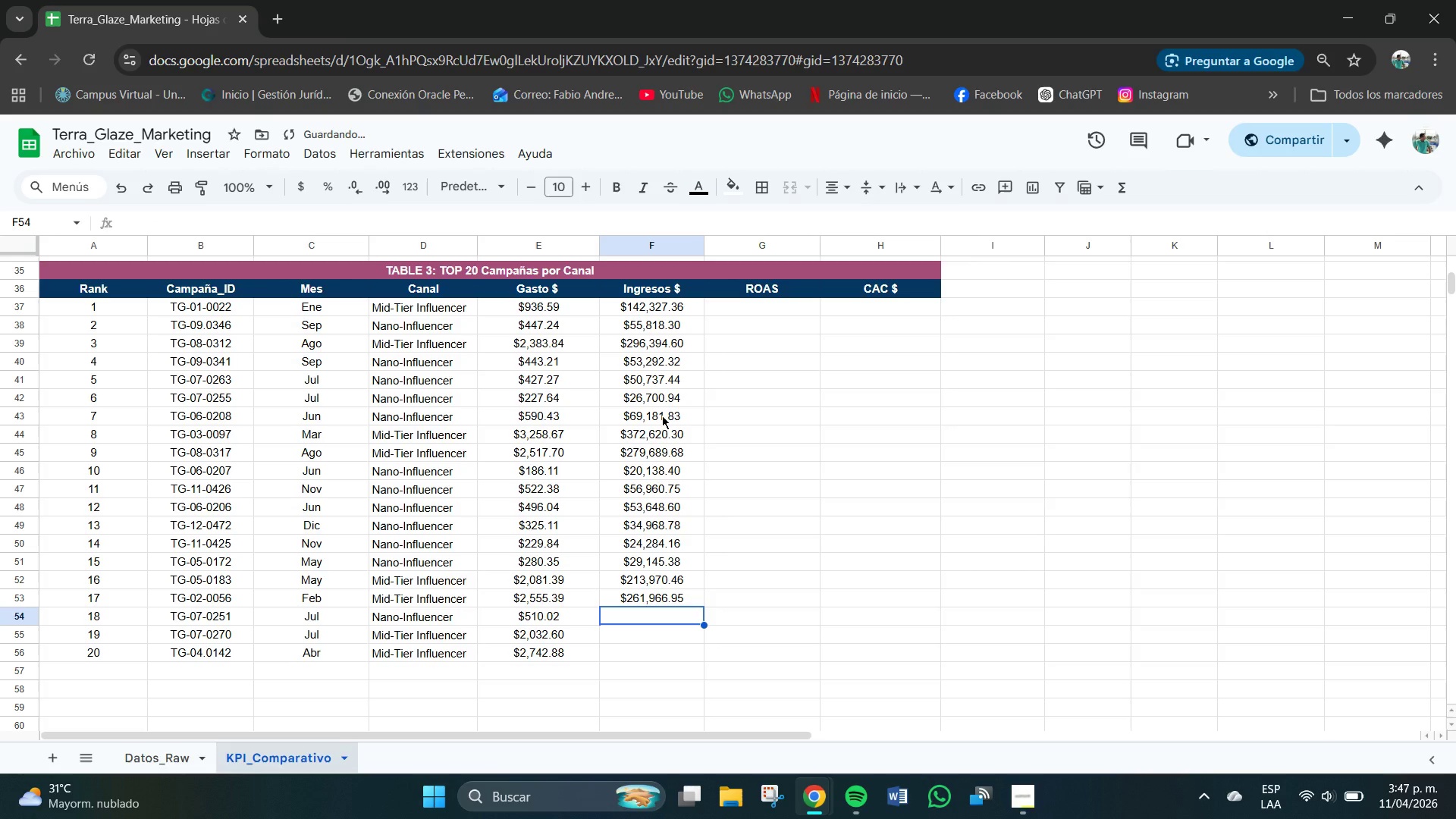 
key(Numpad5)
 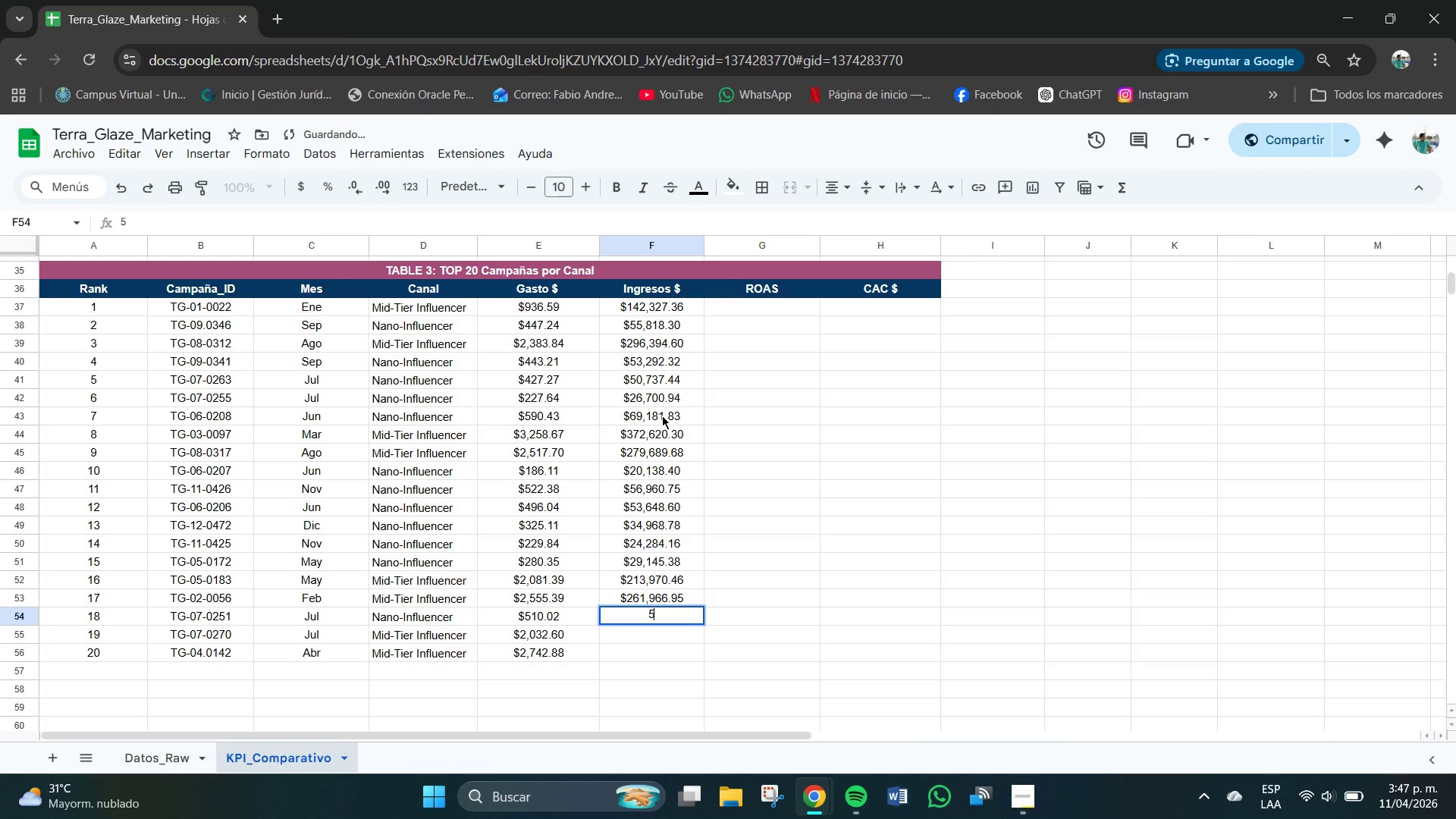 
key(Numpad1)
 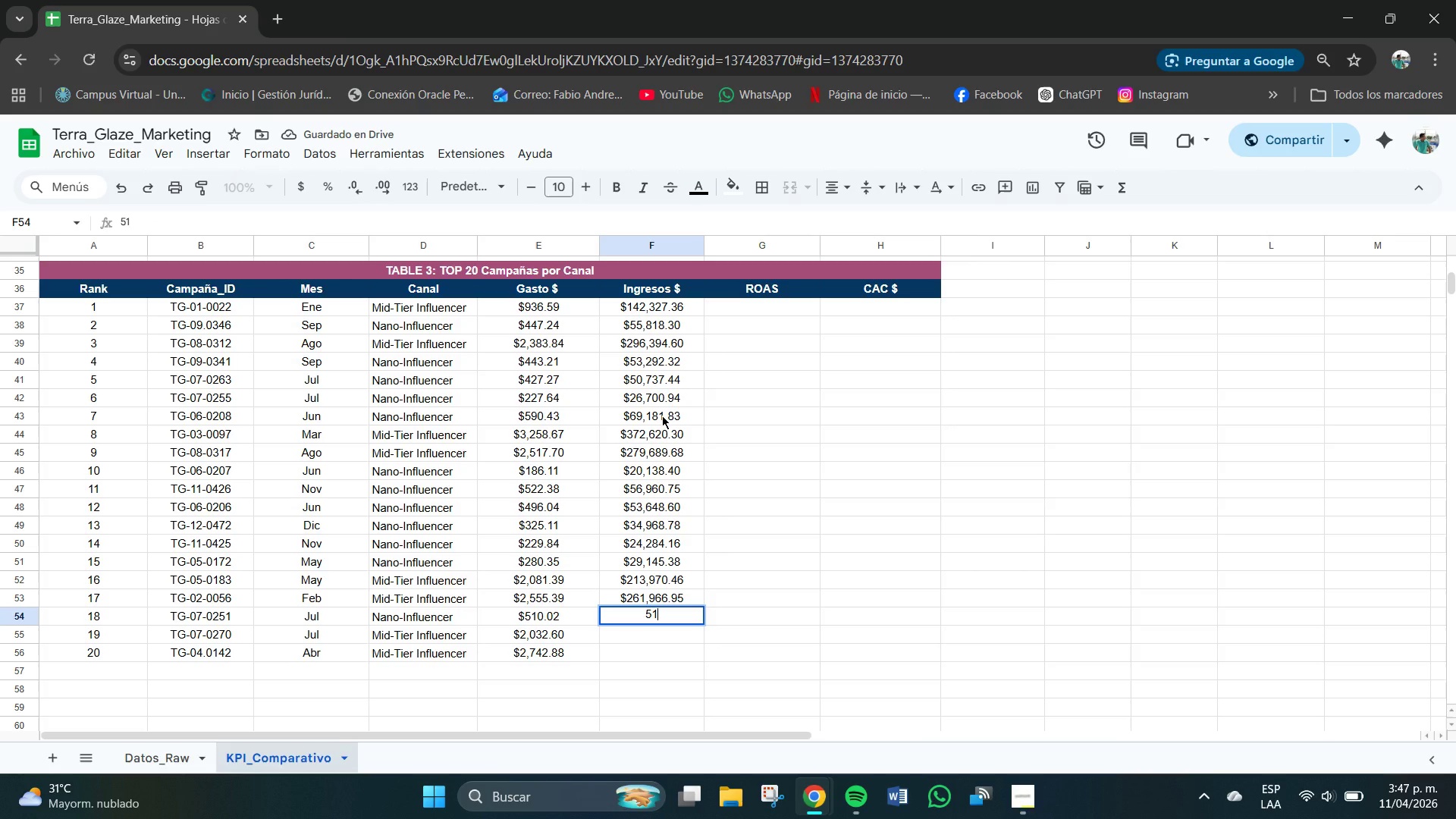 
key(Numpad9)
 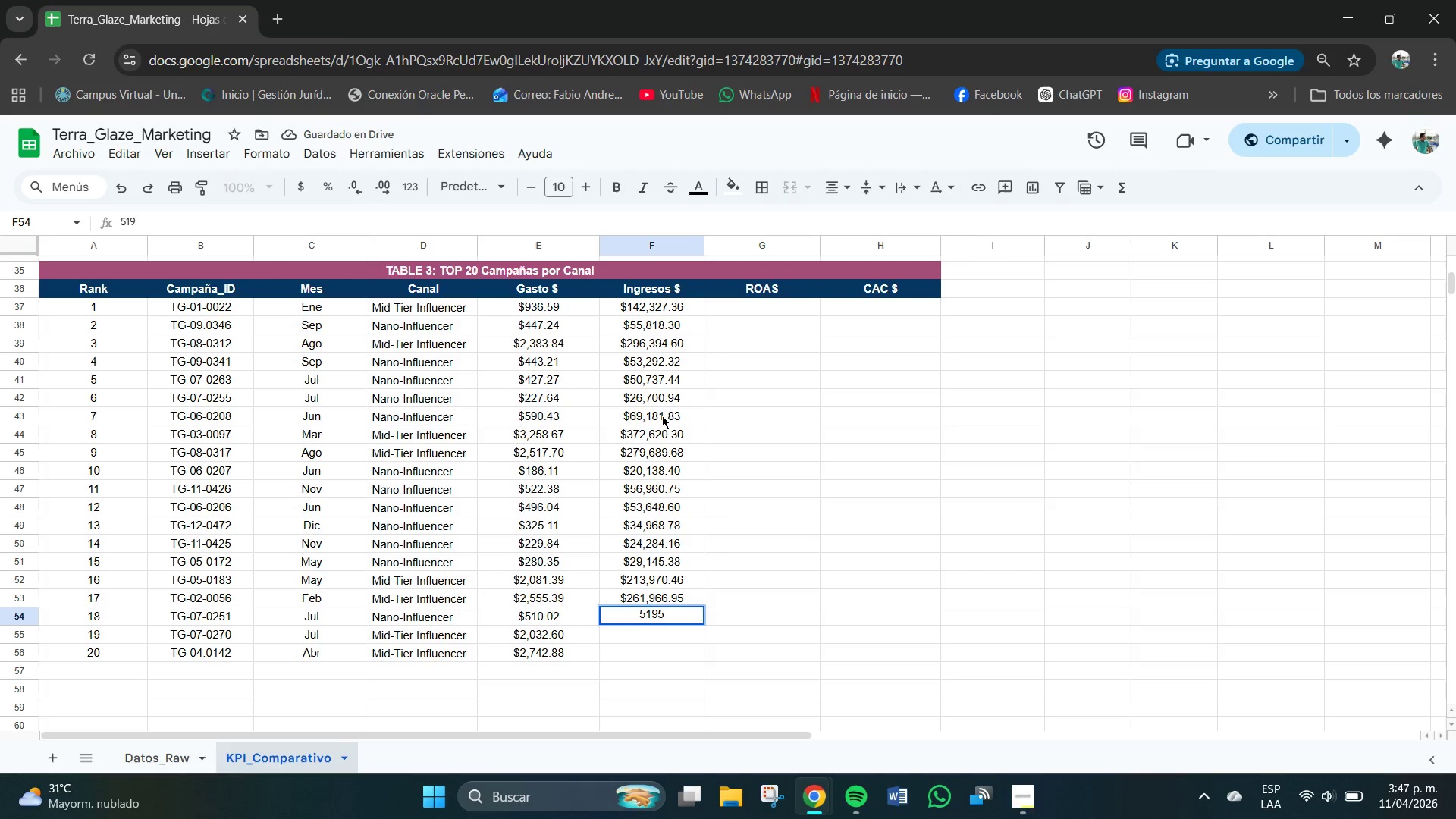 
key(Numpad5)
 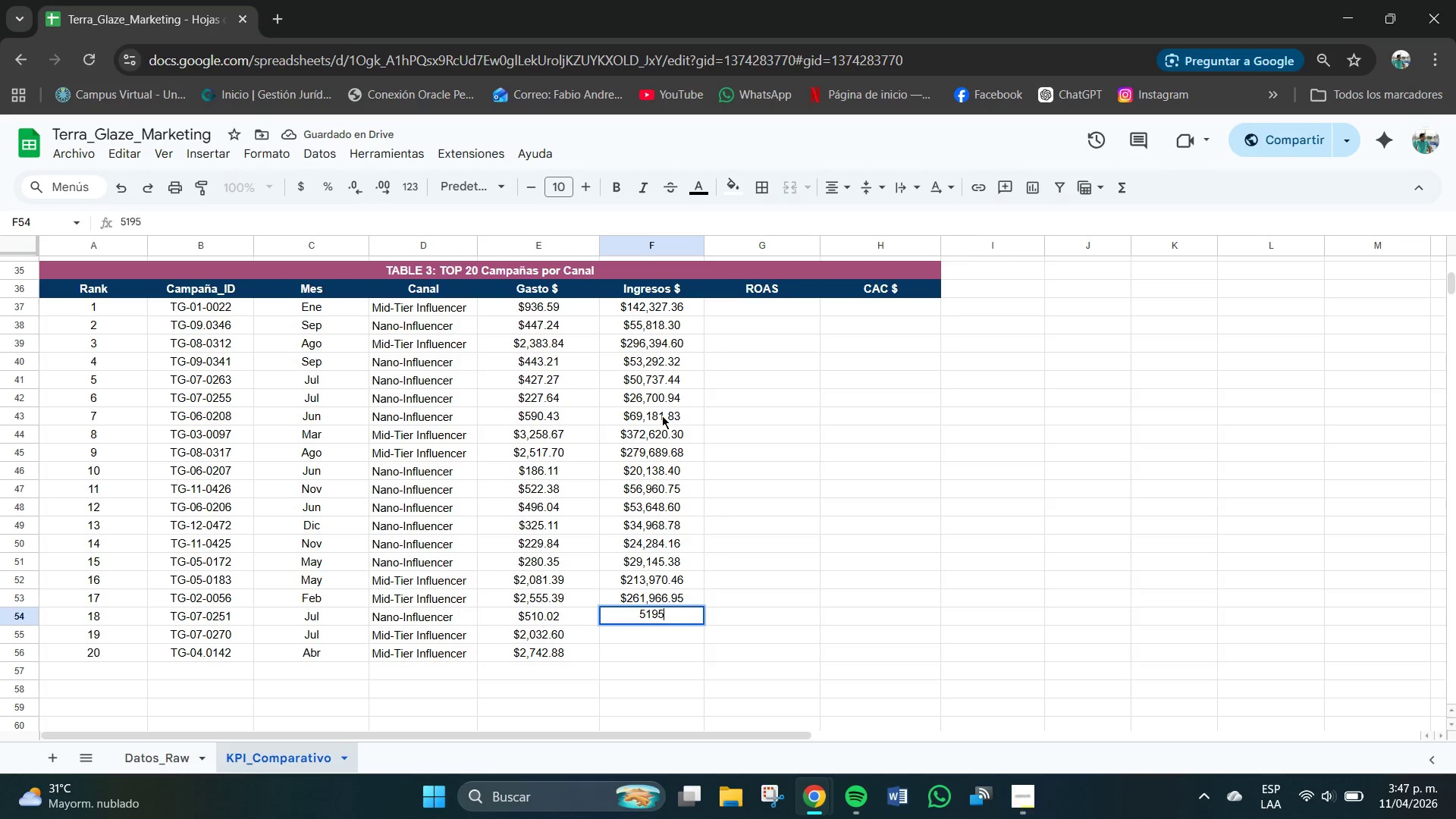 
key(Numpad4)
 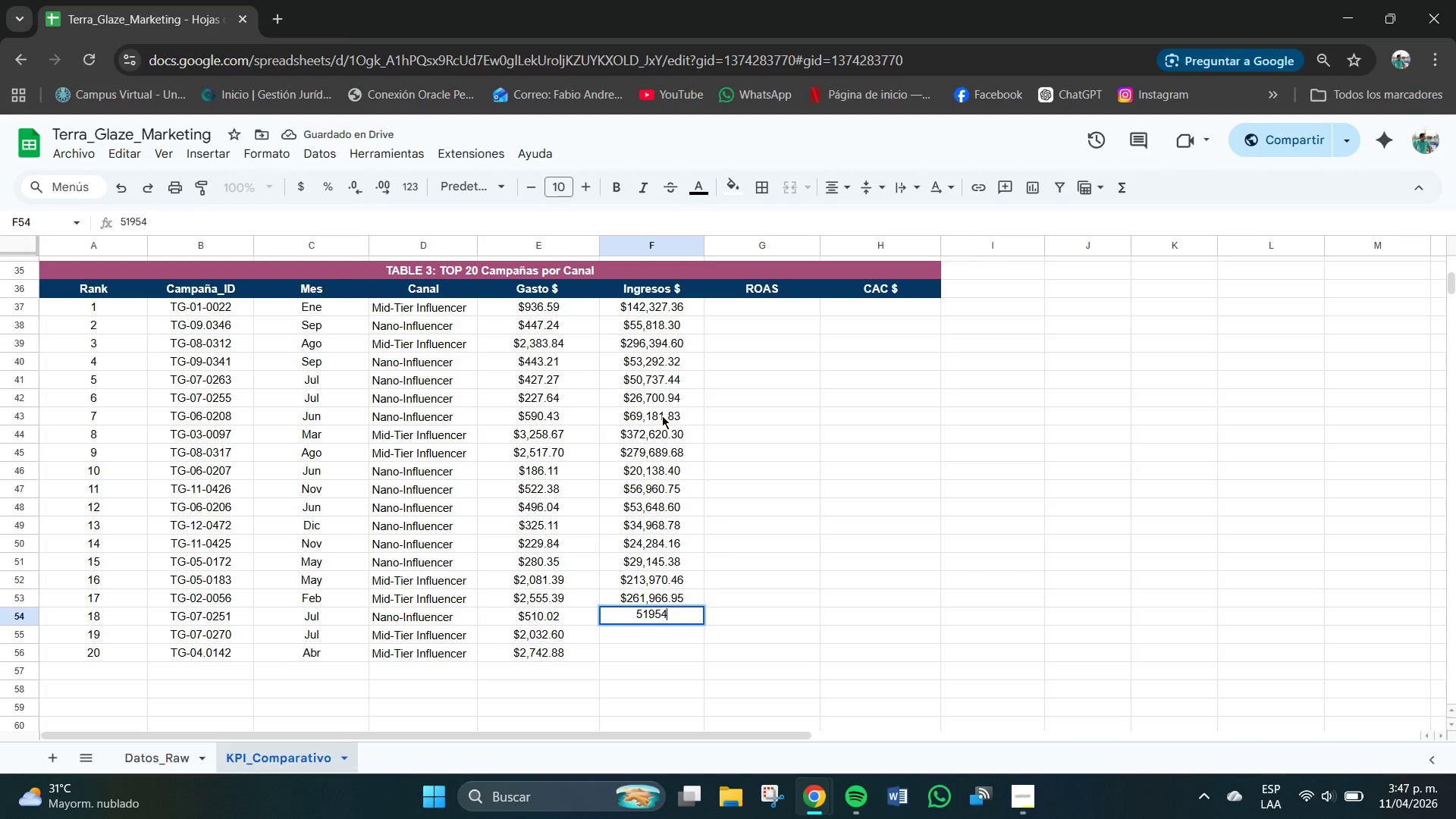 
key(NumpadDecimal)
 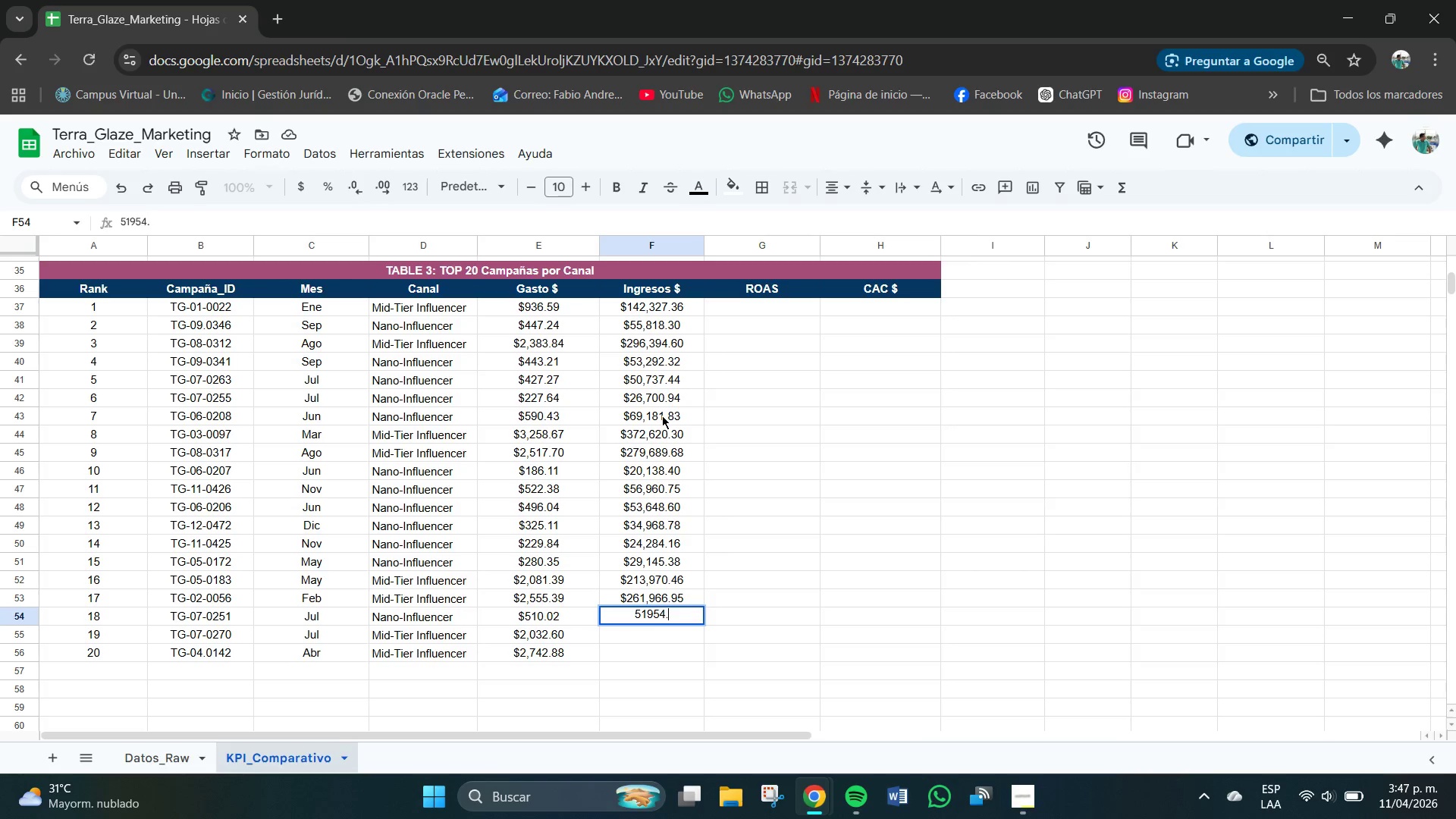 
key(Numpad2)
 